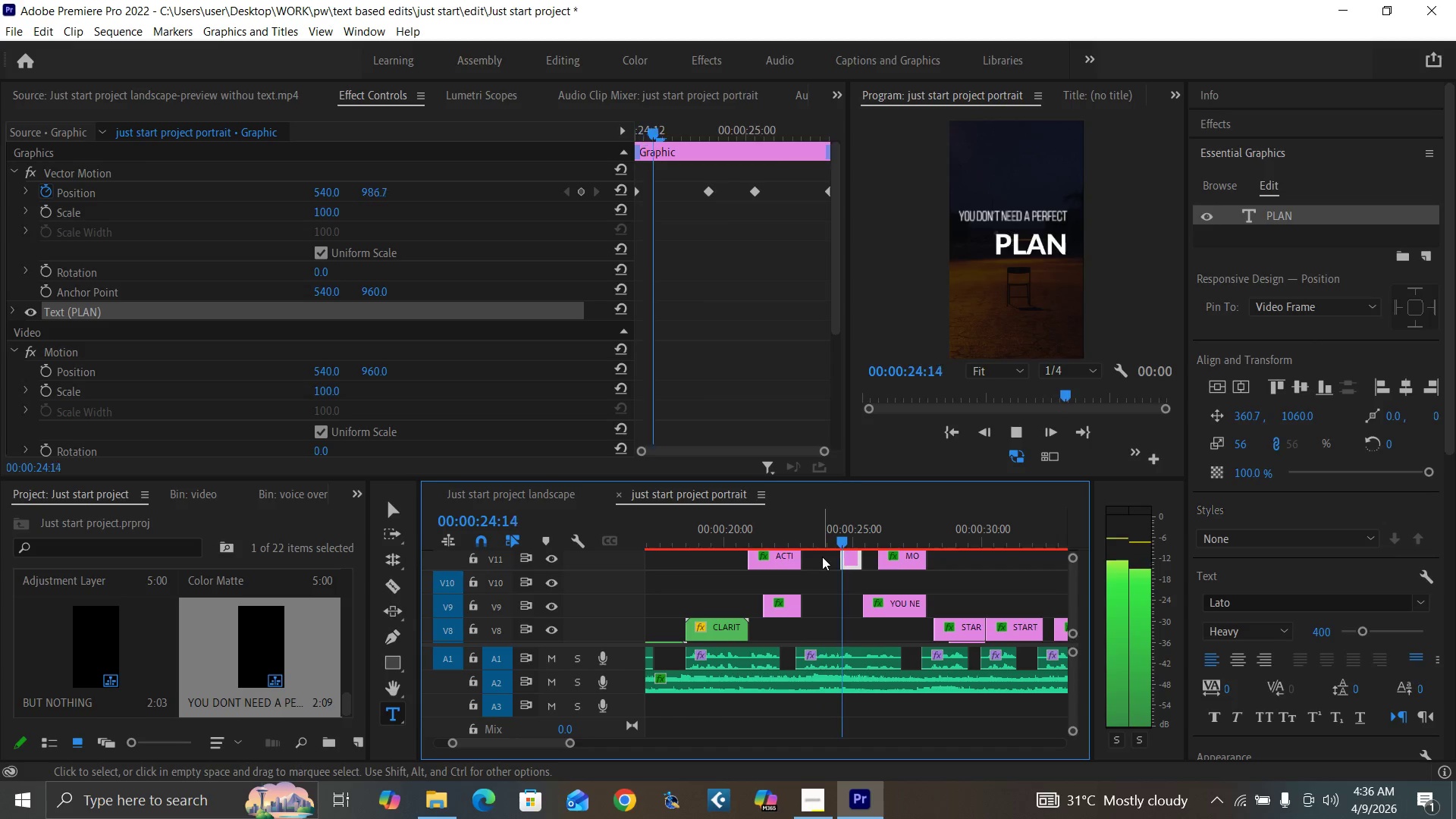 
key(Space)
 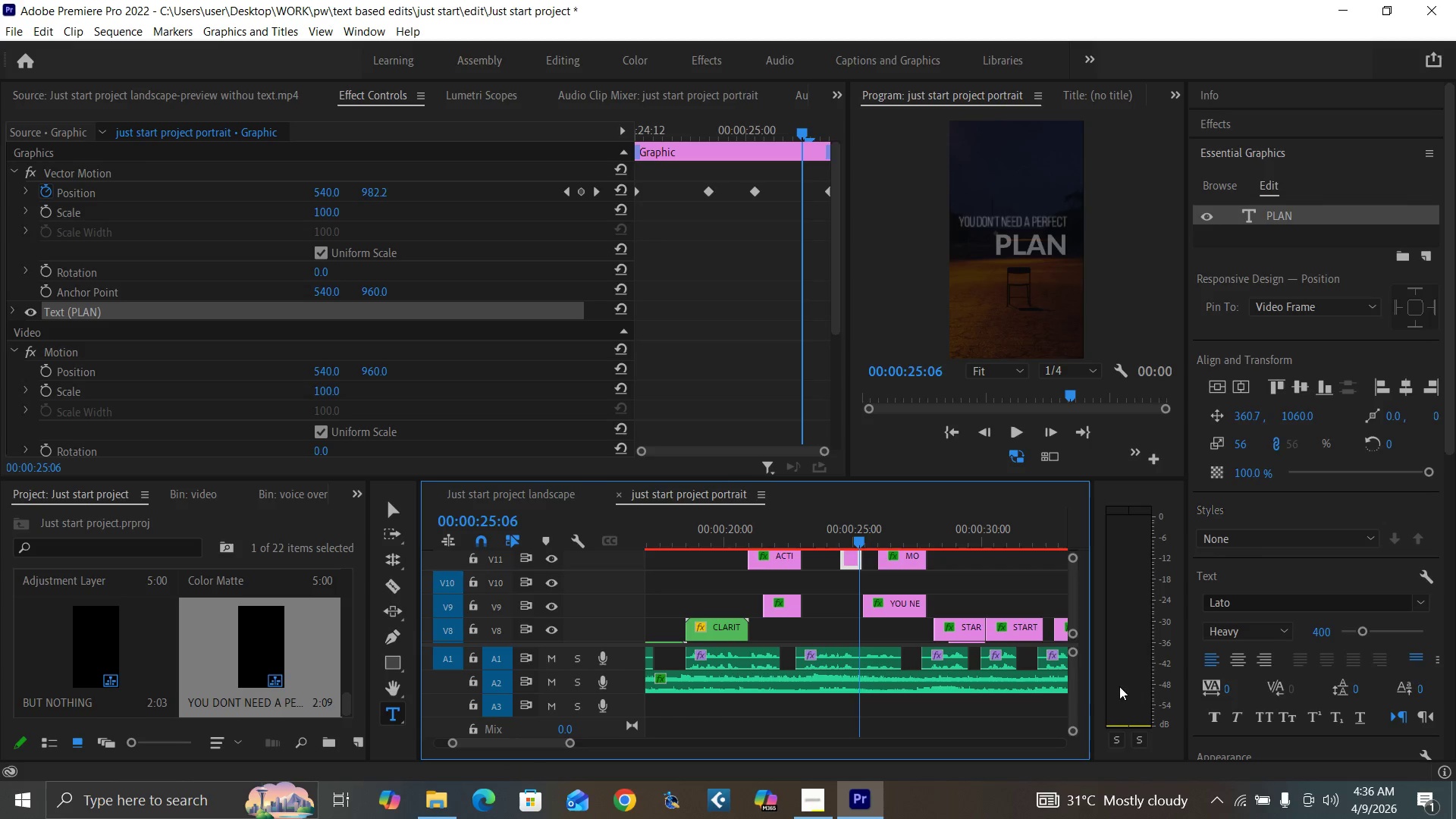 
key(Space)
 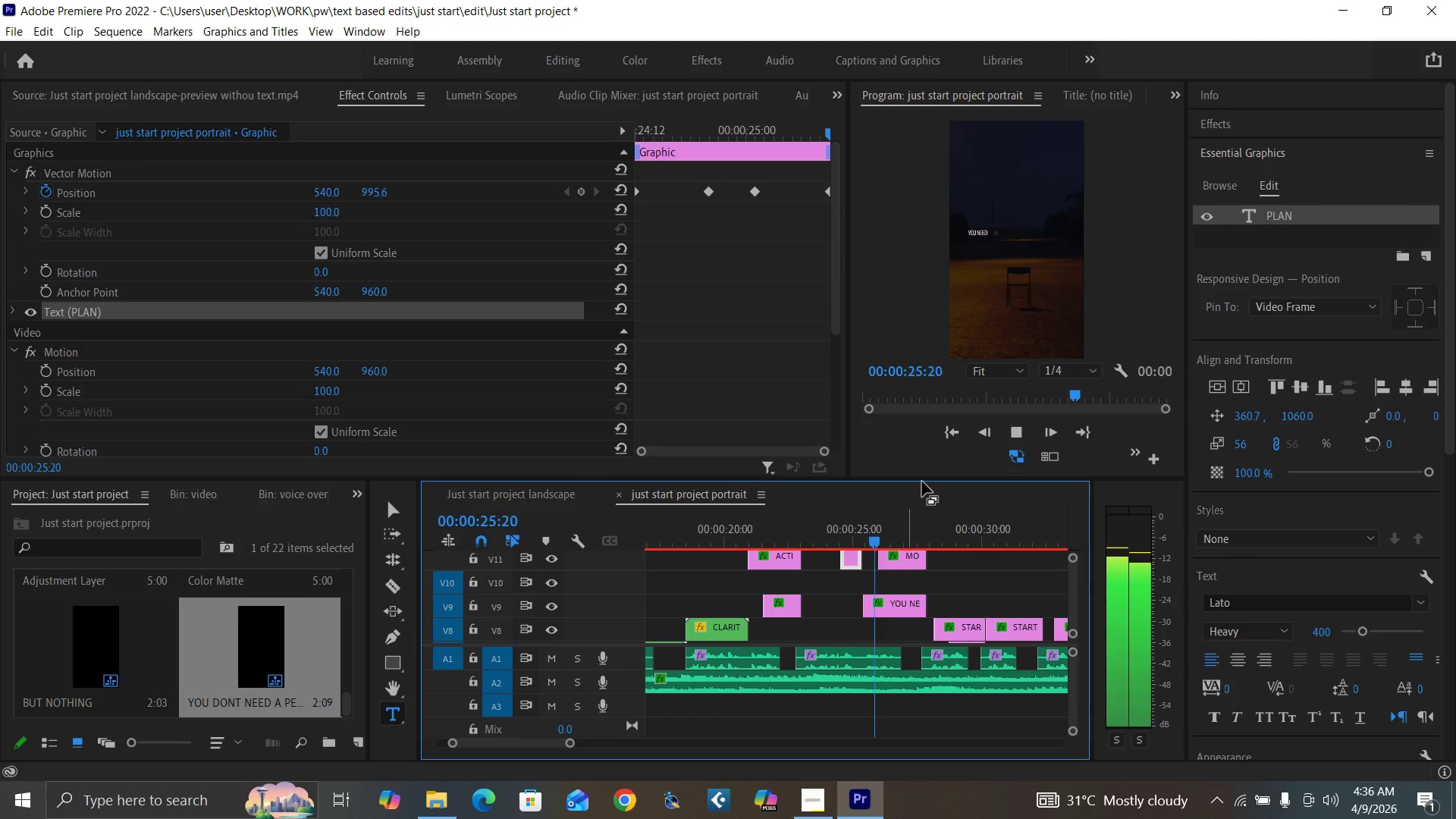 
key(Space)
 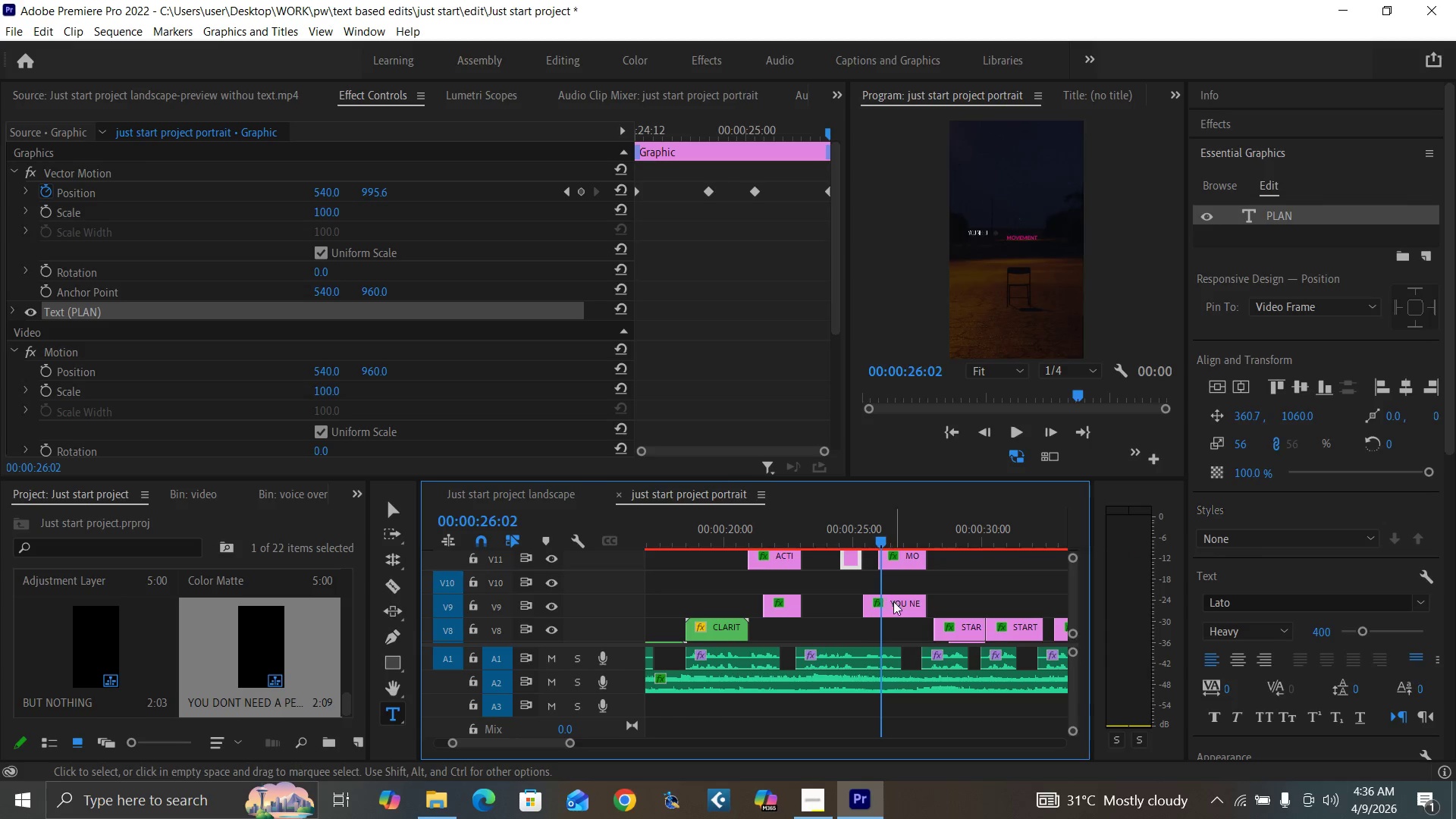 
left_click([893, 602])
 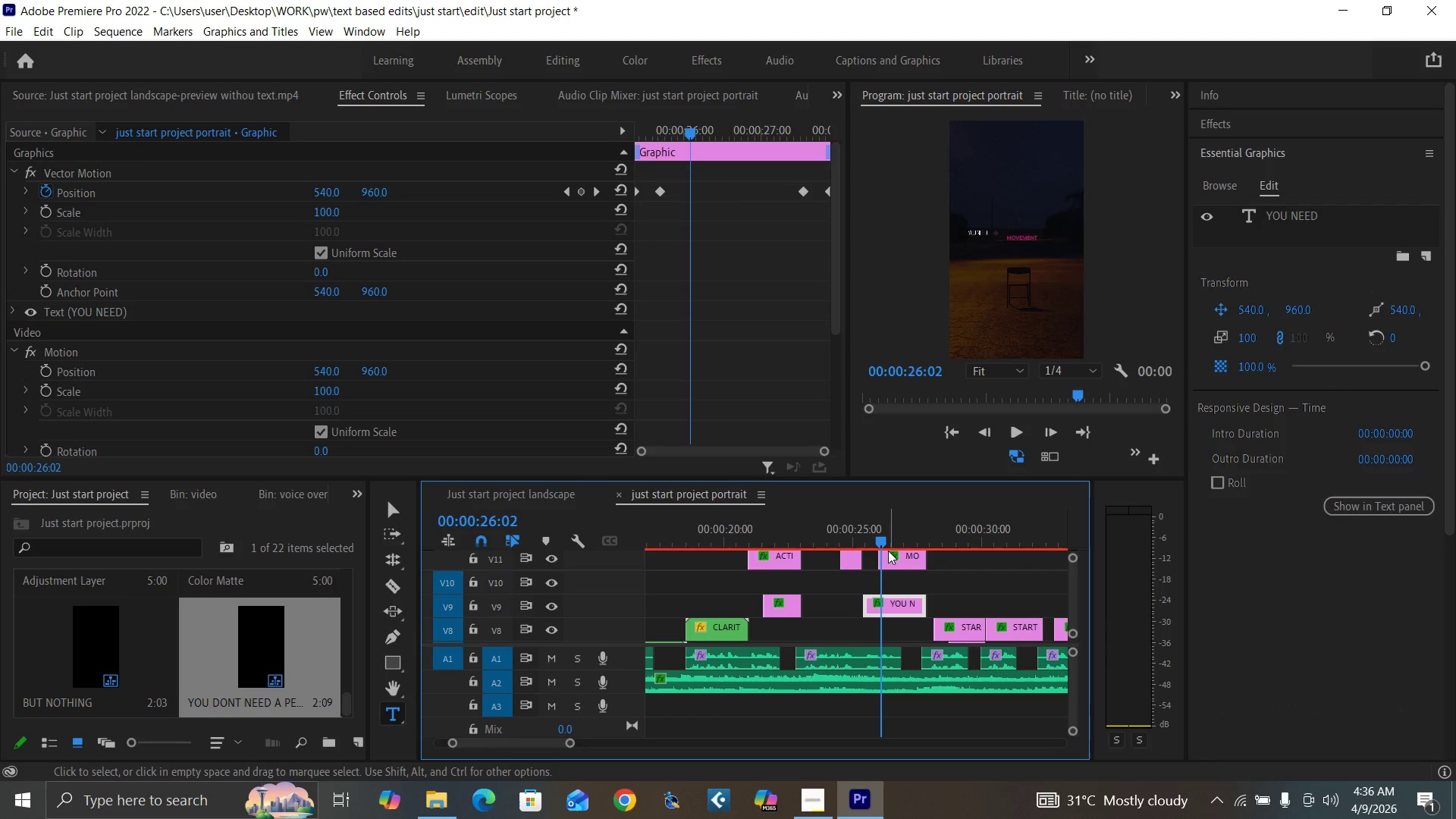 
key(Space)
 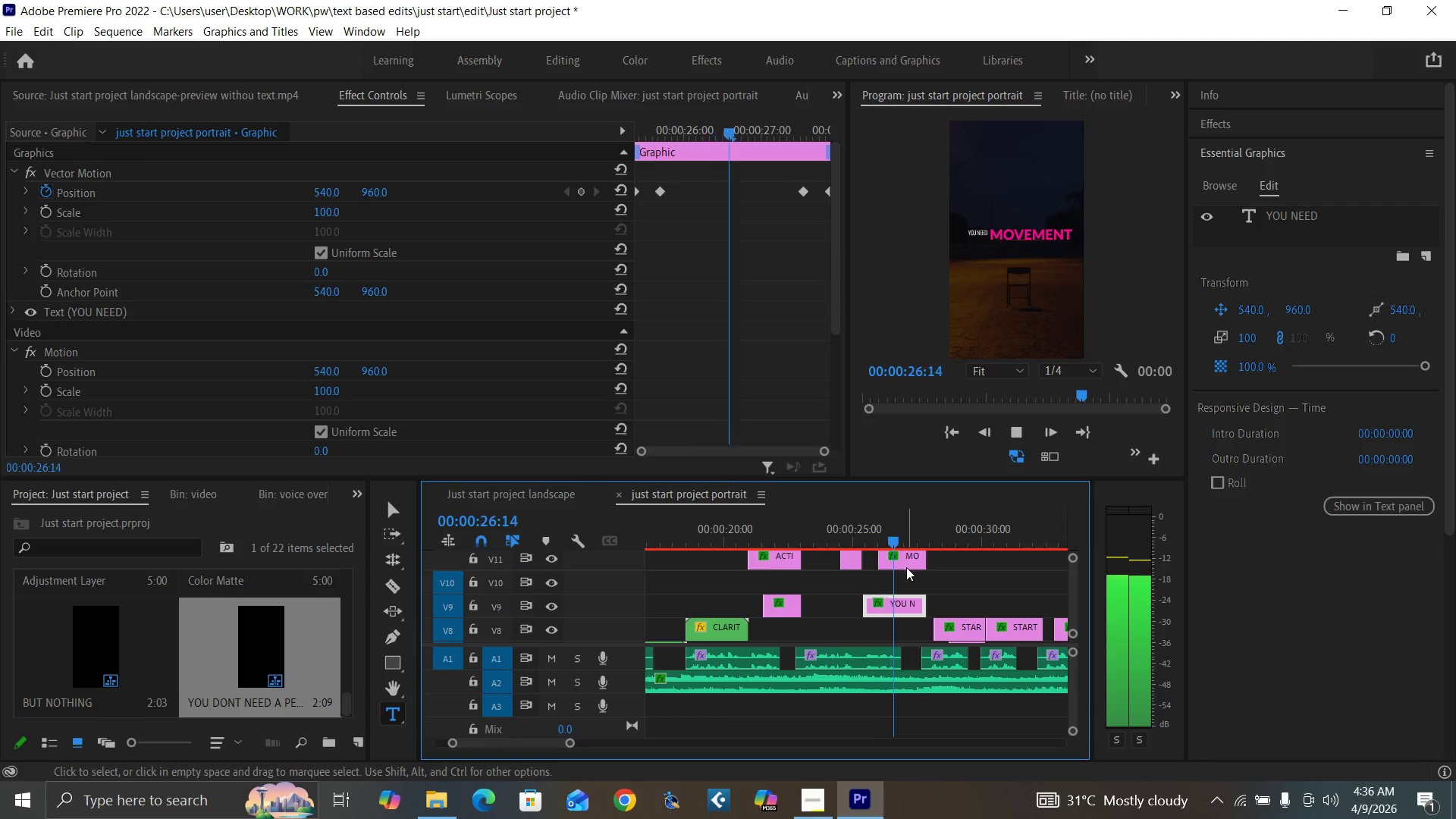 
key(Space)
 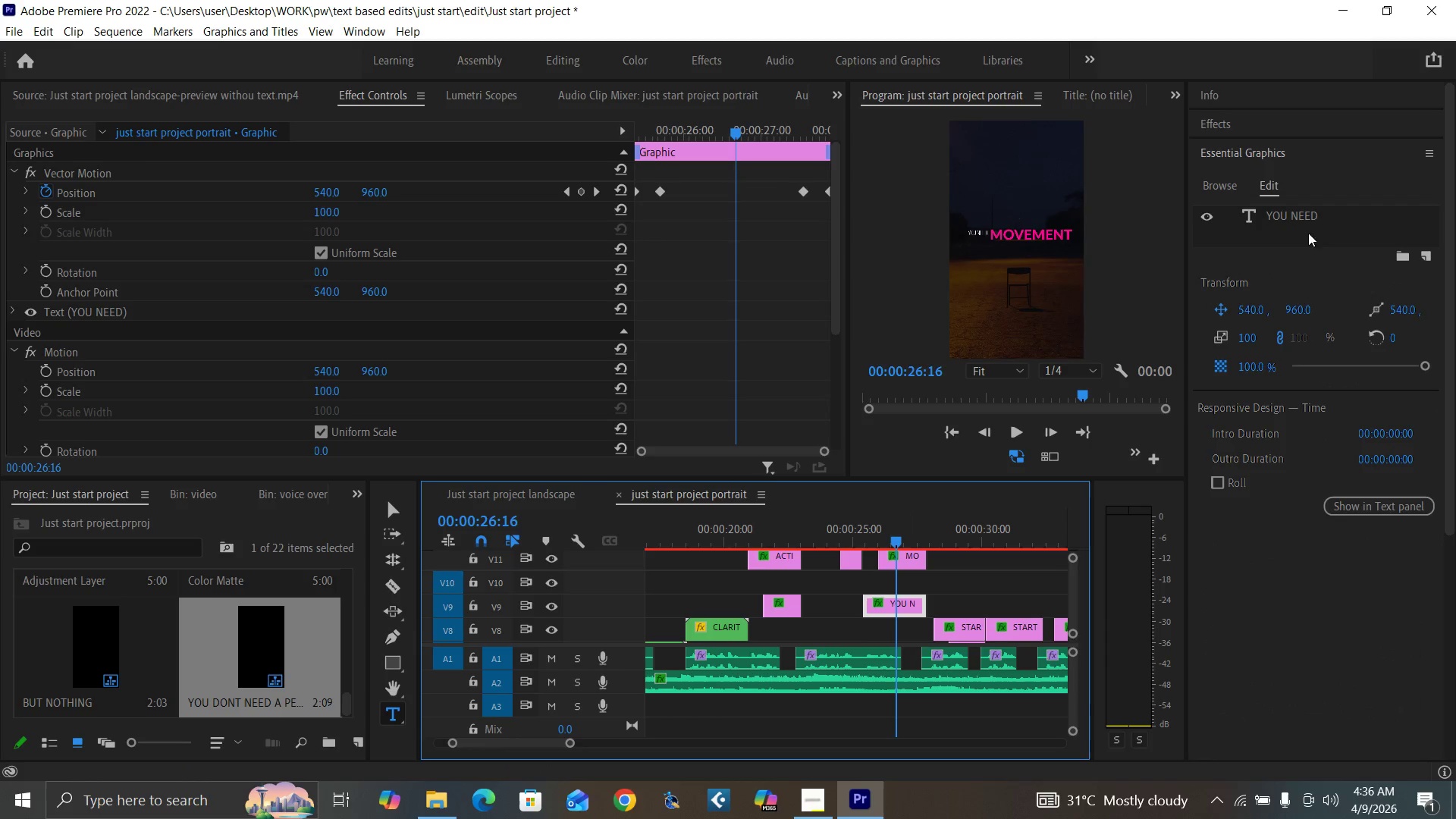 
double_click([1304, 216])
 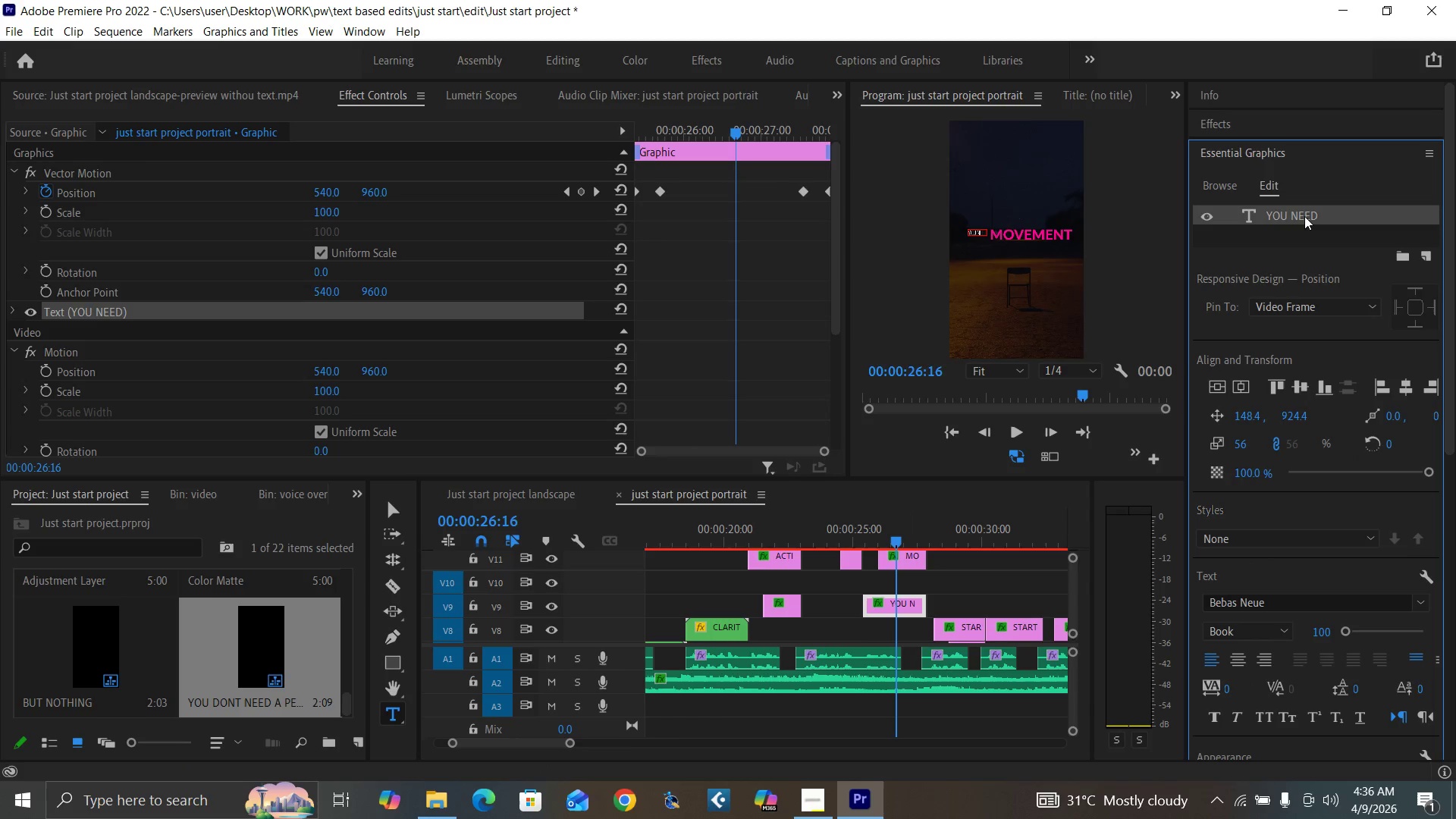 
triple_click([1304, 216])
 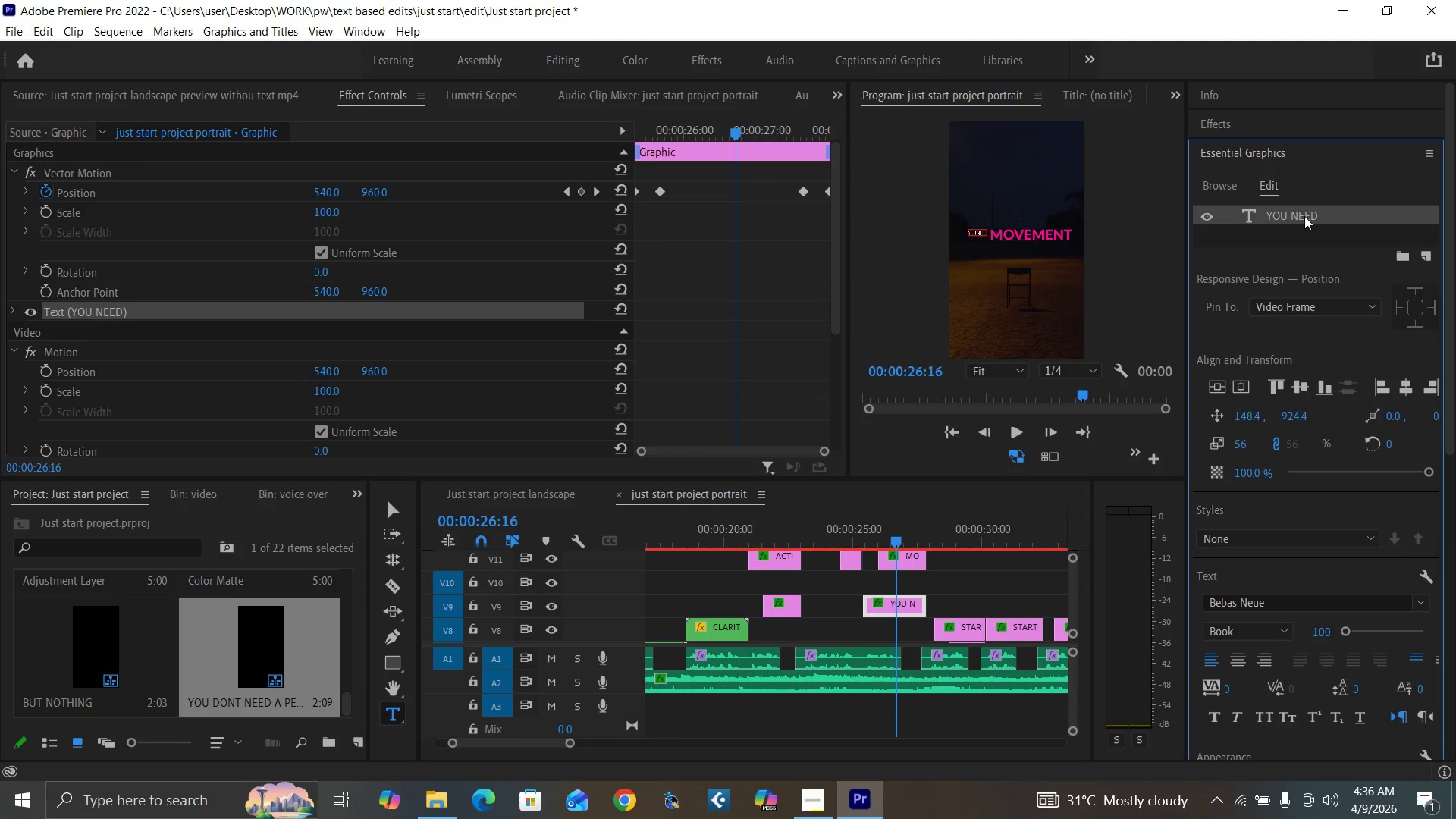 
triple_click([1304, 216])
 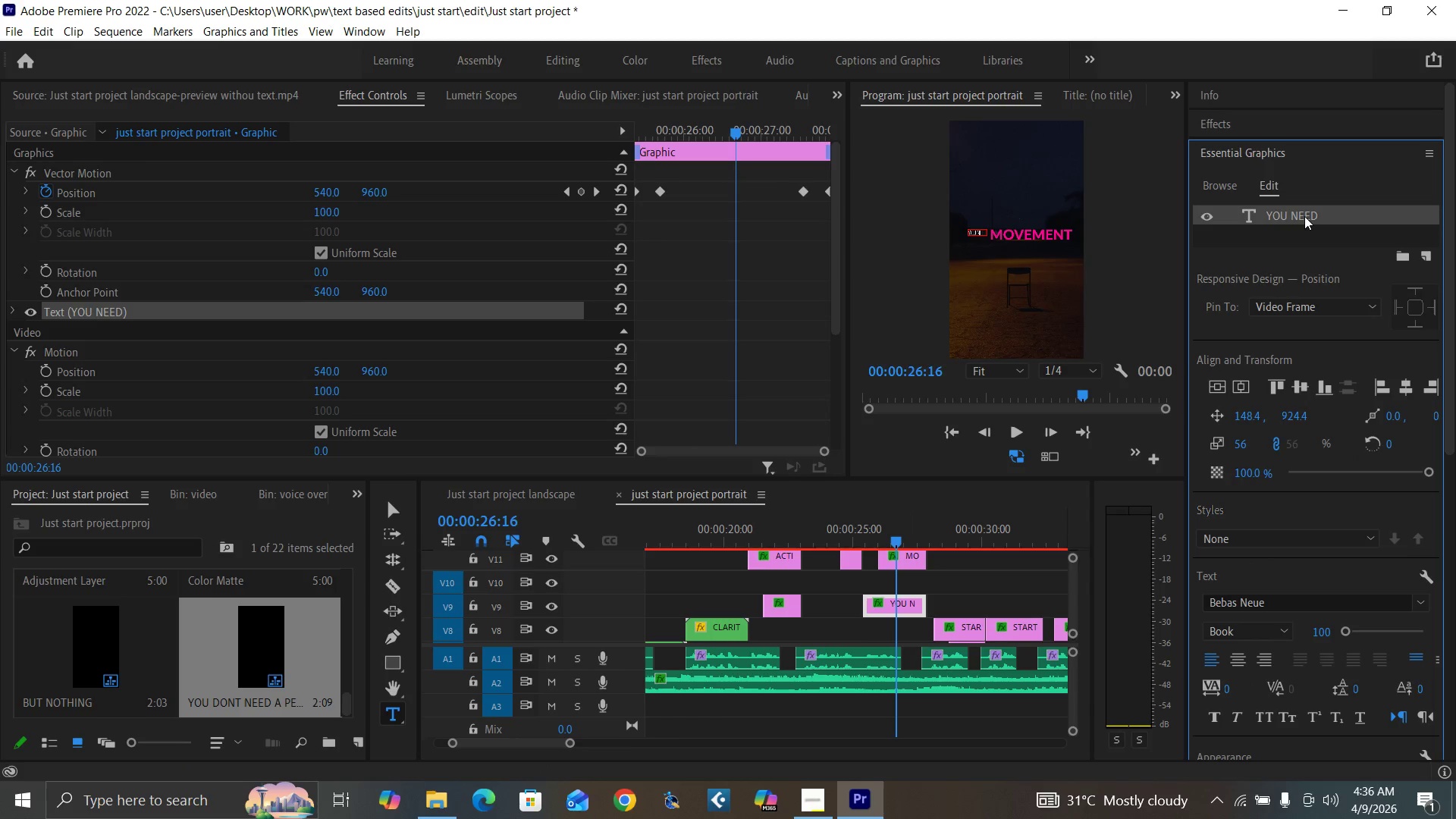 
triple_click([1304, 216])
 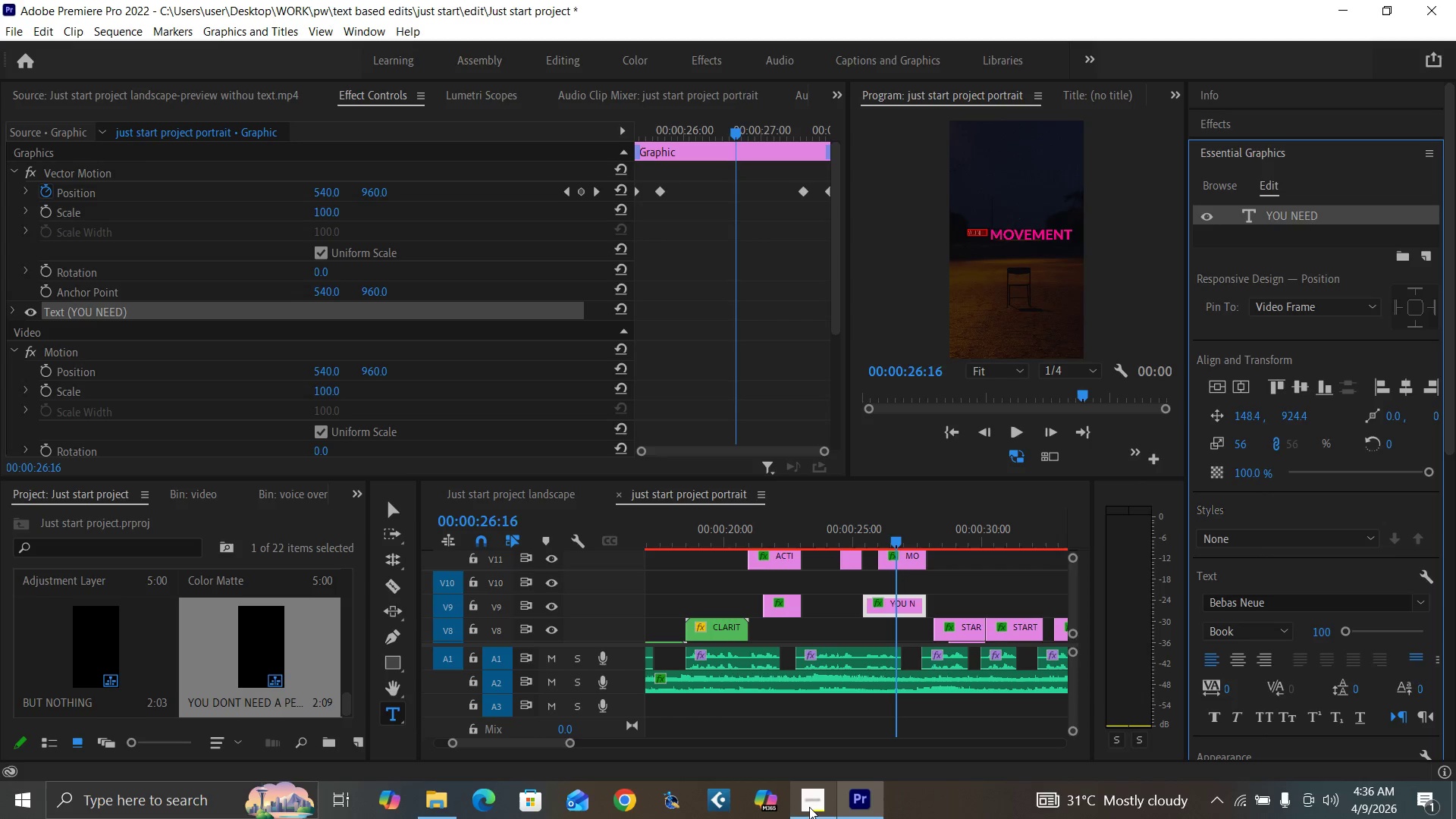 
mouse_move([826, 770])
 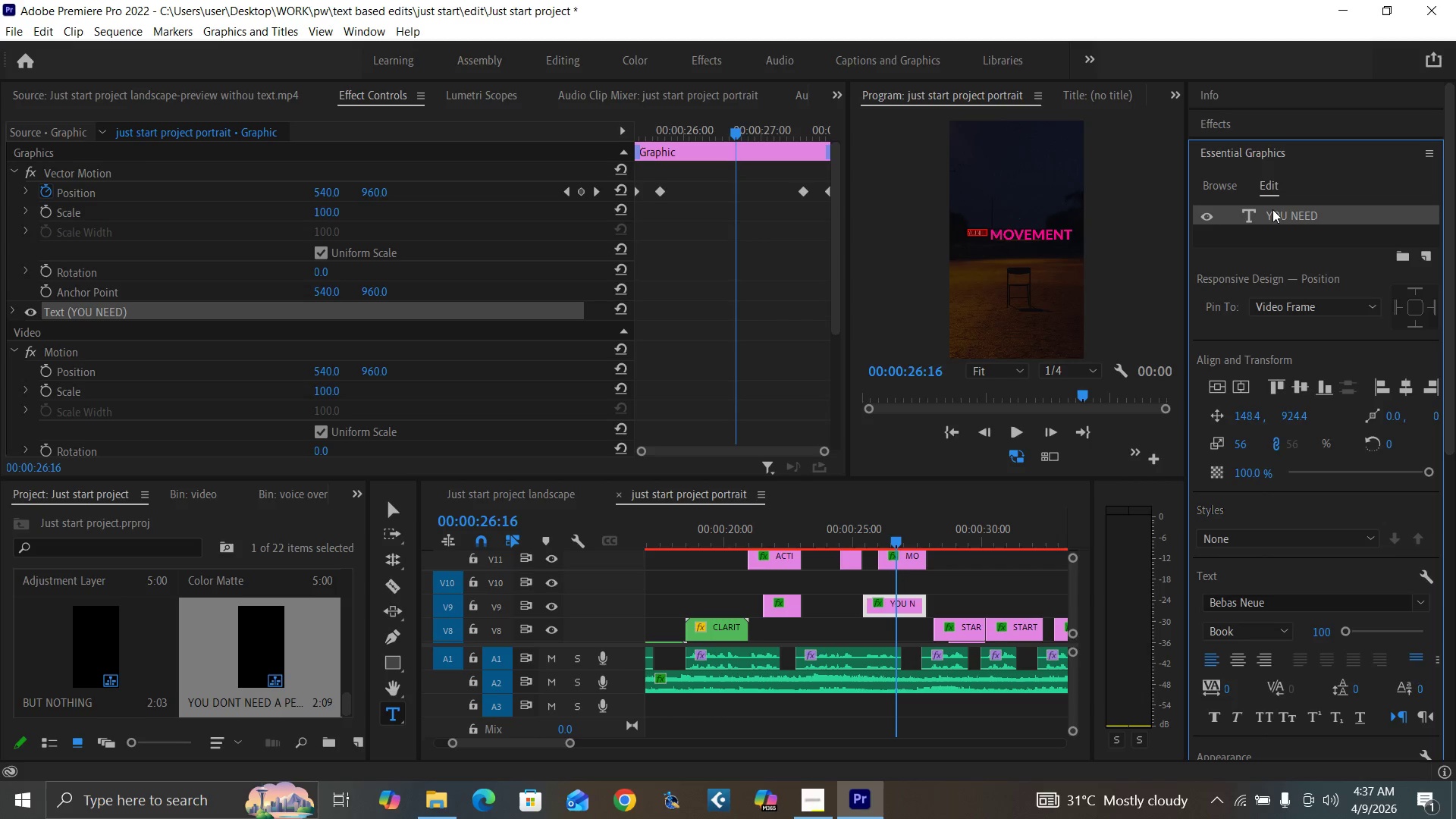 
double_click([1272, 209])
 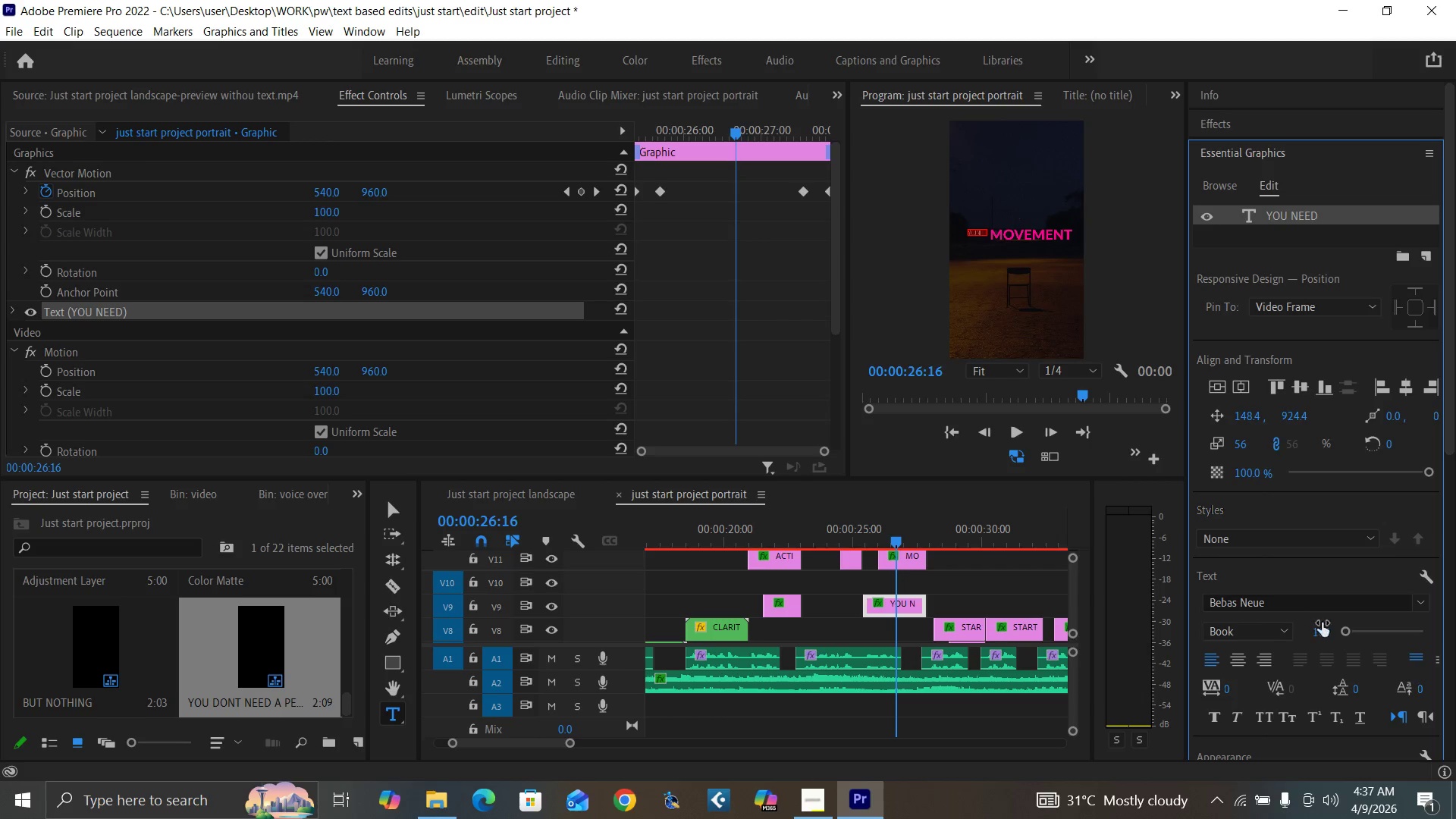 
left_click([1323, 629])
 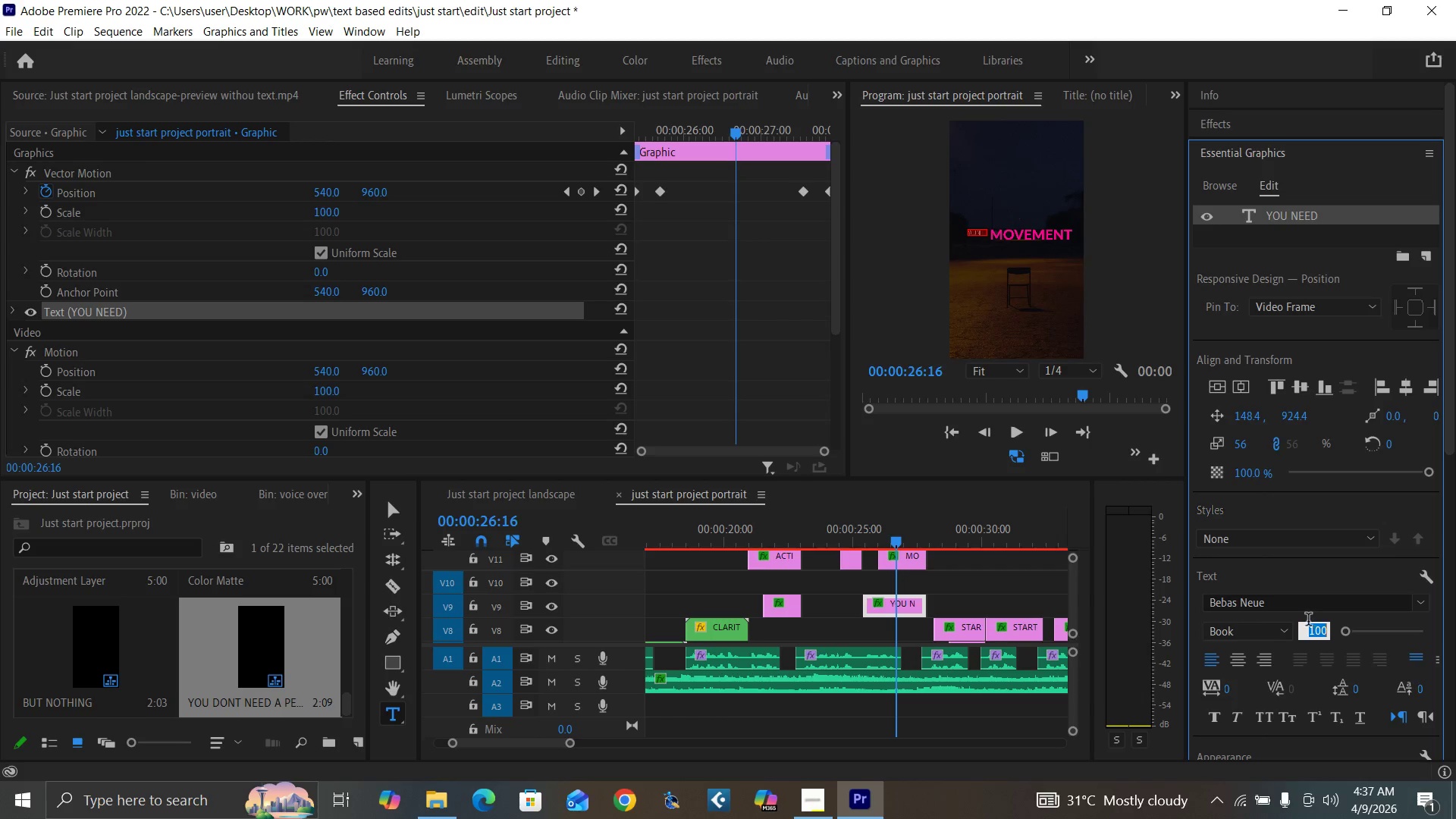 
type(200)
 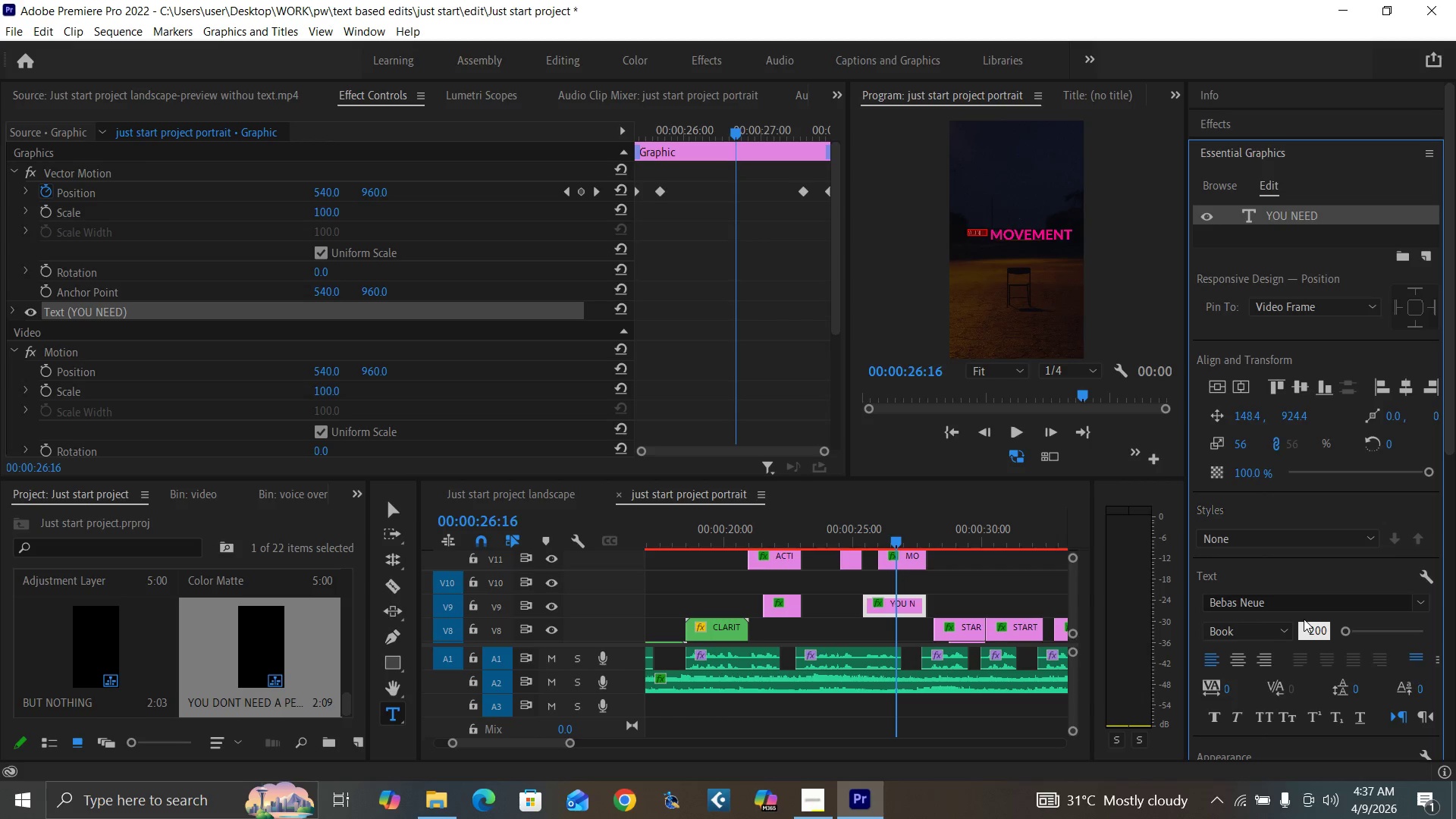 
key(Enter)
 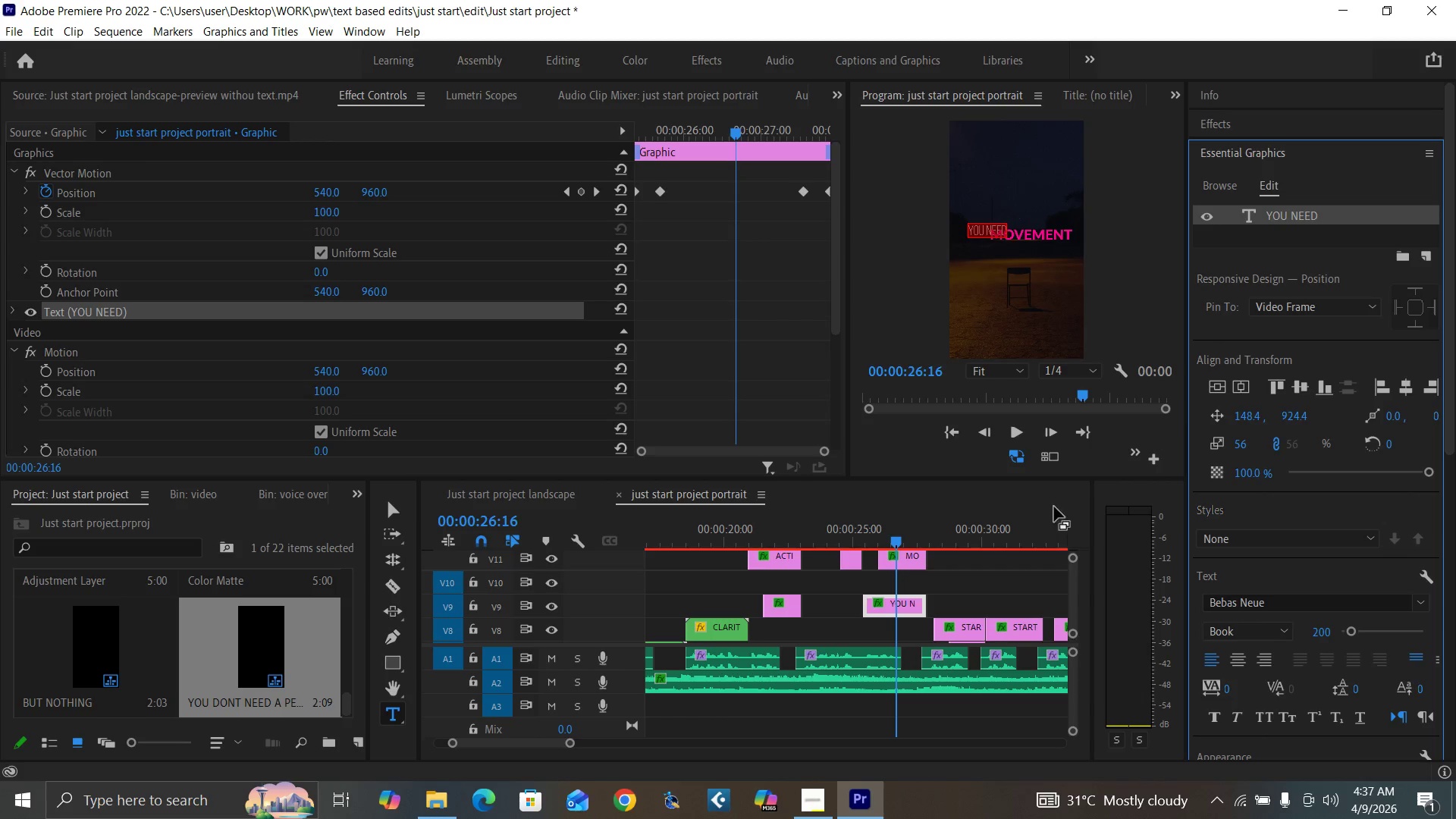 
left_click_drag(start_coordinate=[571, 742], to_coordinate=[601, 747])
 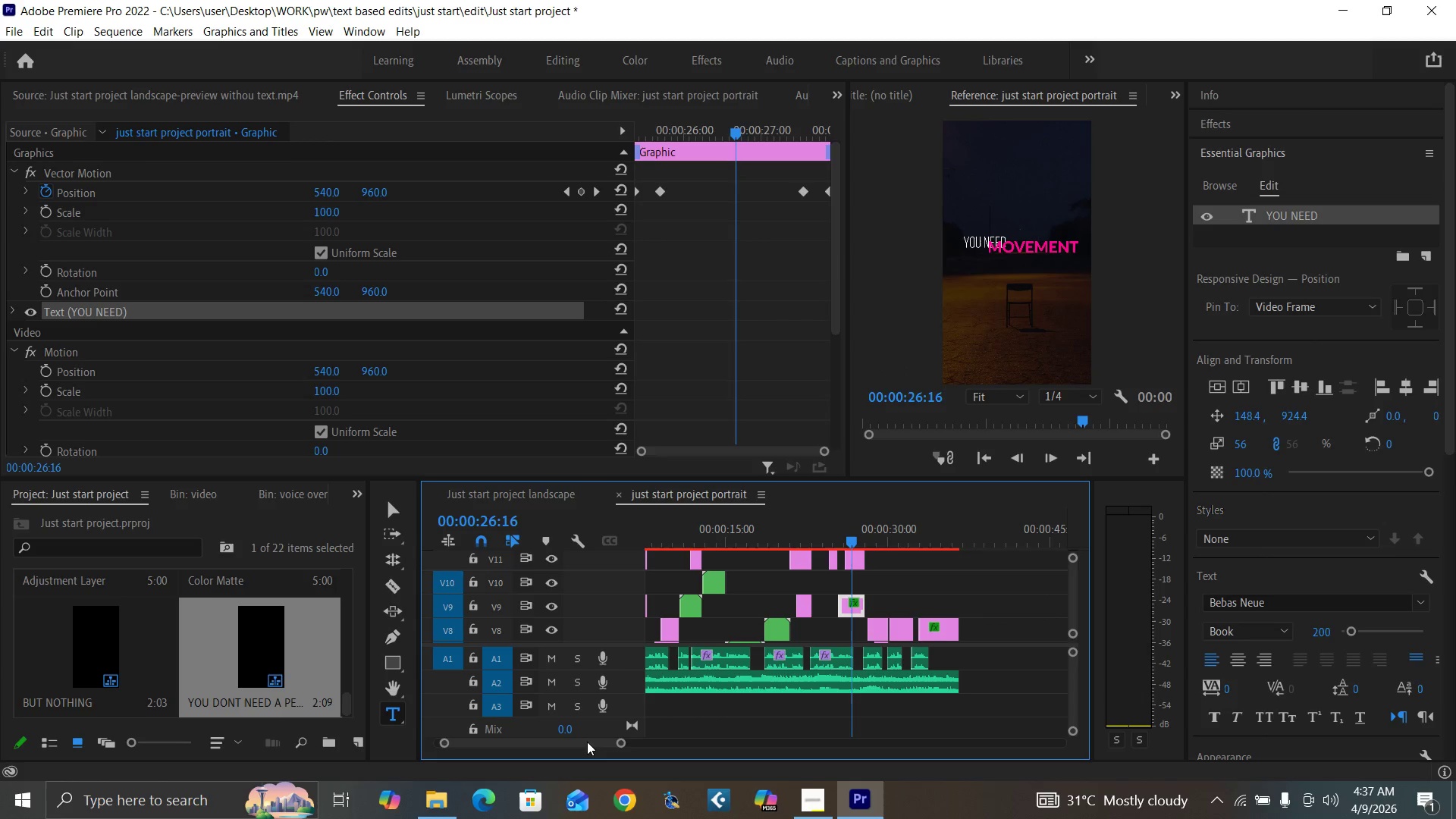 
left_click_drag(start_coordinate=[587, 742], to_coordinate=[579, 740])
 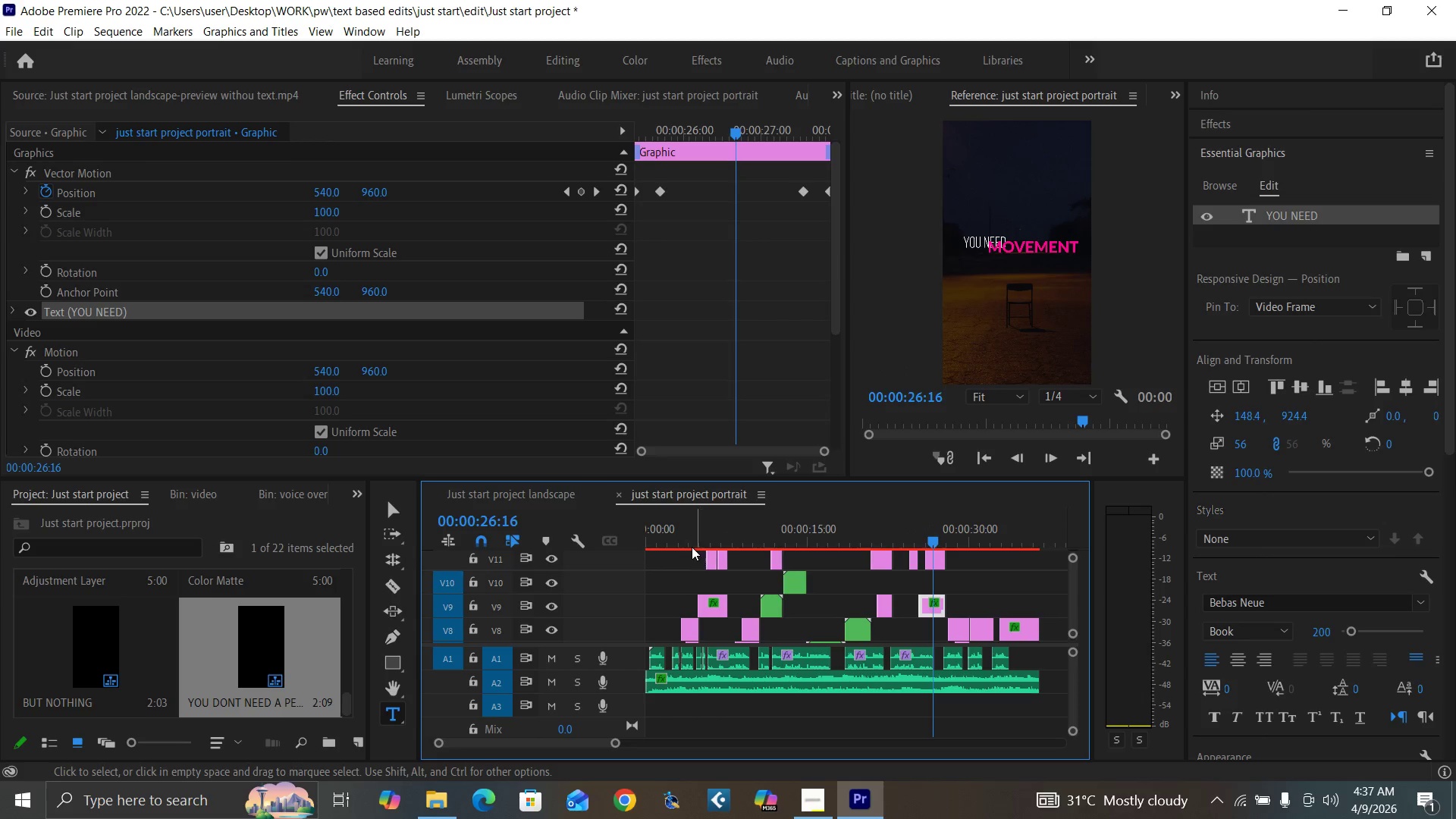 
left_click([689, 544])
 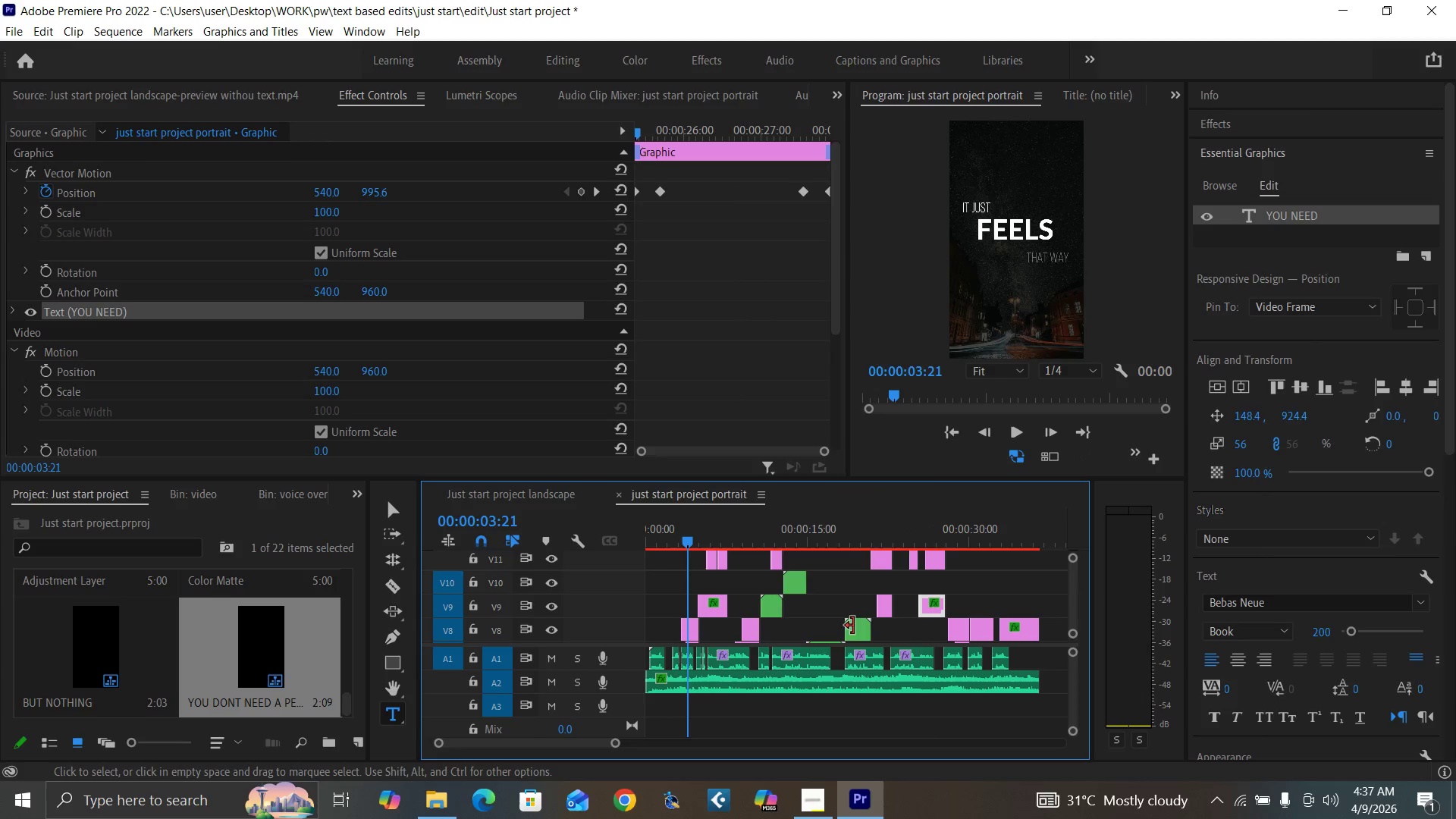 
wait(5.34)
 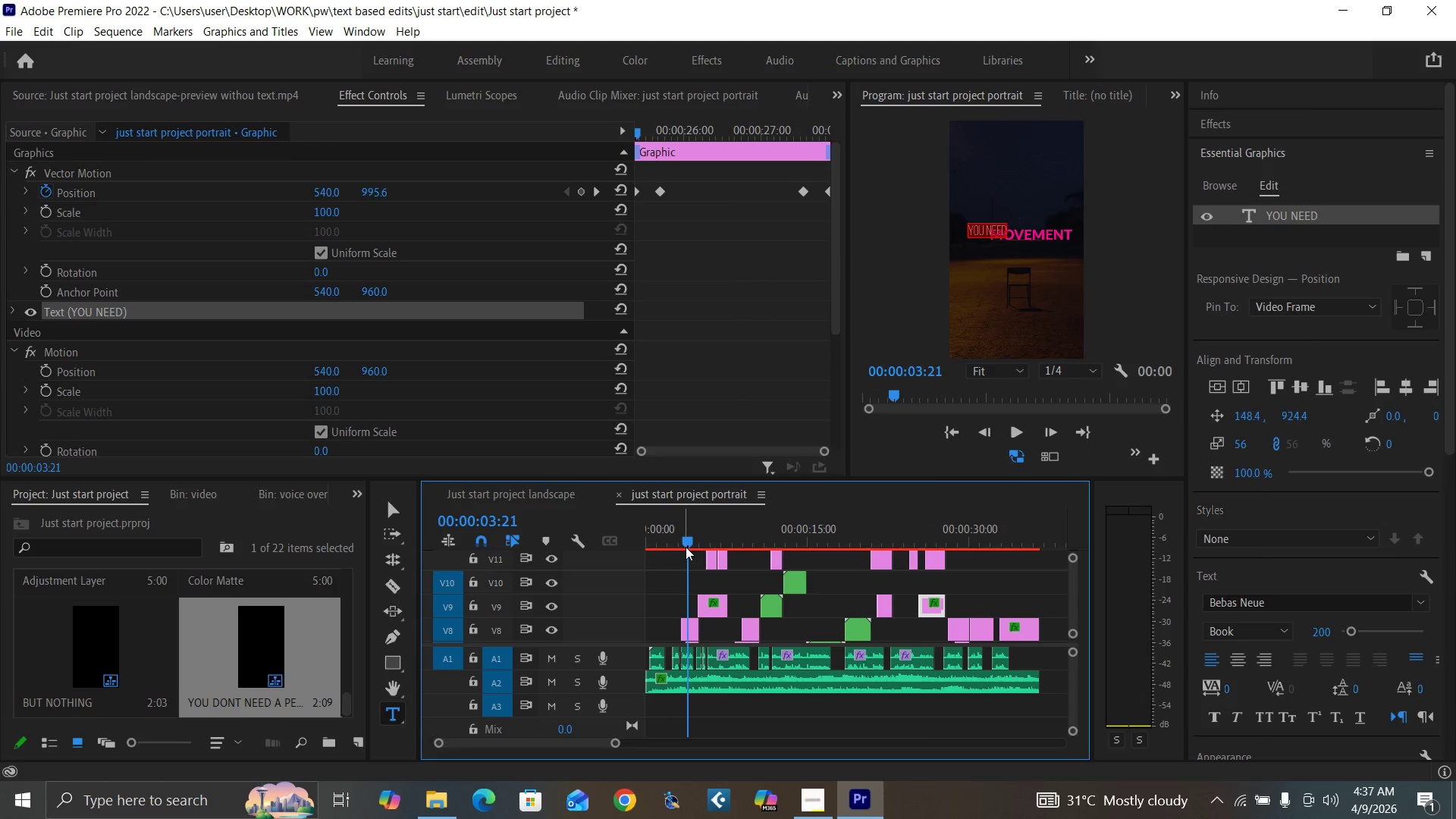 
left_click_drag(start_coordinate=[616, 743], to_coordinate=[585, 744])
 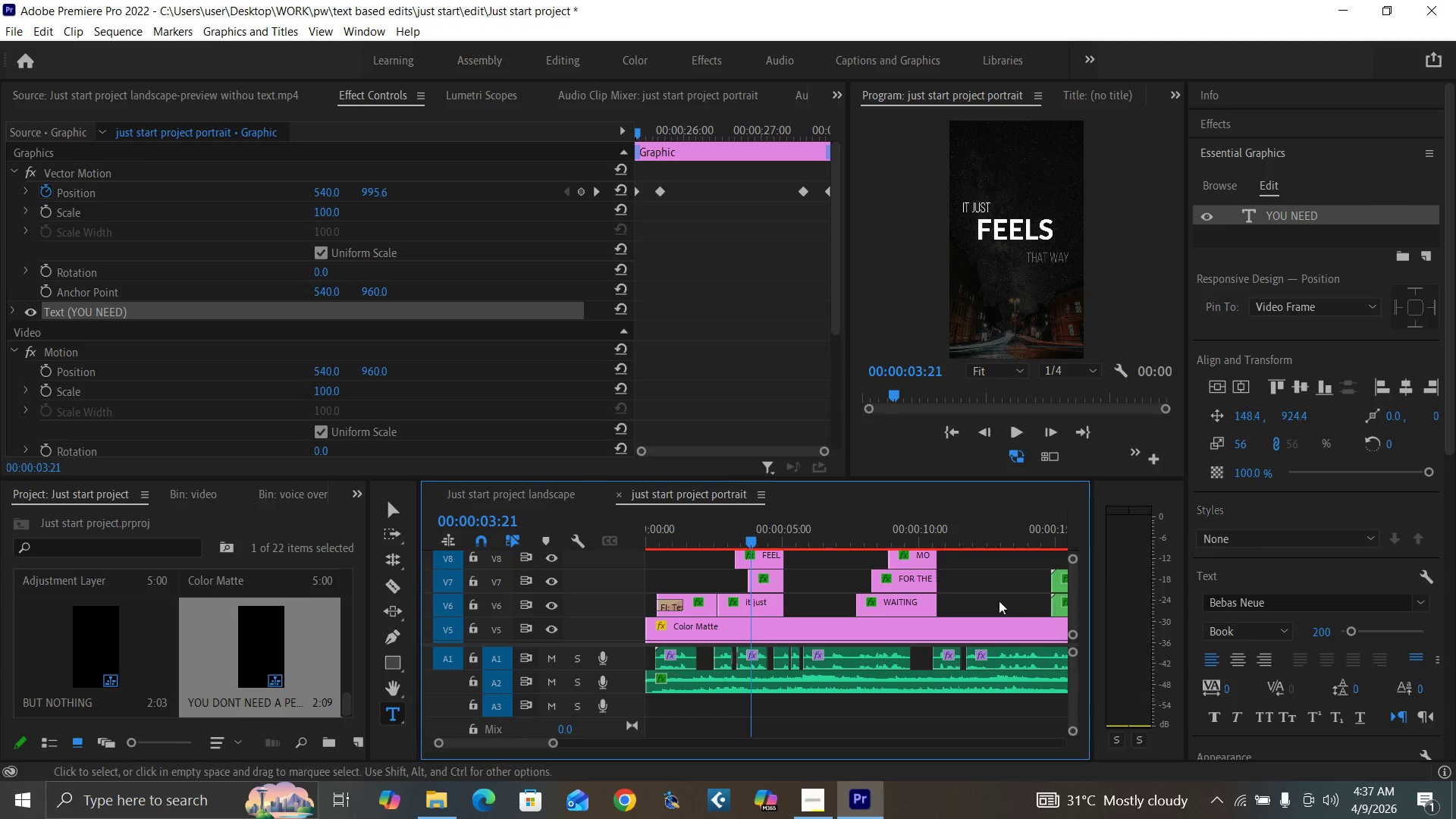 
left_click([762, 604])
 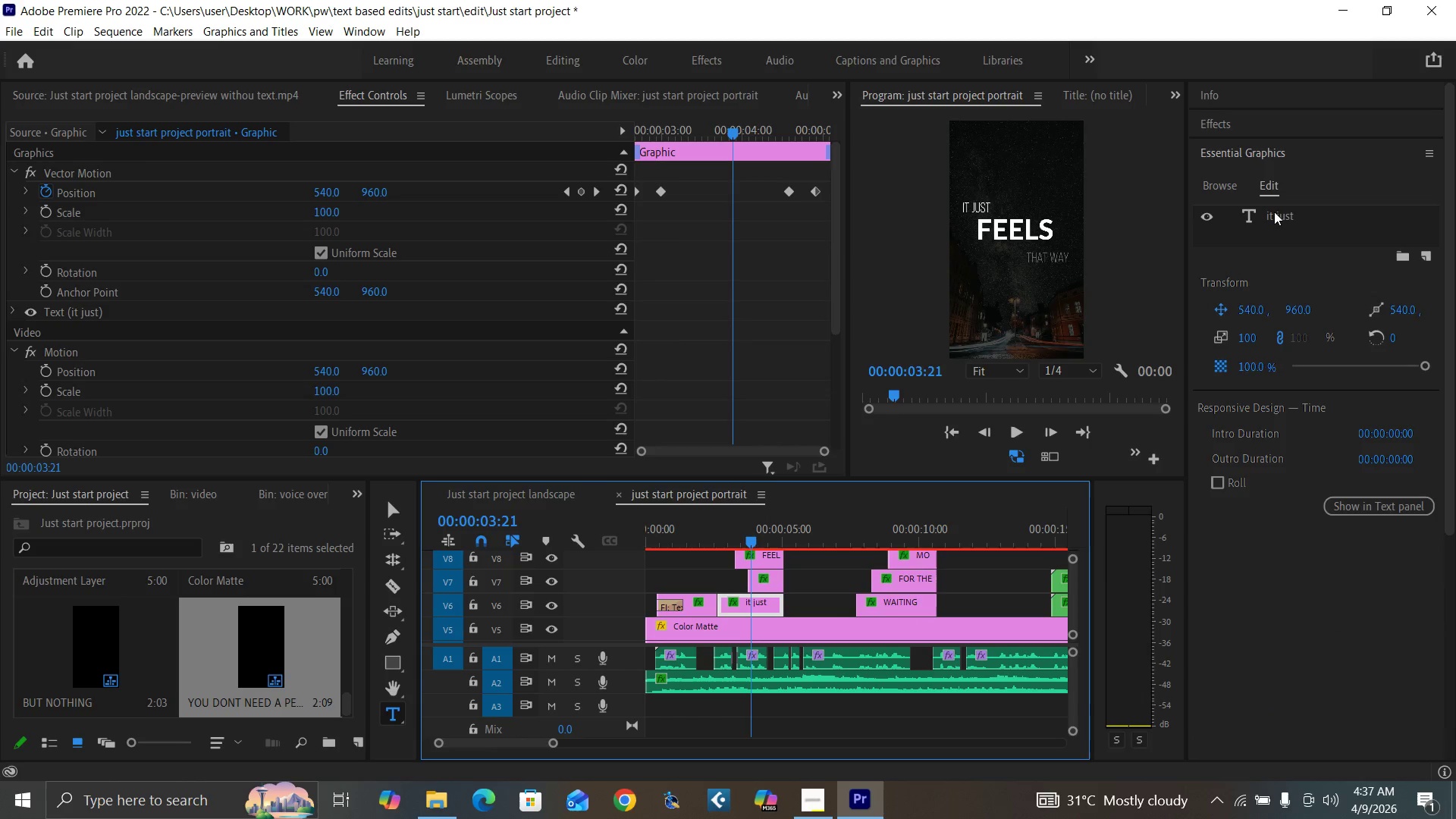 
double_click([1274, 212])
 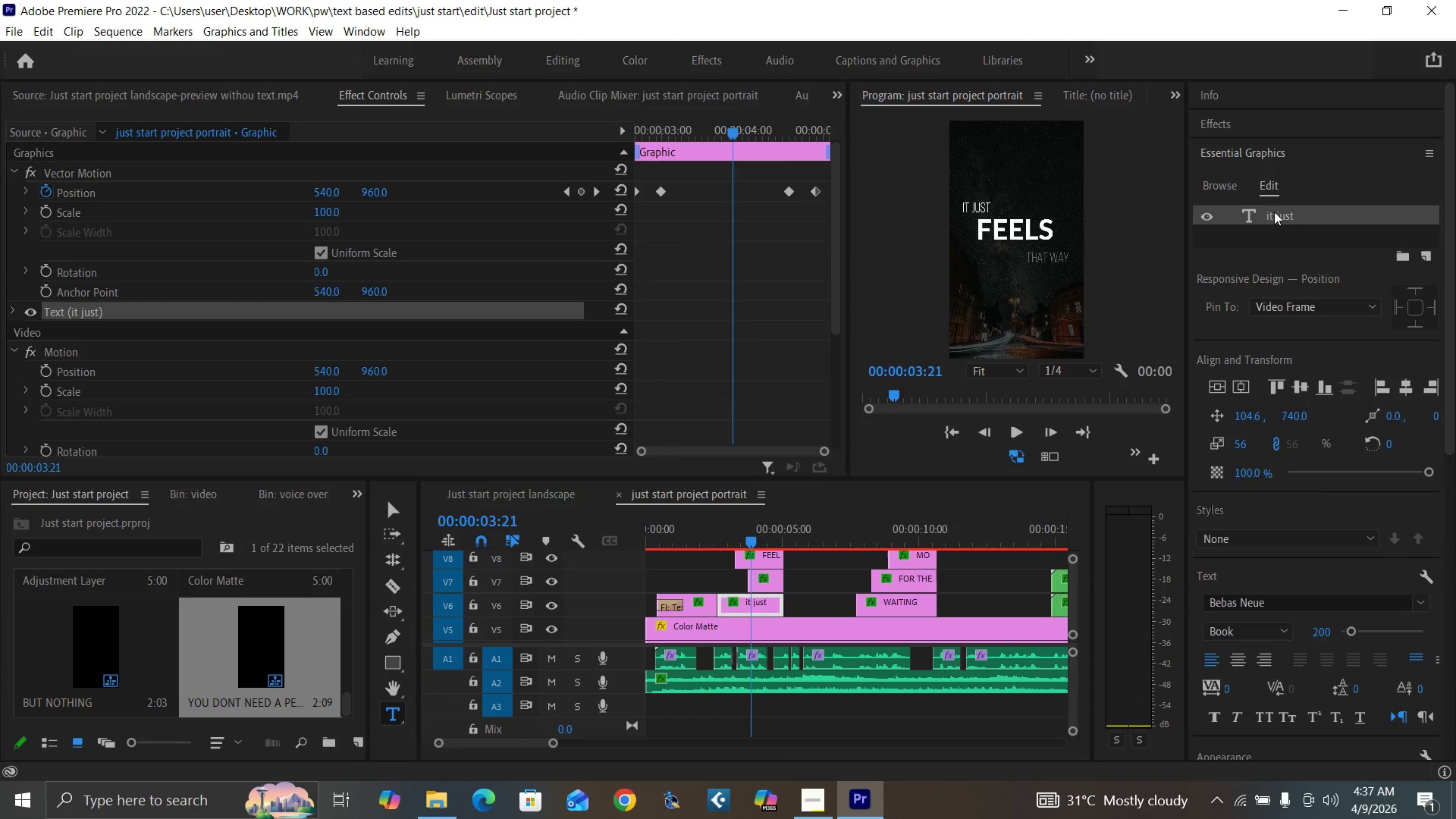 
triple_click([1274, 212])
 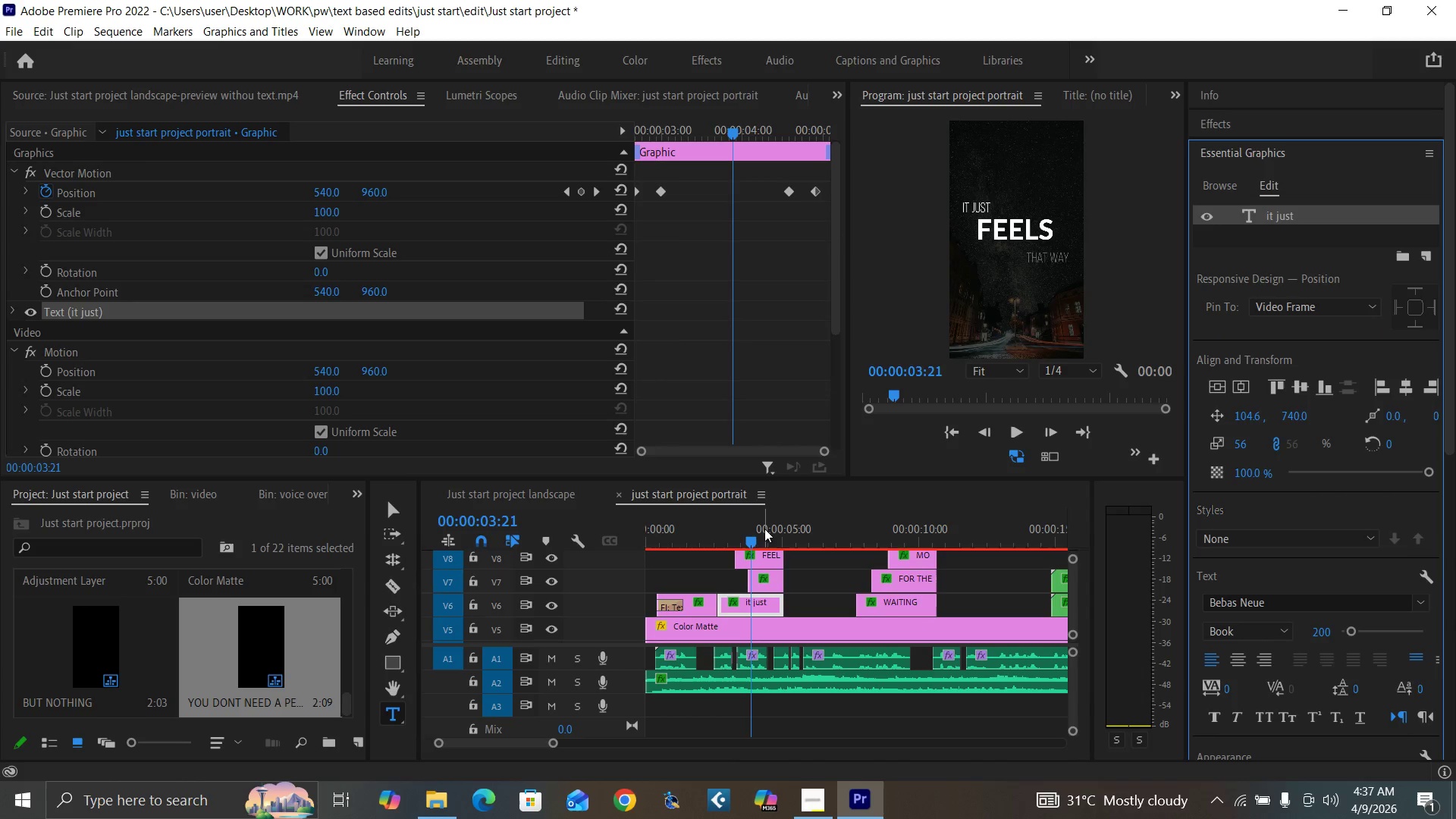 
left_click([757, 540])
 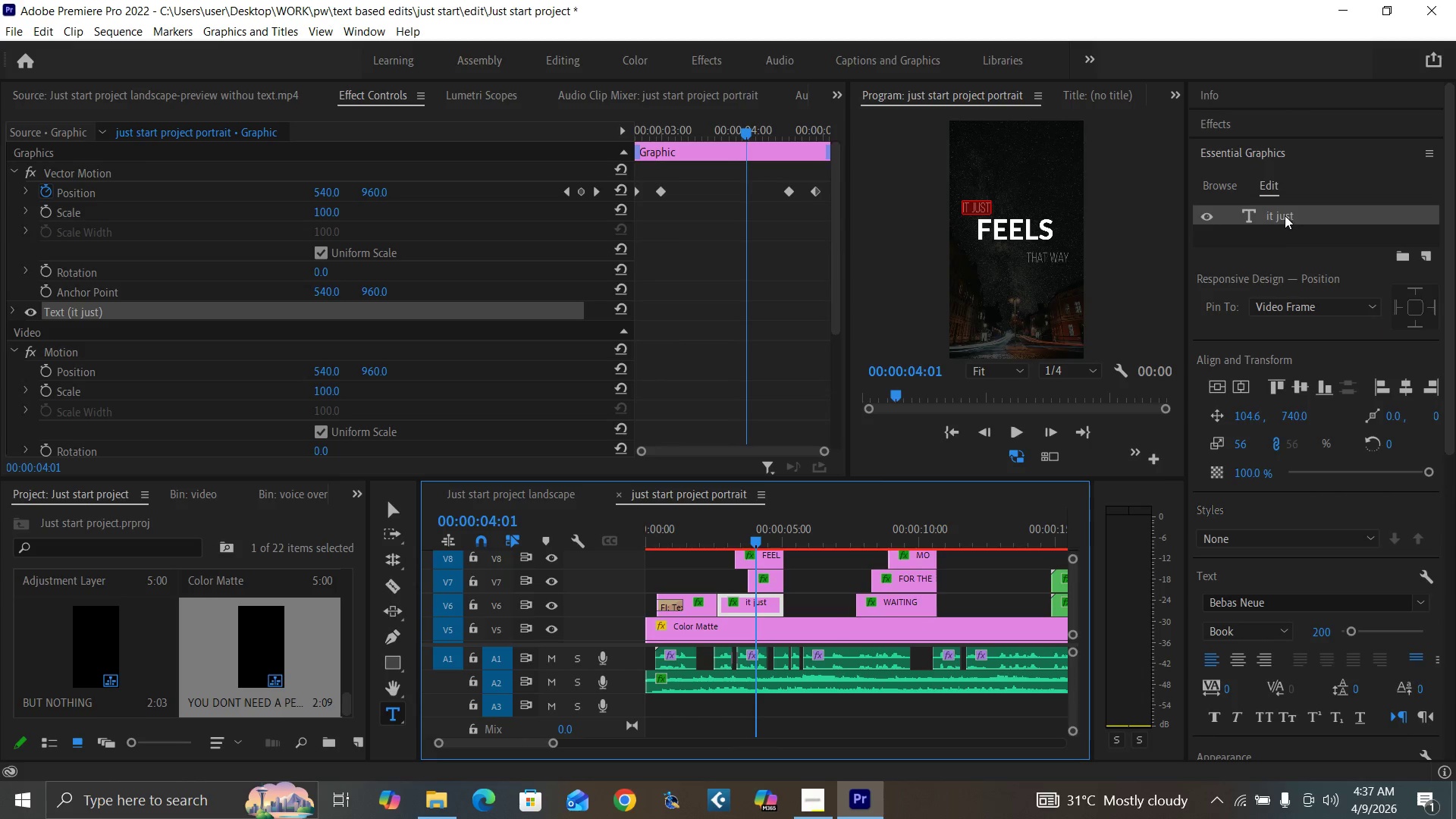 
double_click([1285, 215])
 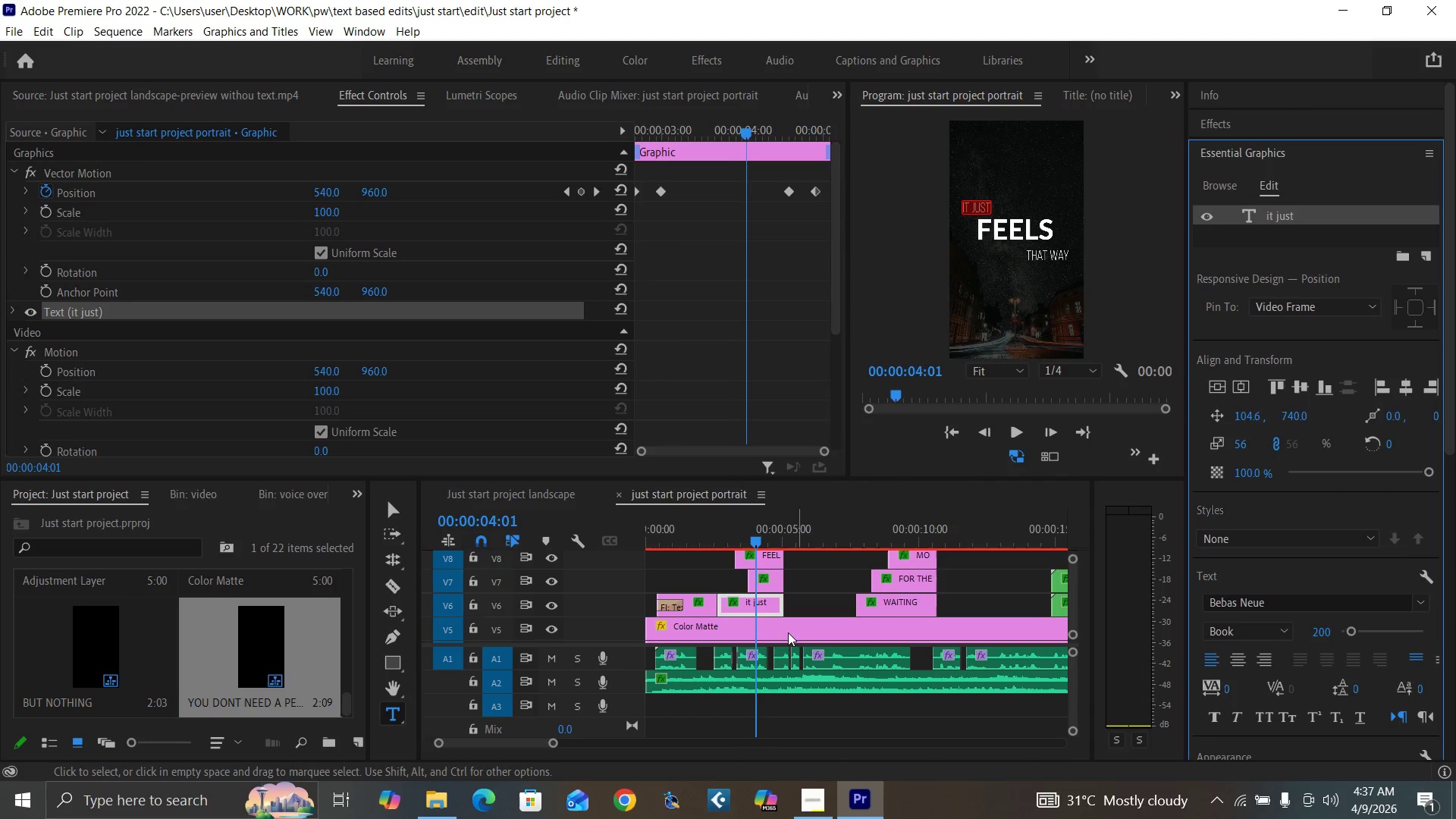 
left_click_drag(start_coordinate=[551, 742], to_coordinate=[616, 752])
 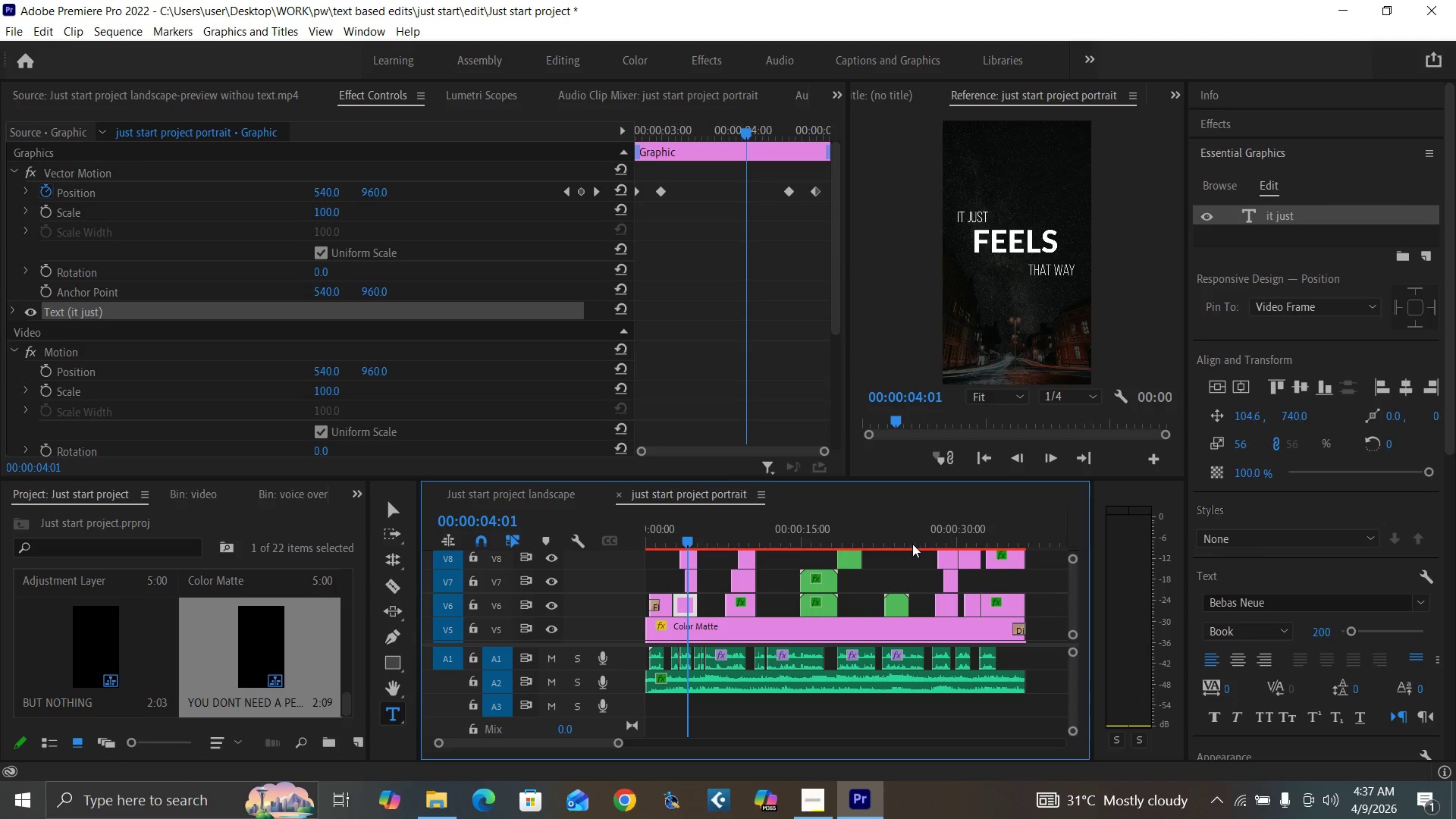 
left_click_drag(start_coordinate=[927, 541], to_coordinate=[919, 544])
 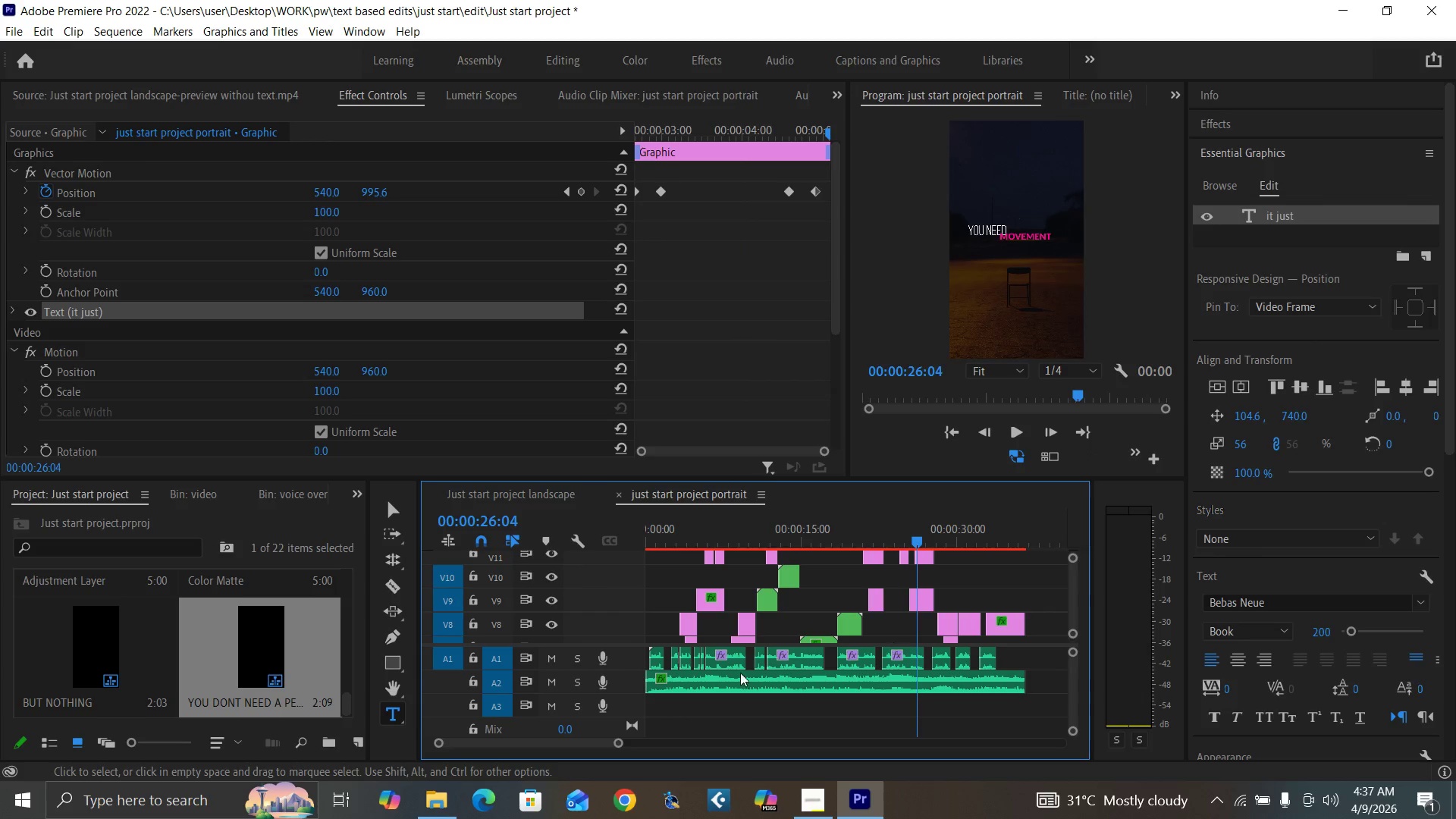 
left_click_drag(start_coordinate=[616, 744], to_coordinate=[581, 745])
 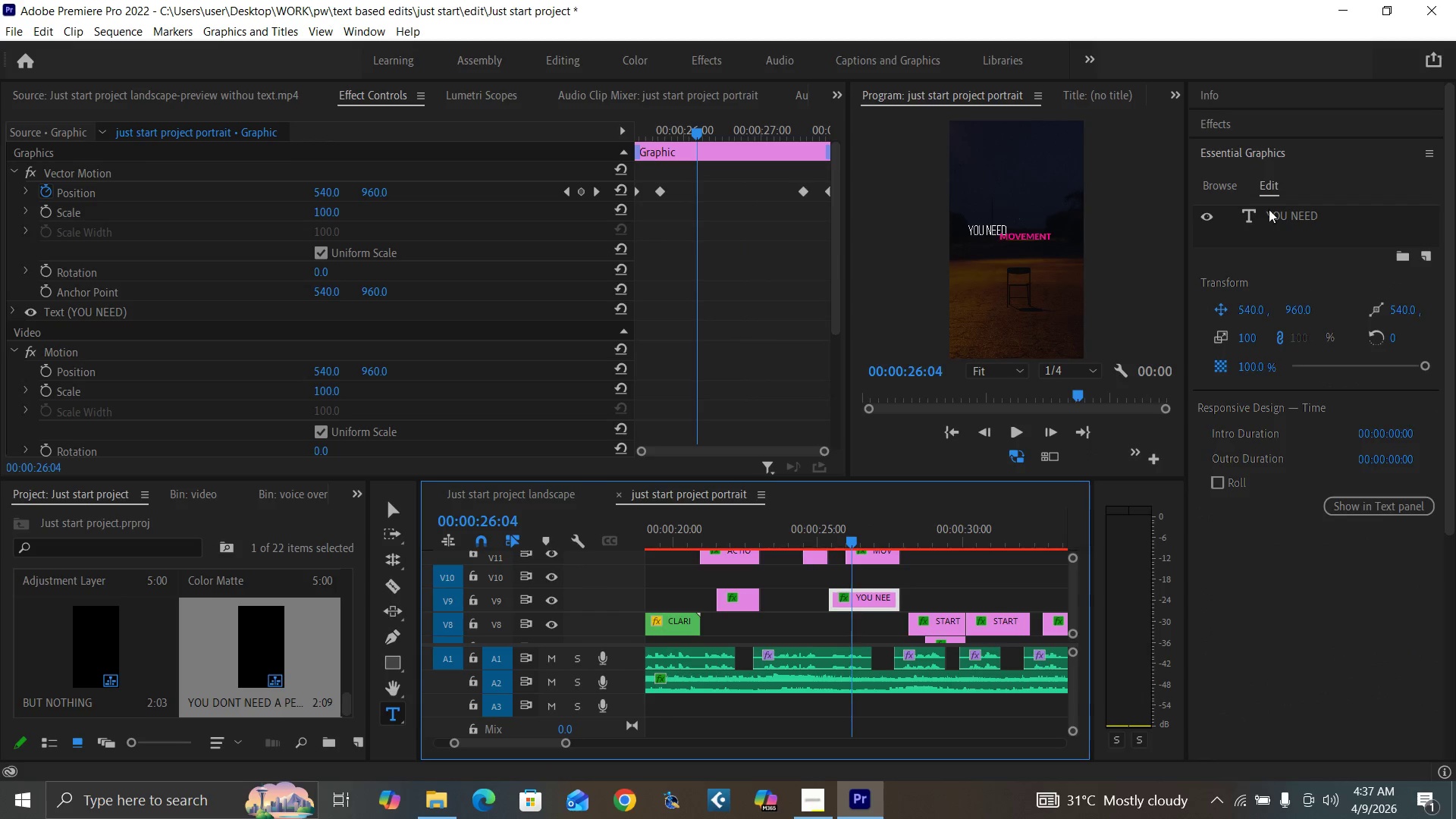 
double_click([1276, 214])
 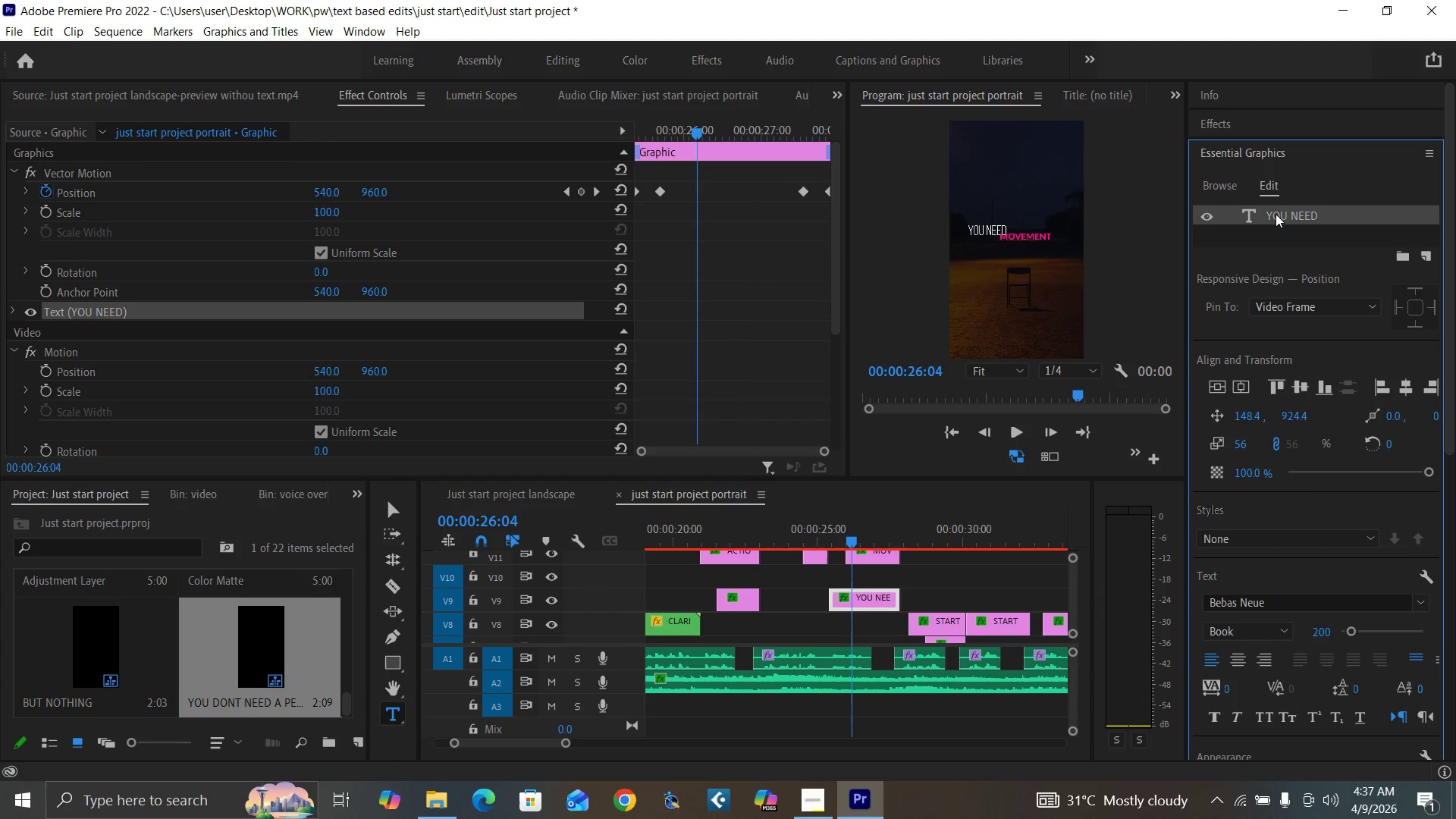 
triple_click([1276, 214])
 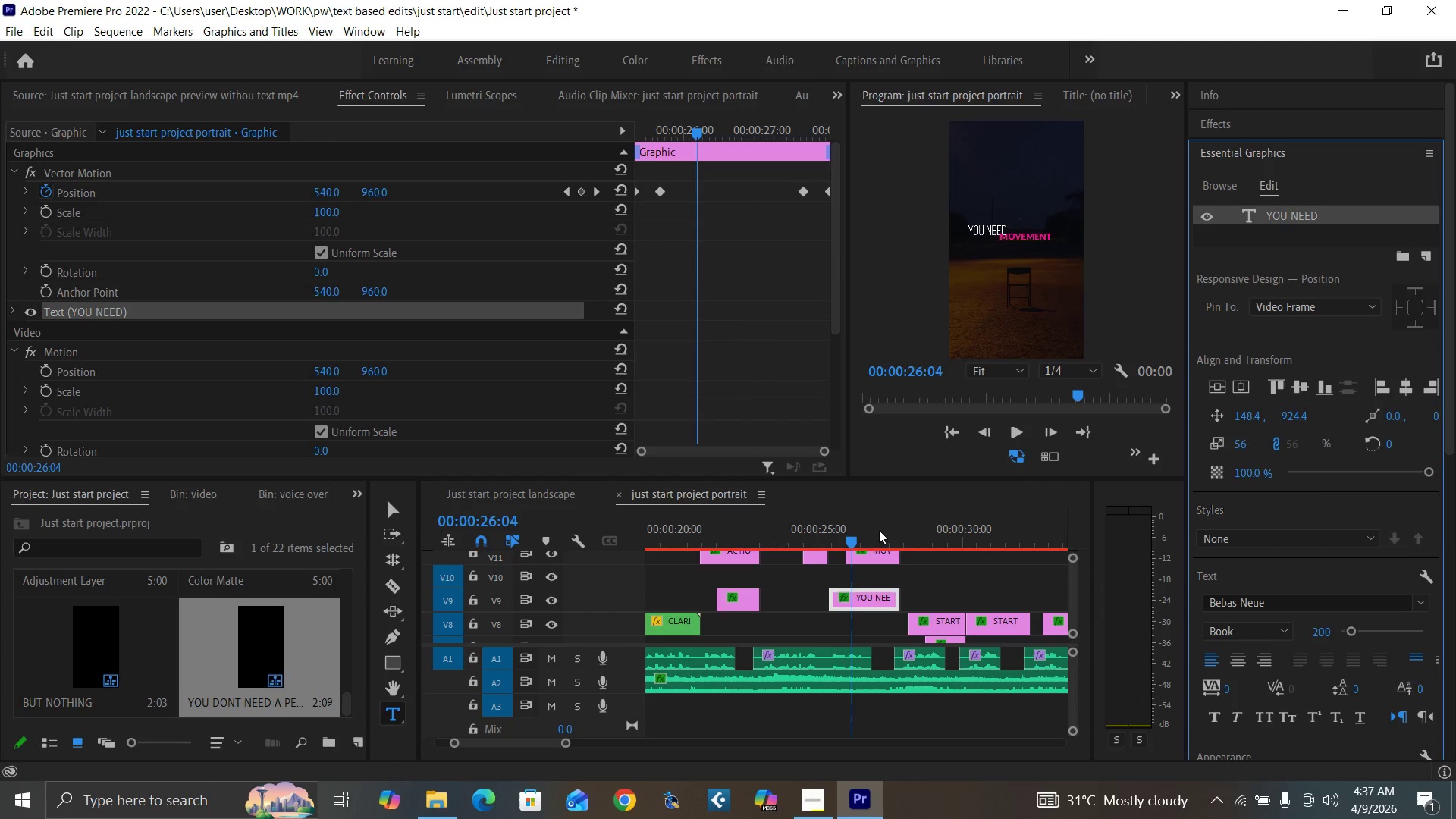 
left_click([863, 538])
 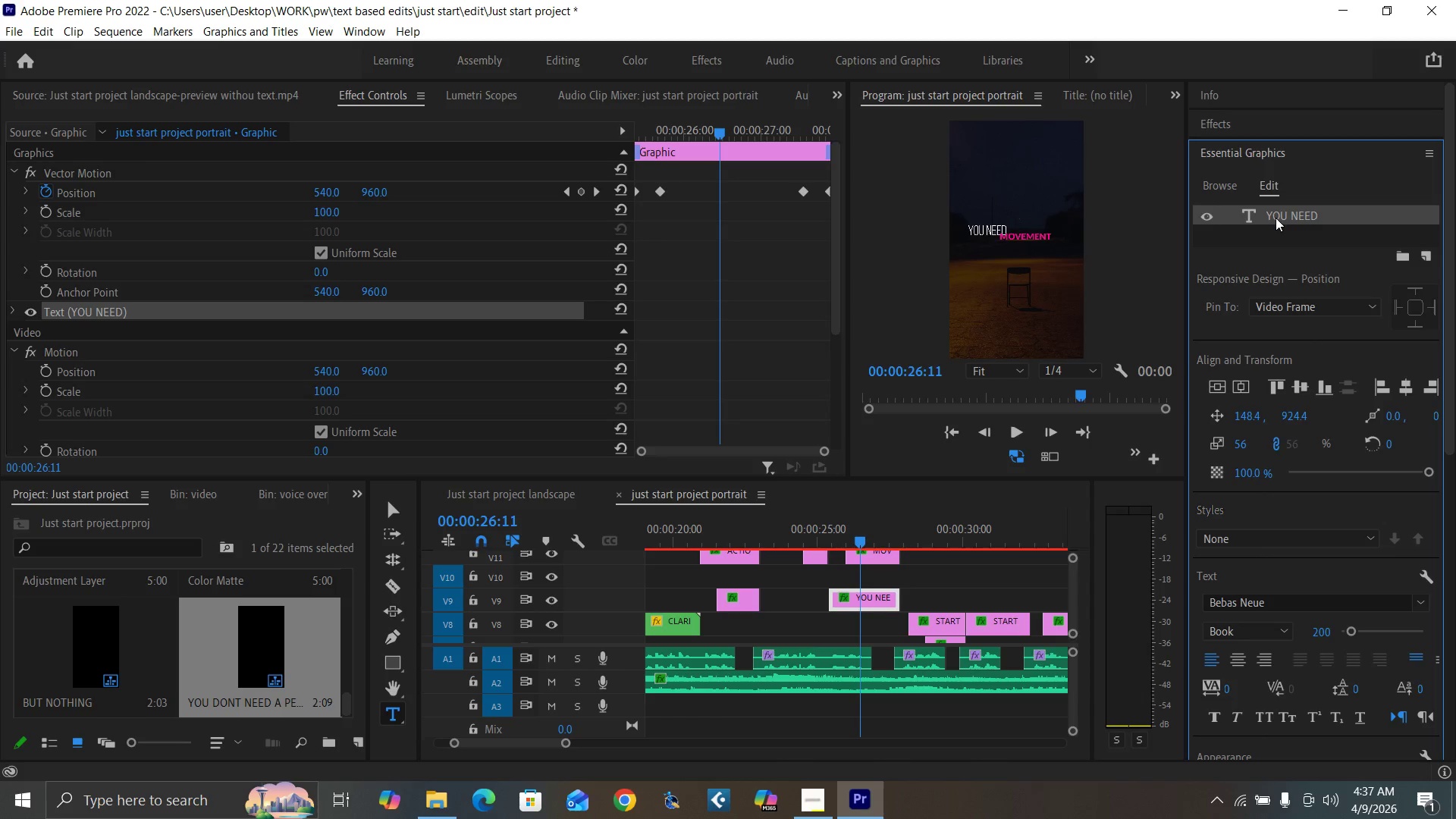 
left_click([1279, 215])
 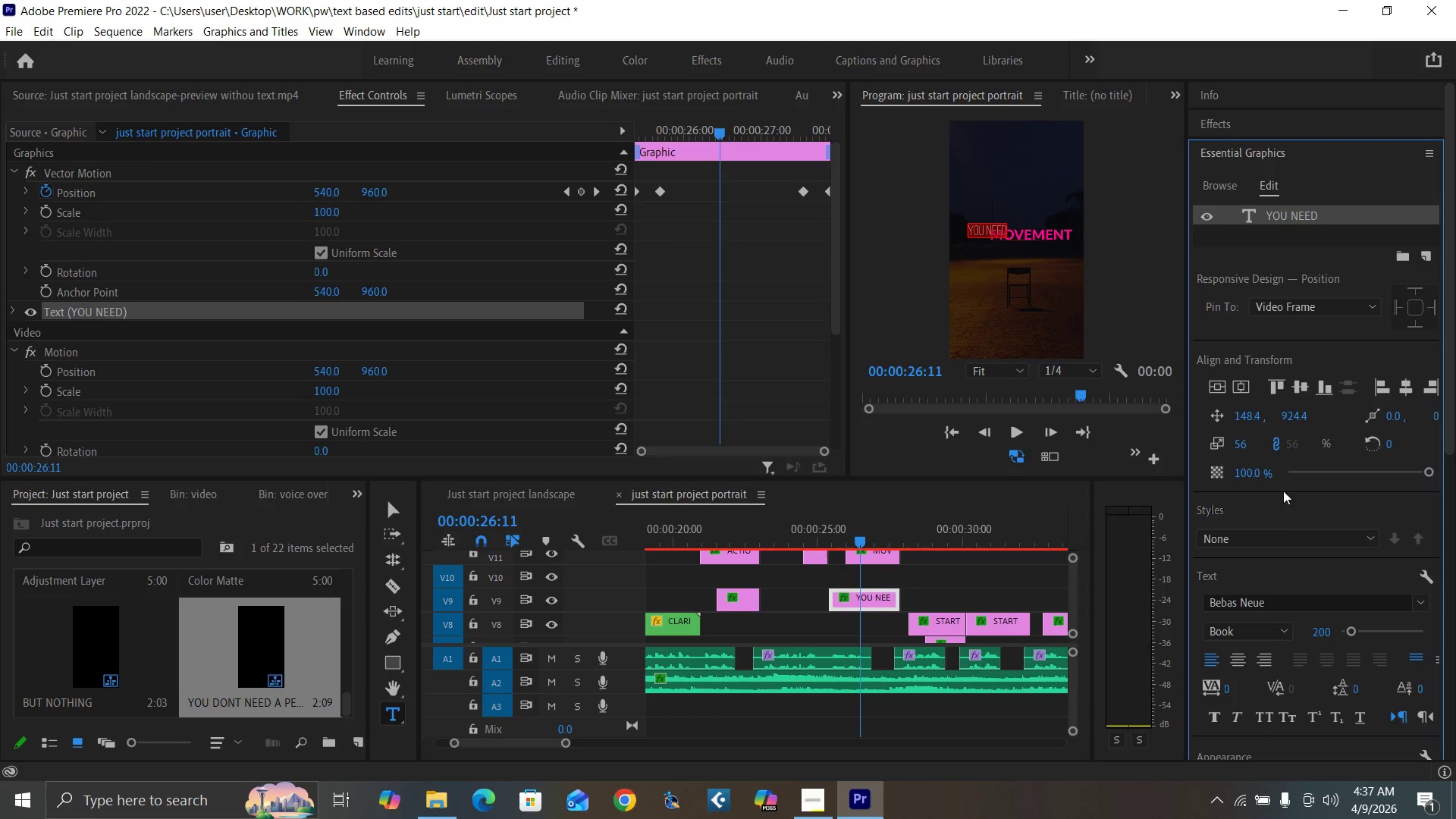 
left_click([1290, 413])
 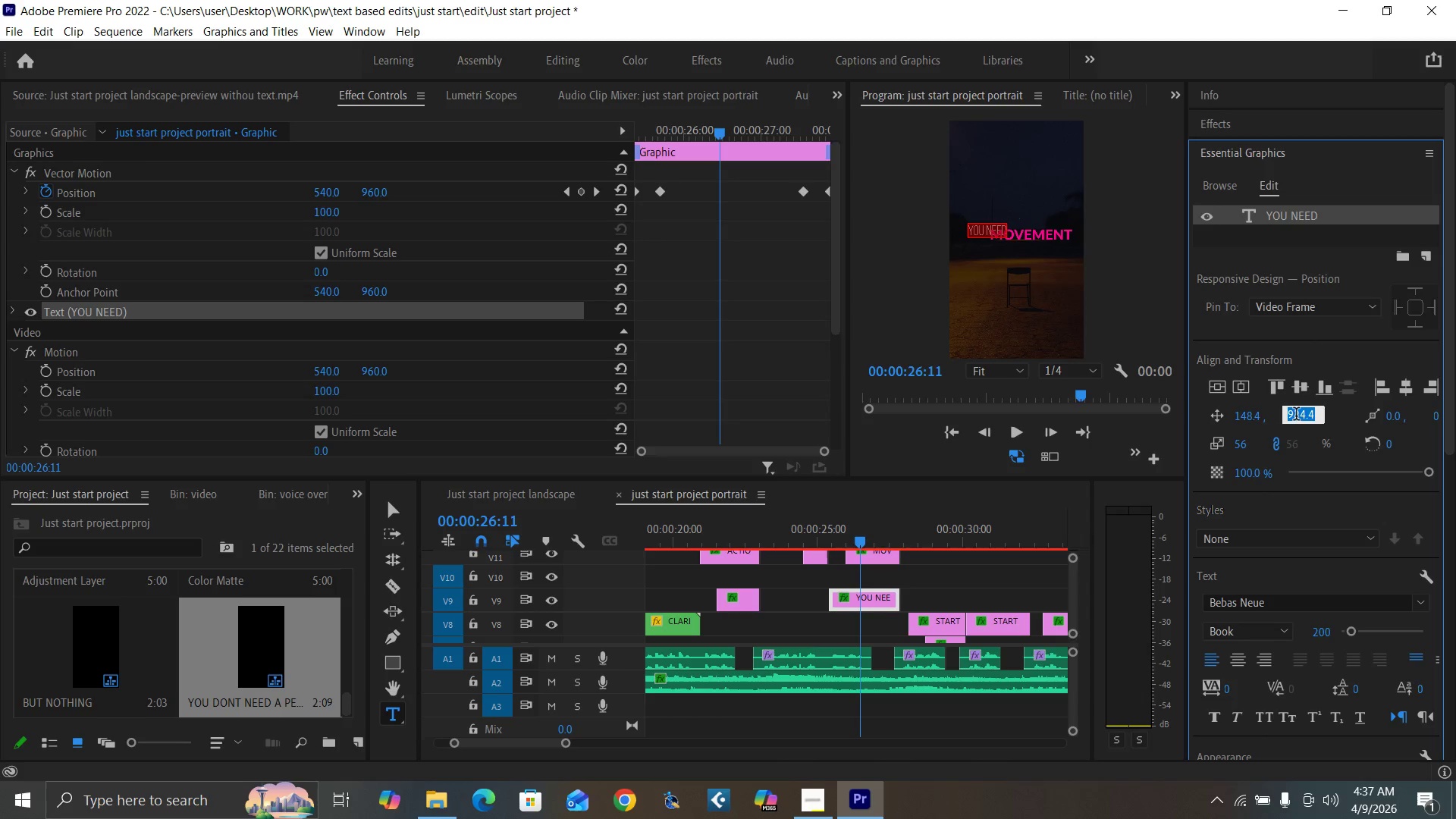 
type(740)
 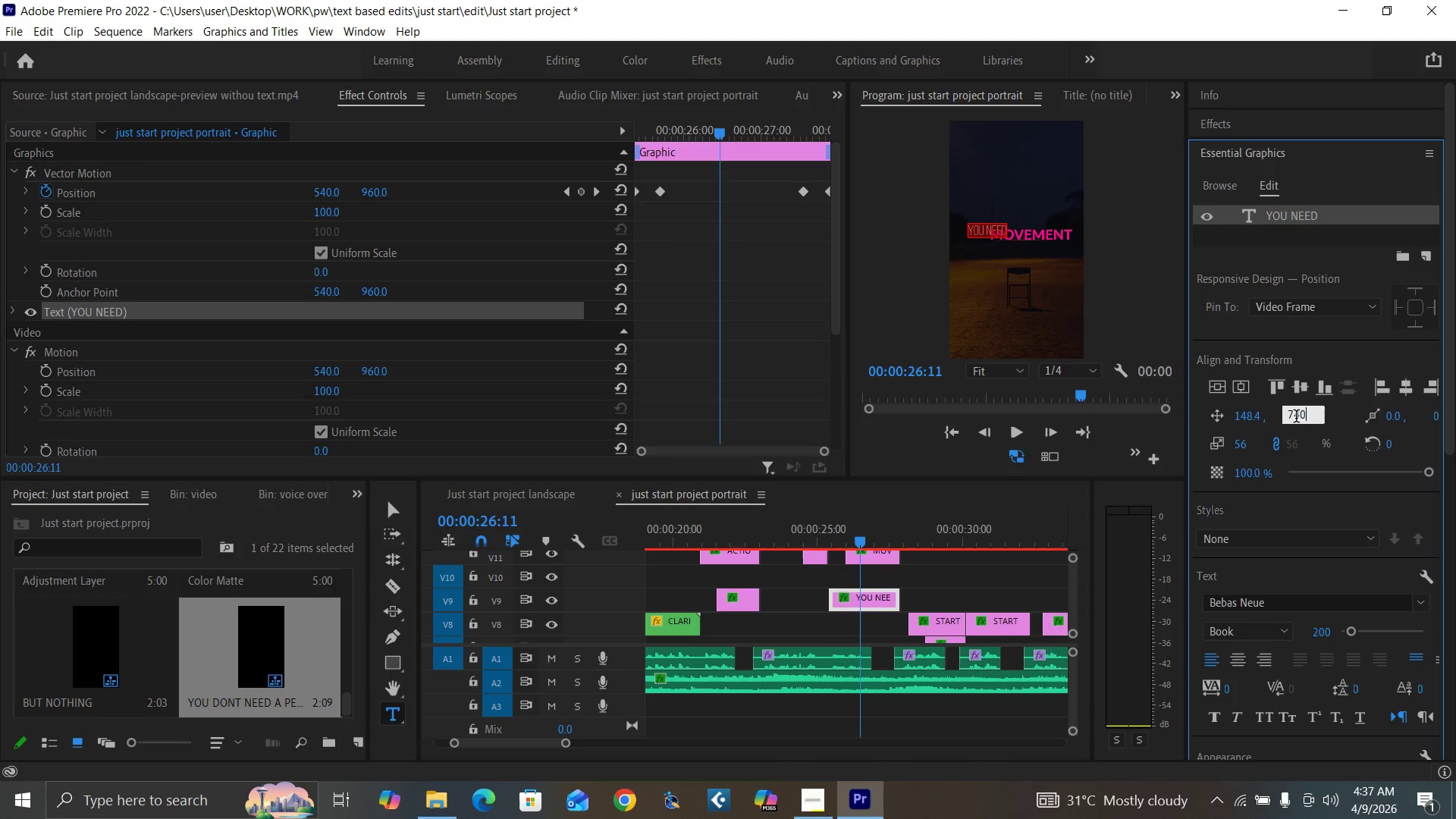 
key(Enter)
 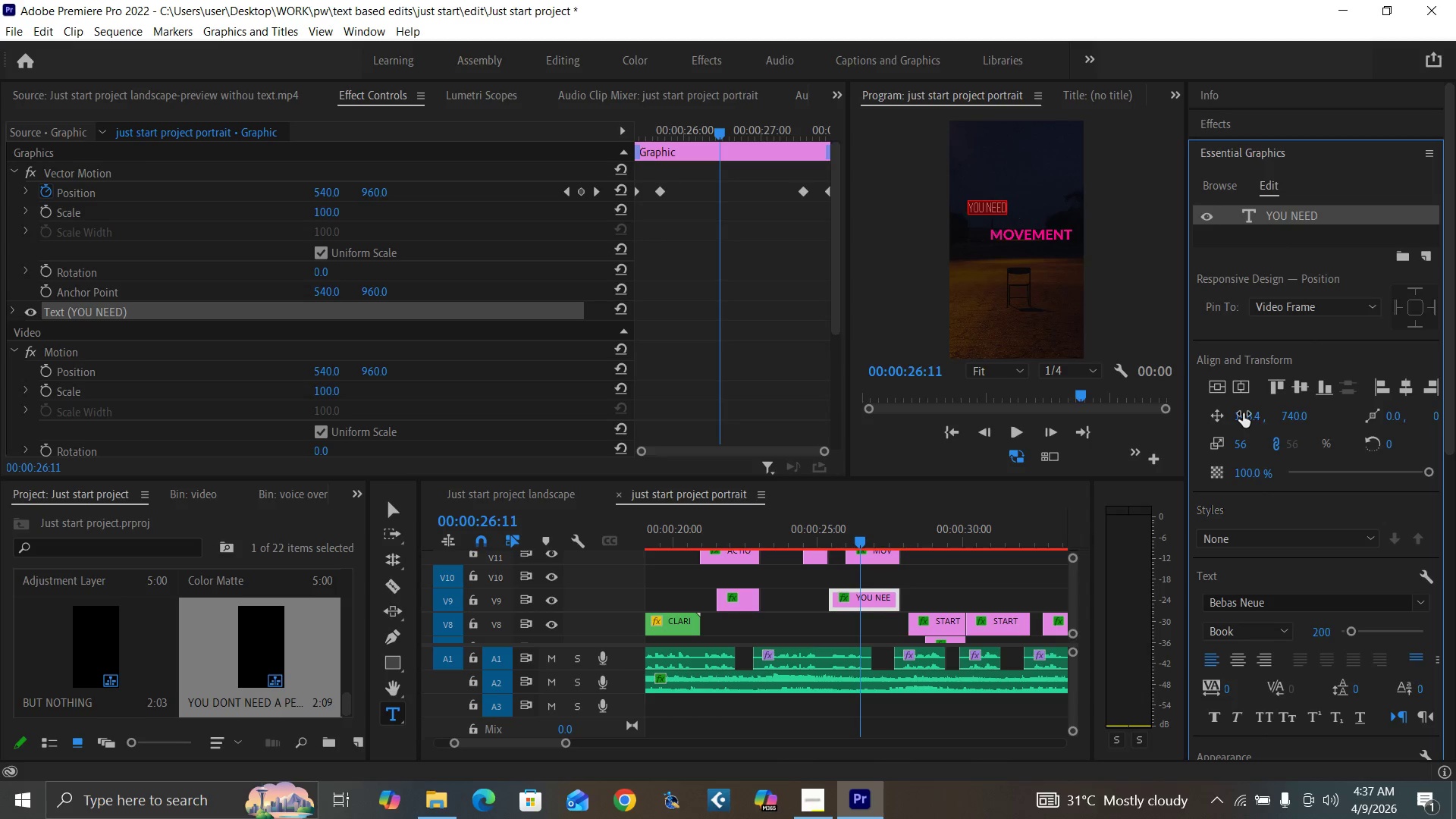 
left_click([1247, 418])
 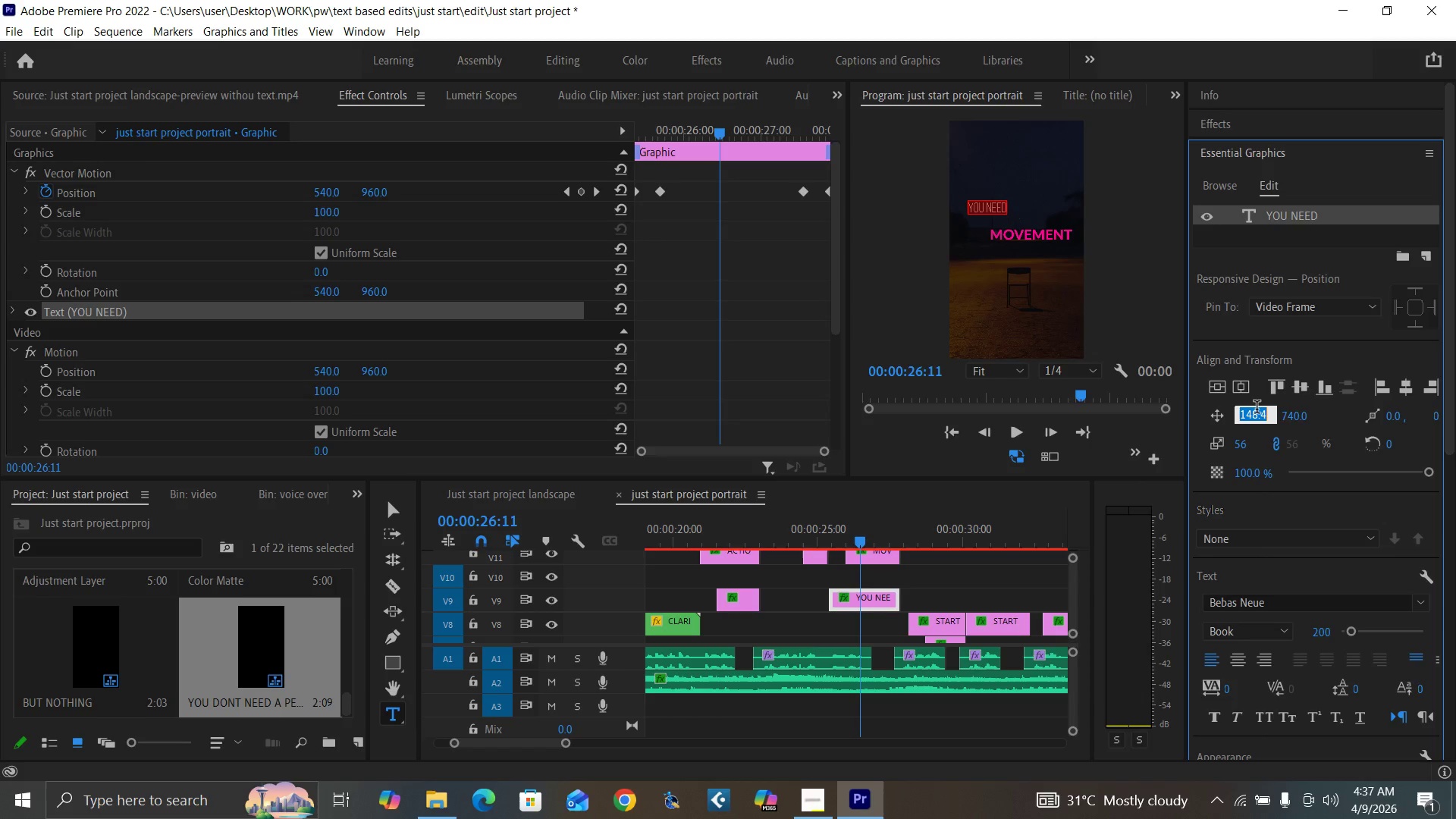 
type(104)
 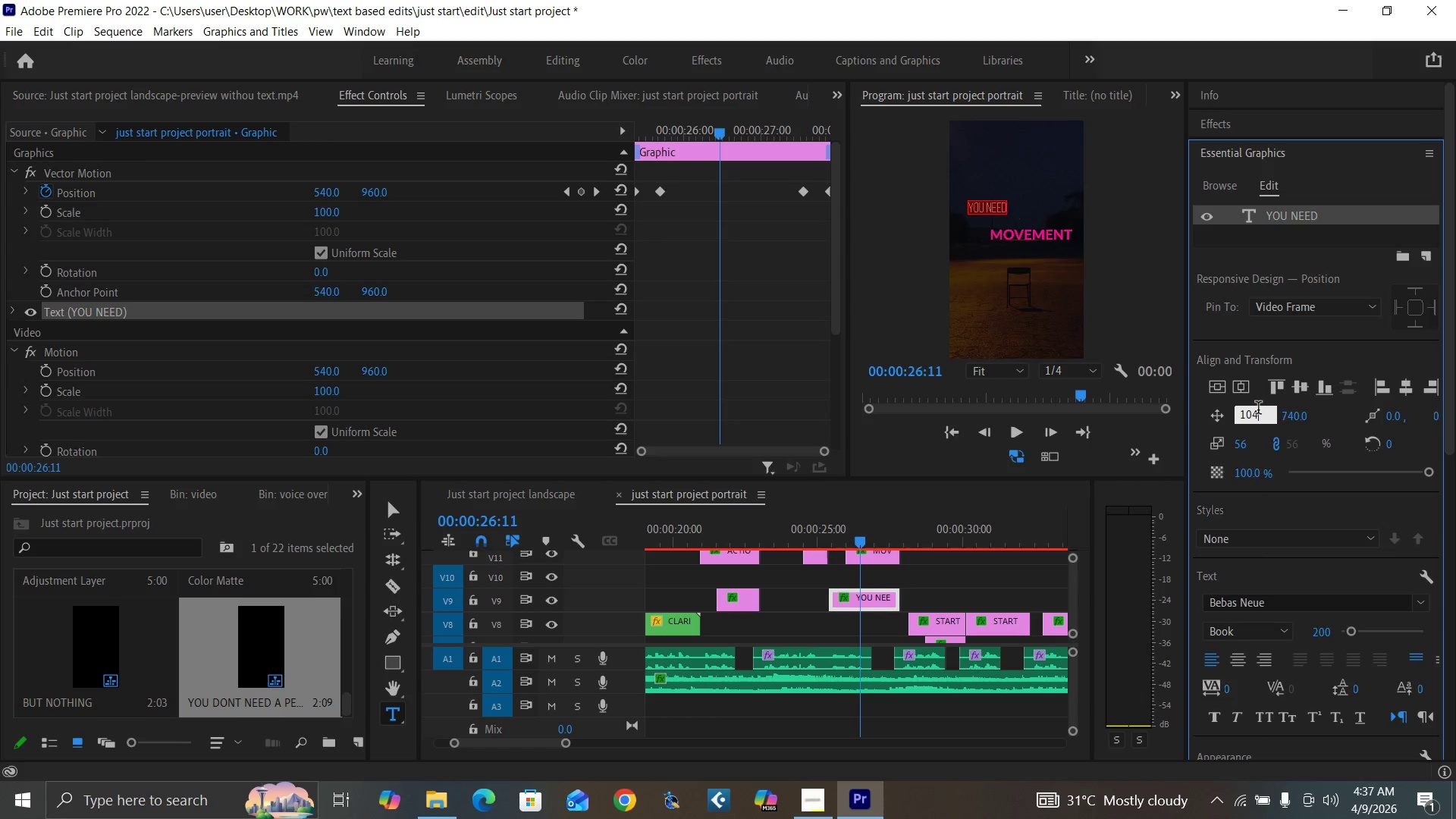 
key(Enter)
 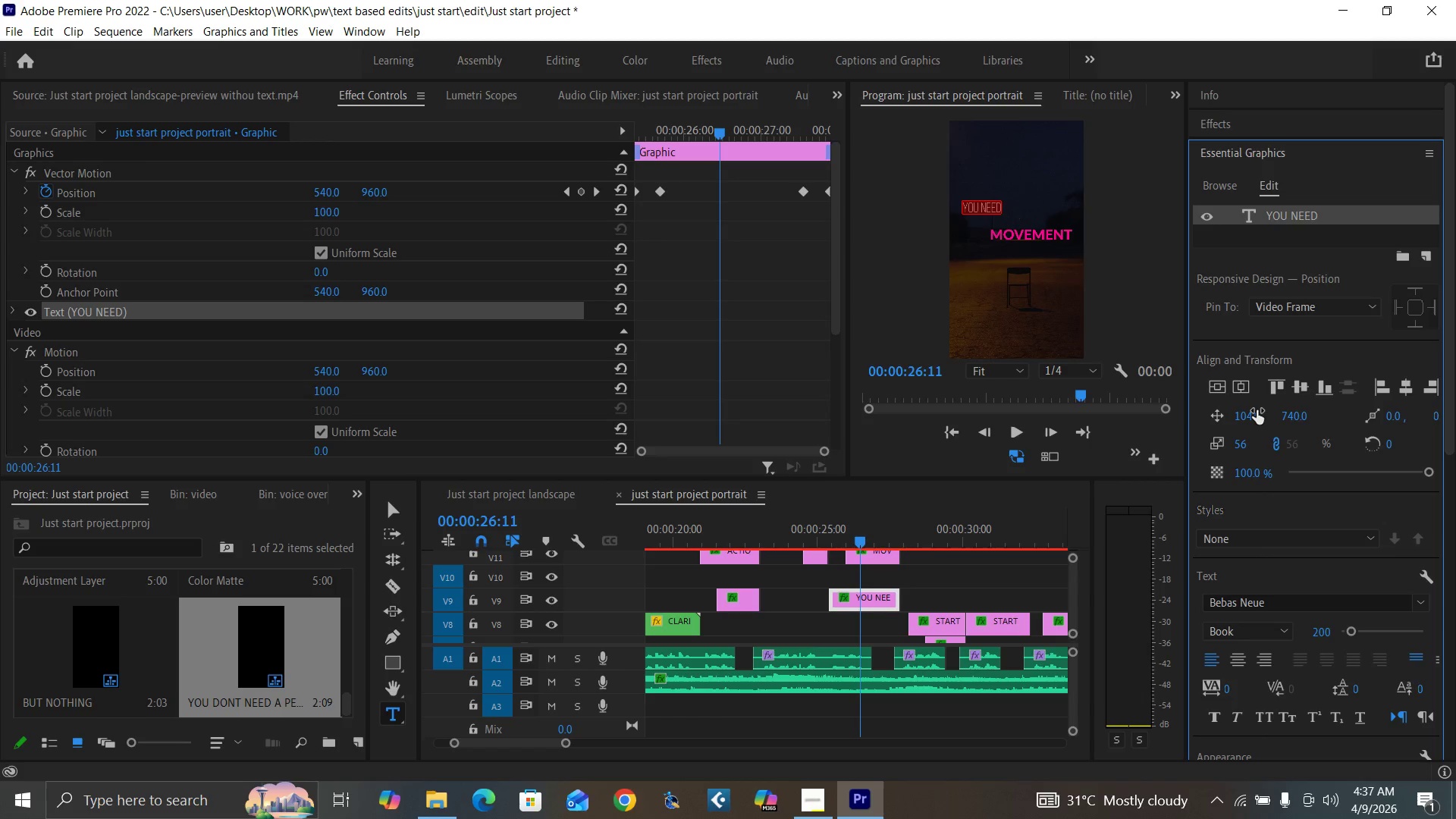 
mouse_move([1250, 387])
 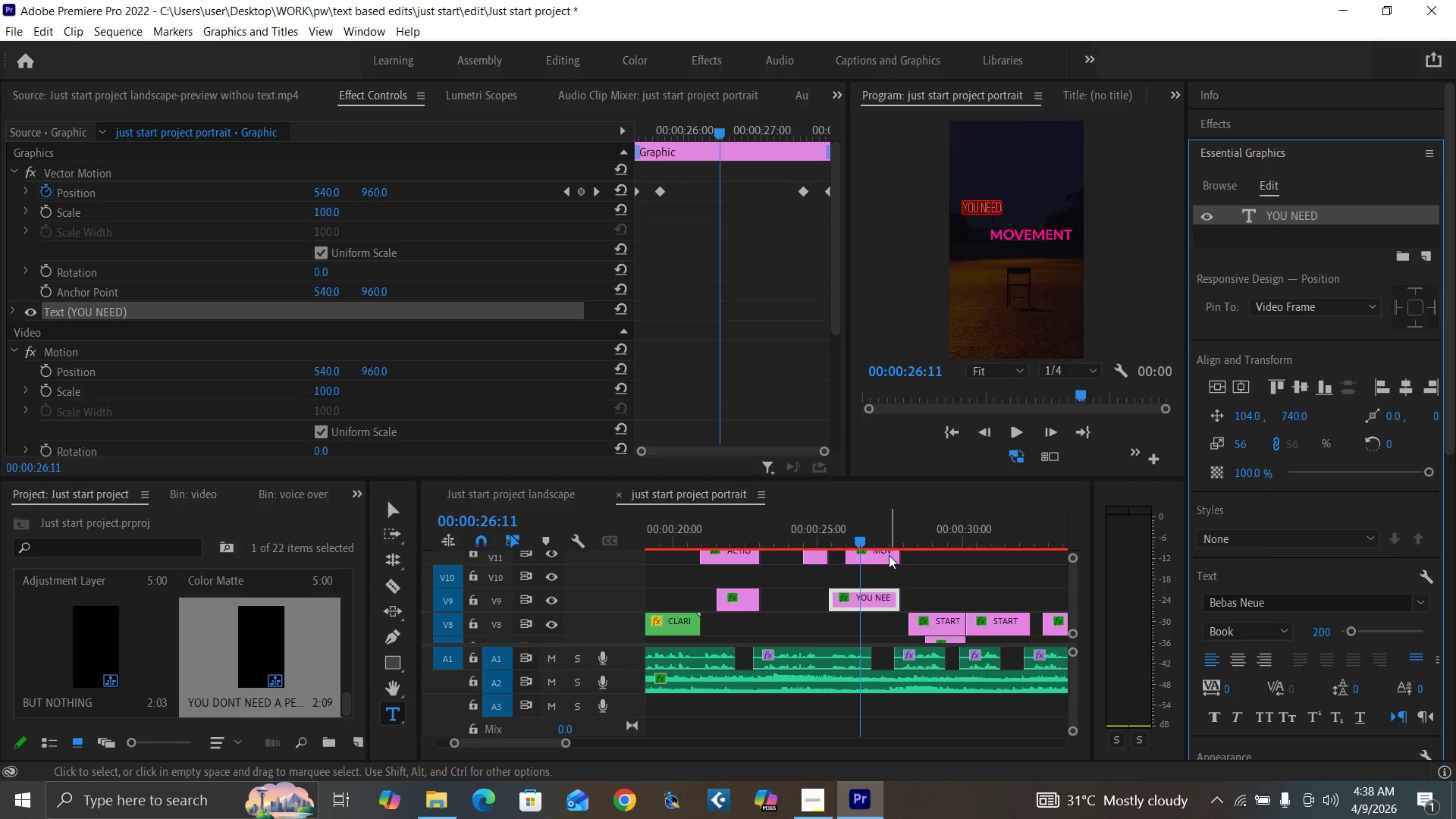 
left_click([877, 559])
 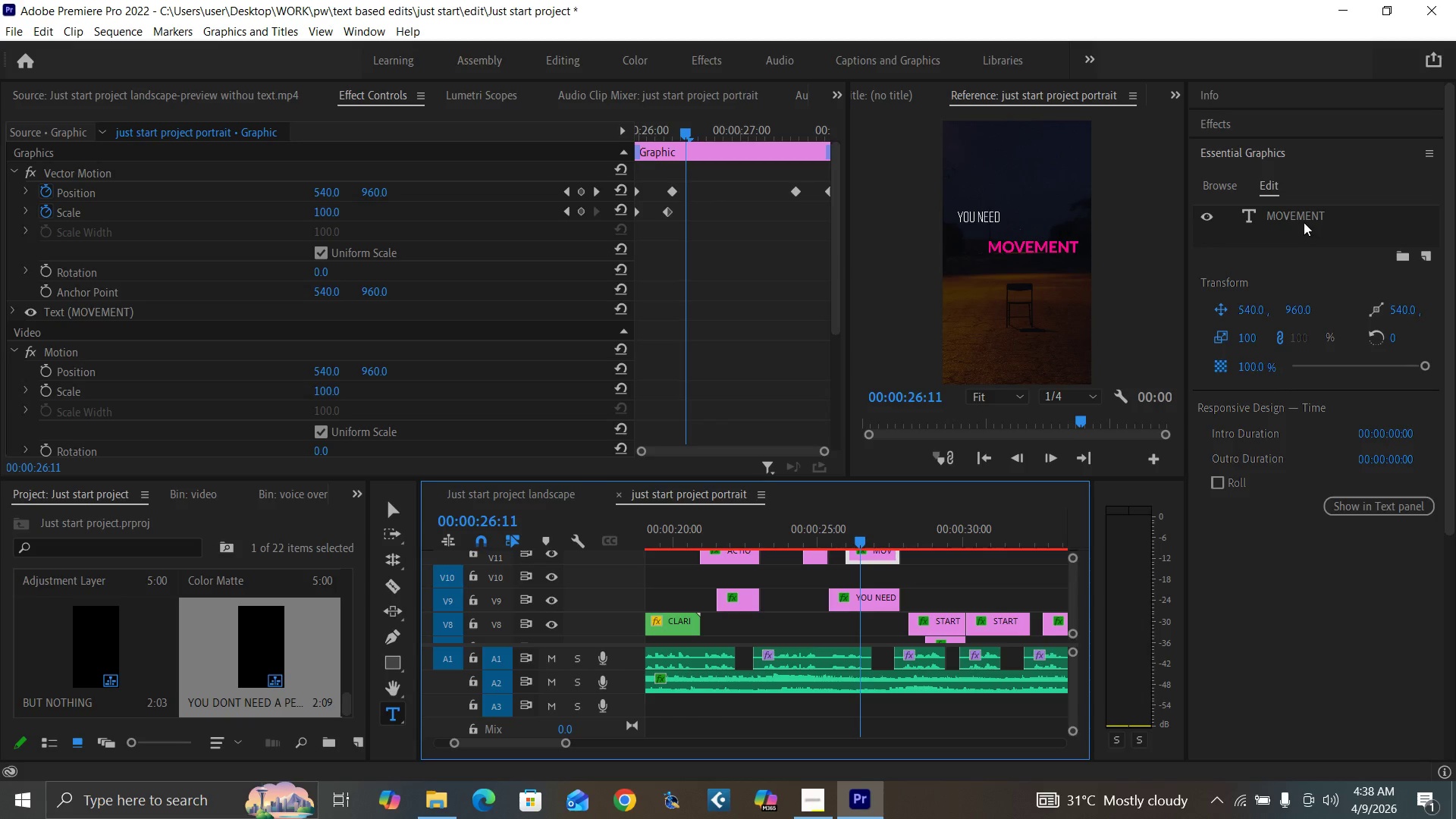 
double_click([1301, 215])
 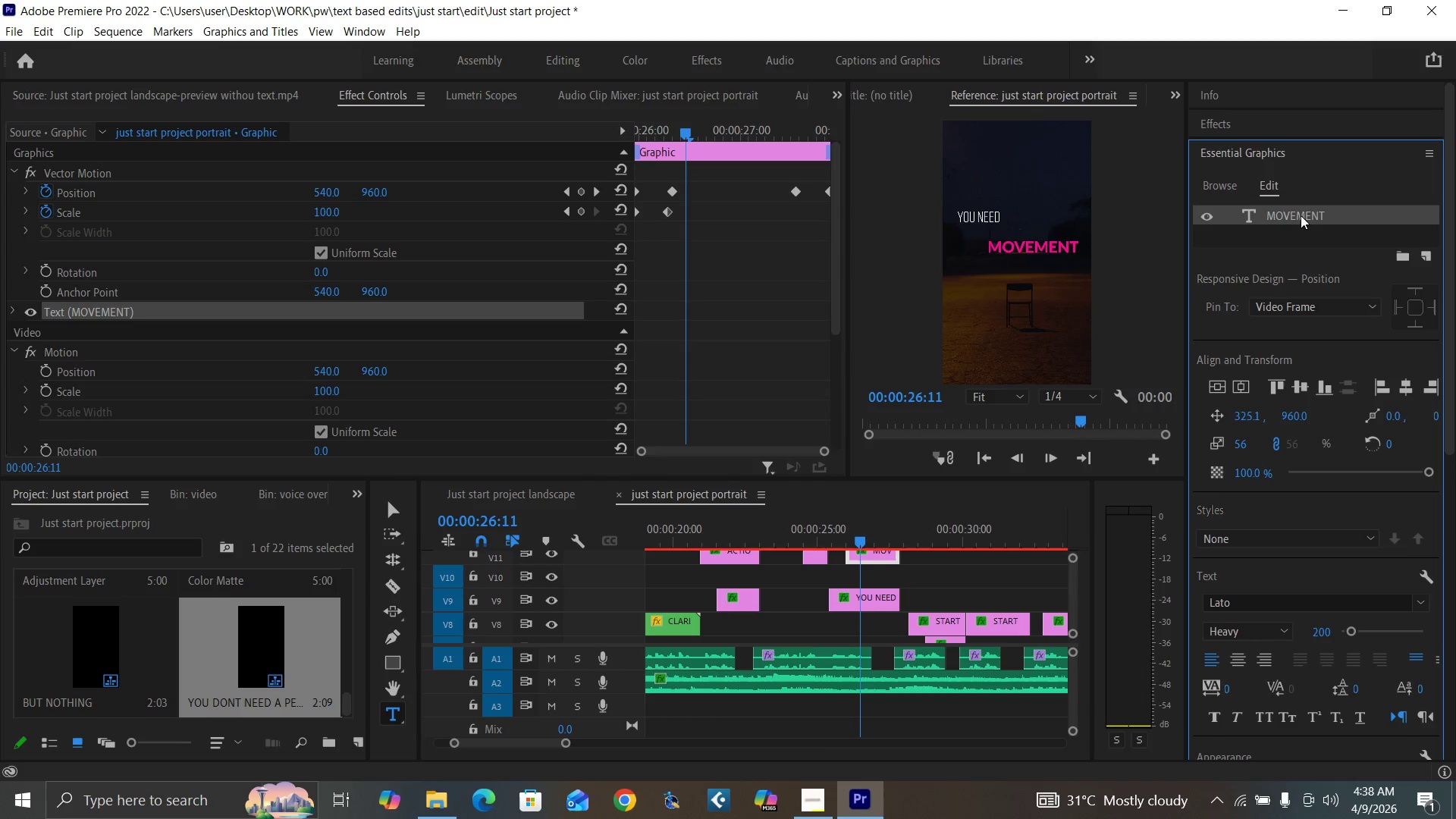 
triple_click([1301, 215])
 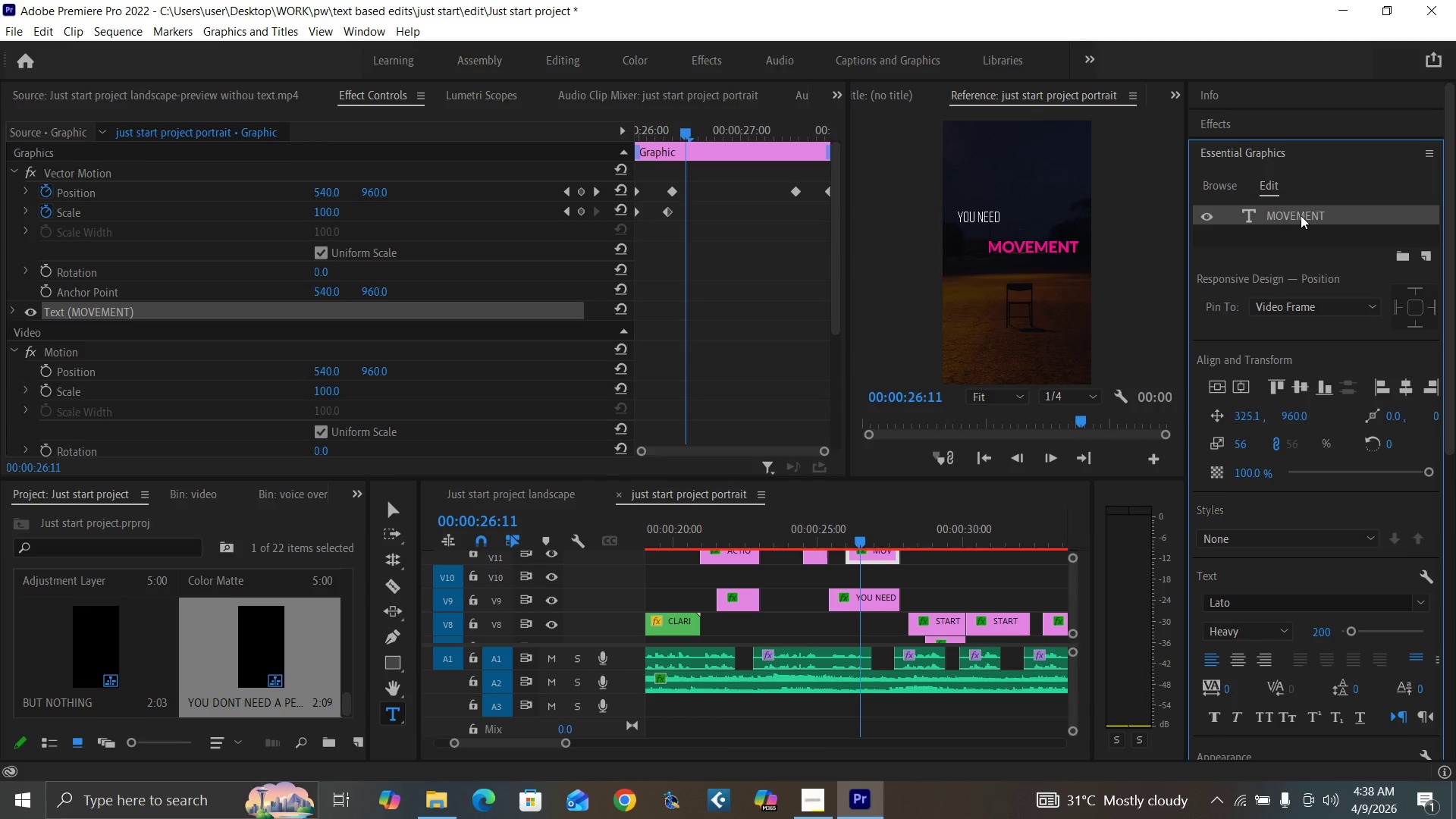 
triple_click([1301, 215])
 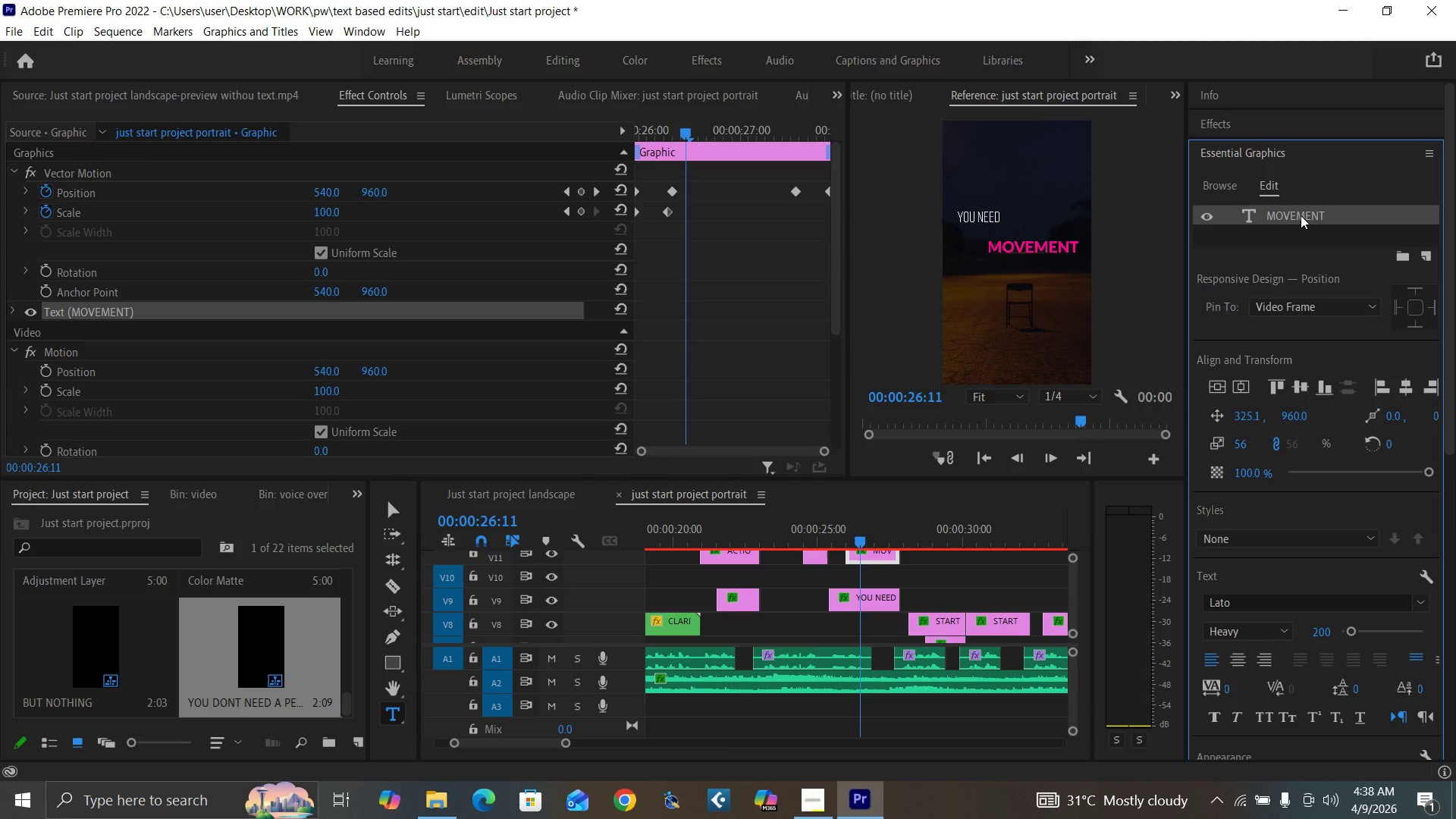 
triple_click([1301, 215])
 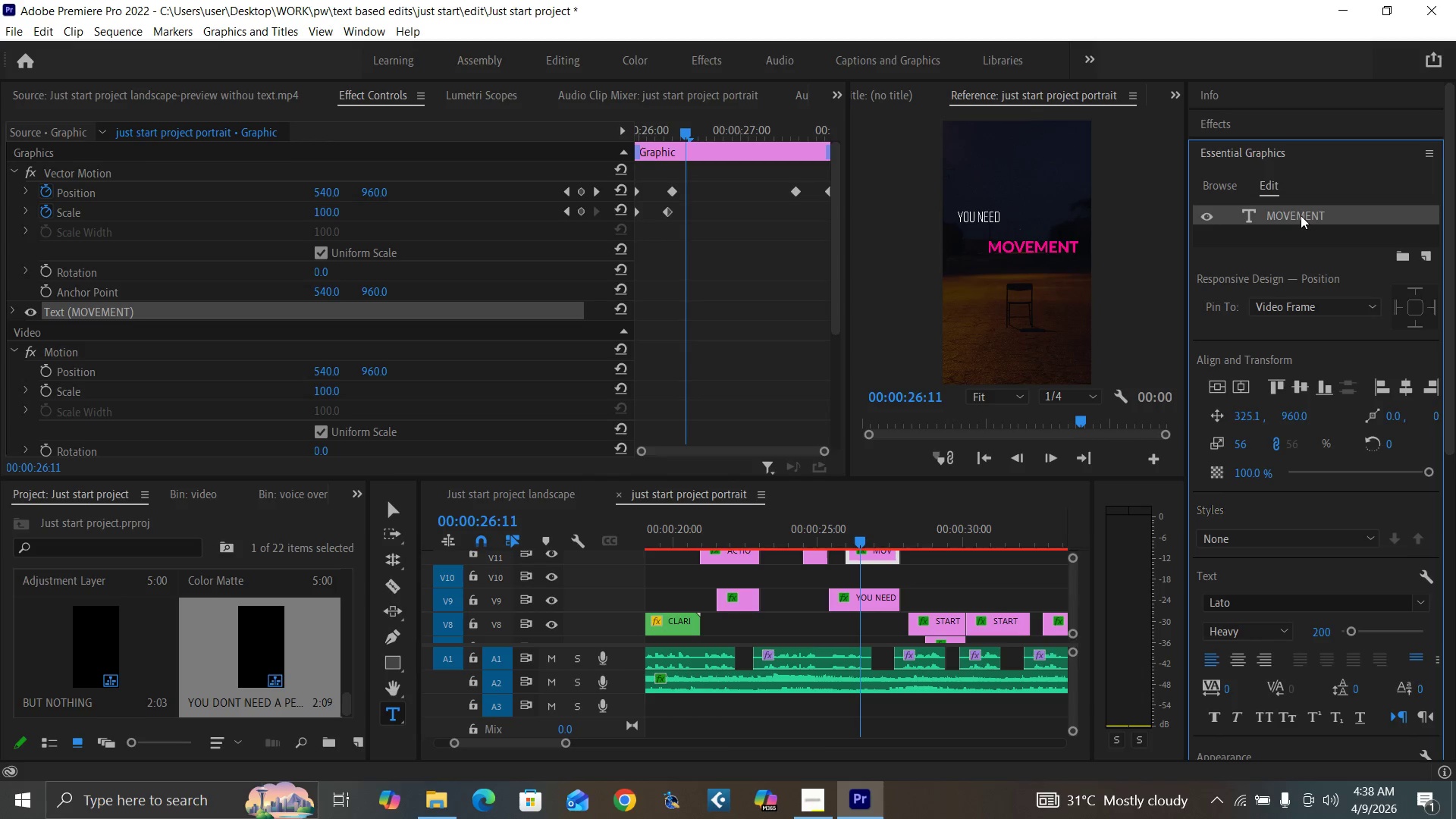 
triple_click([1301, 215])
 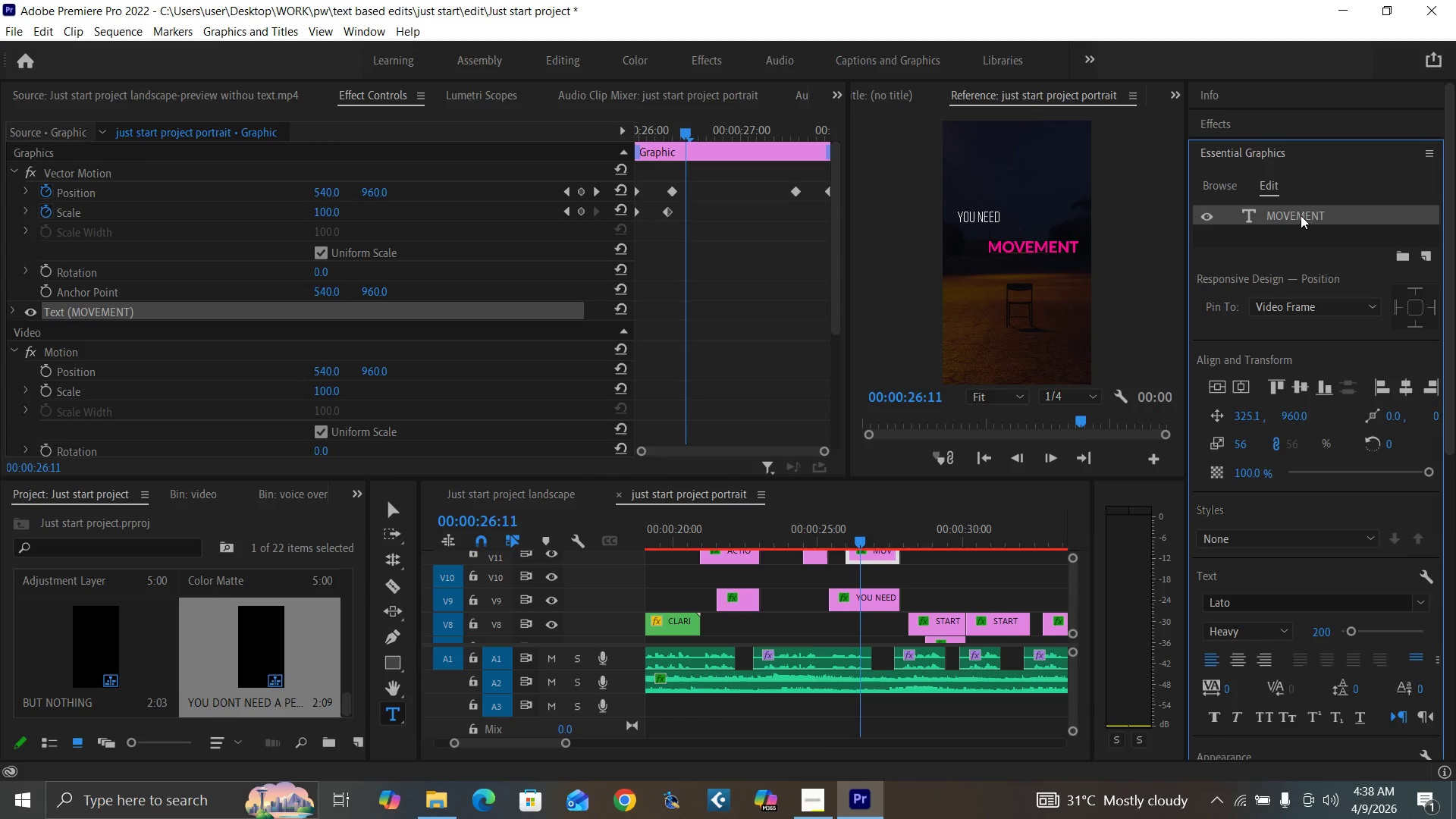 
triple_click([1301, 215])
 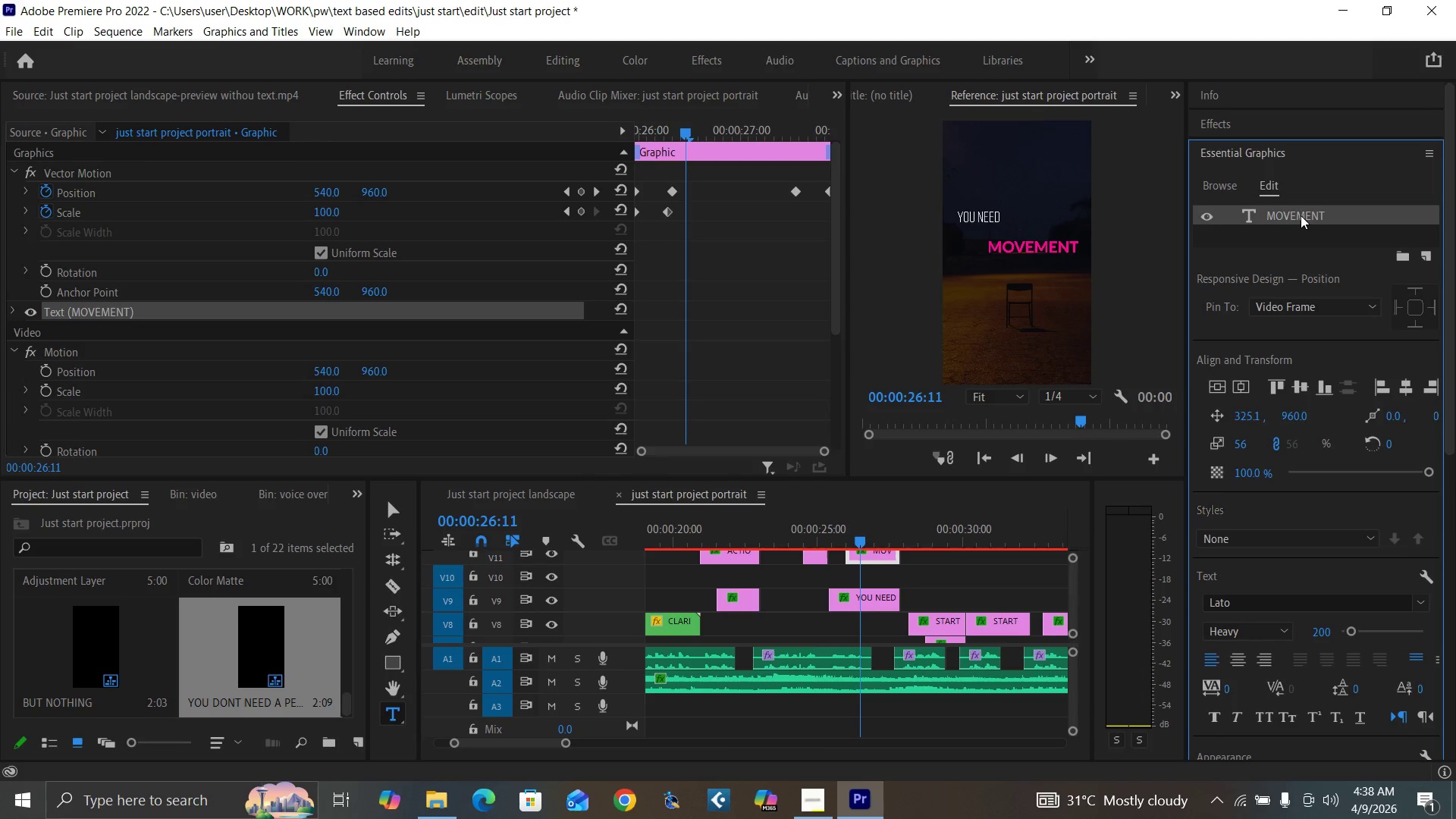 
triple_click([1301, 215])
 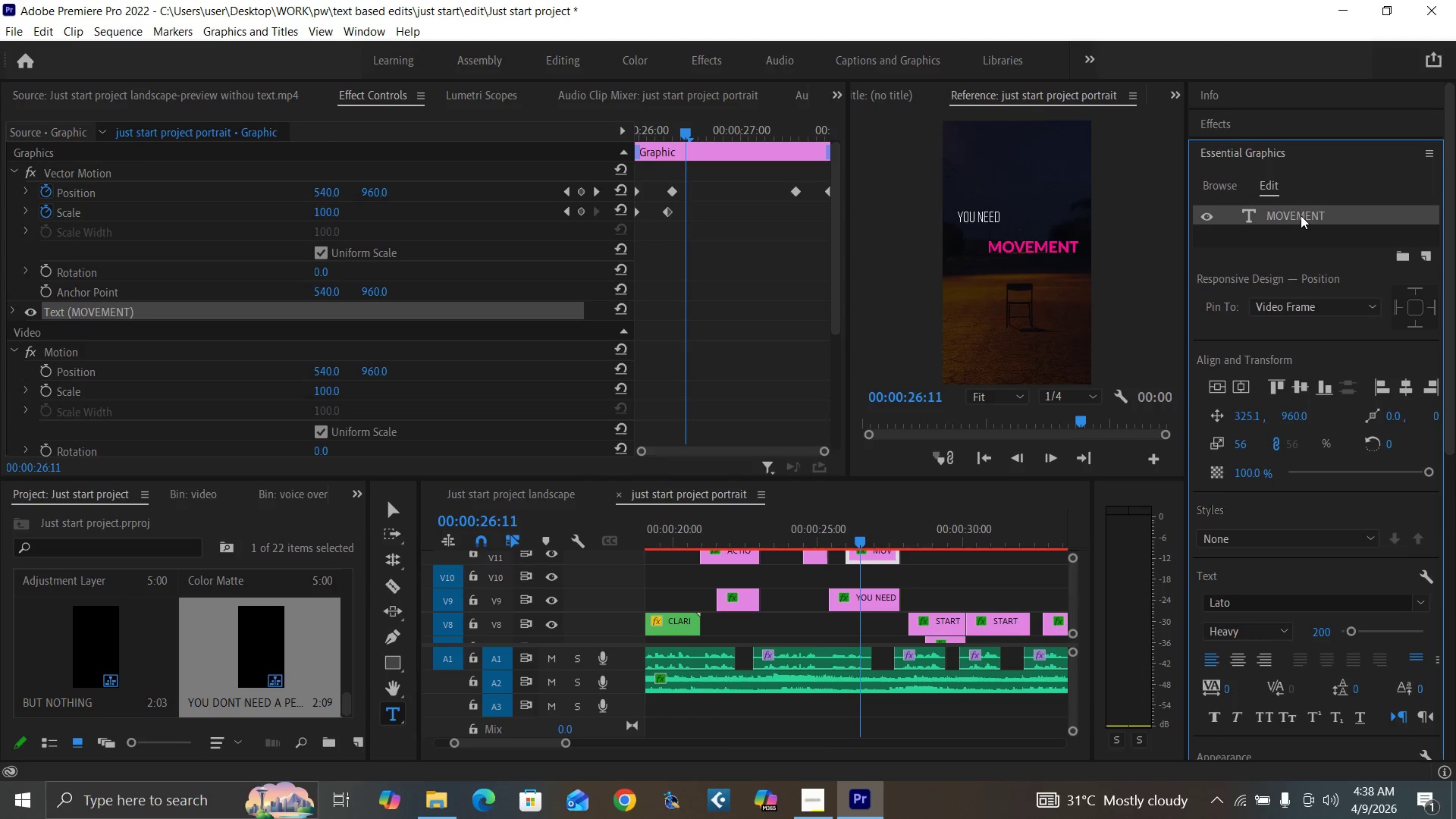 
triple_click([1301, 215])
 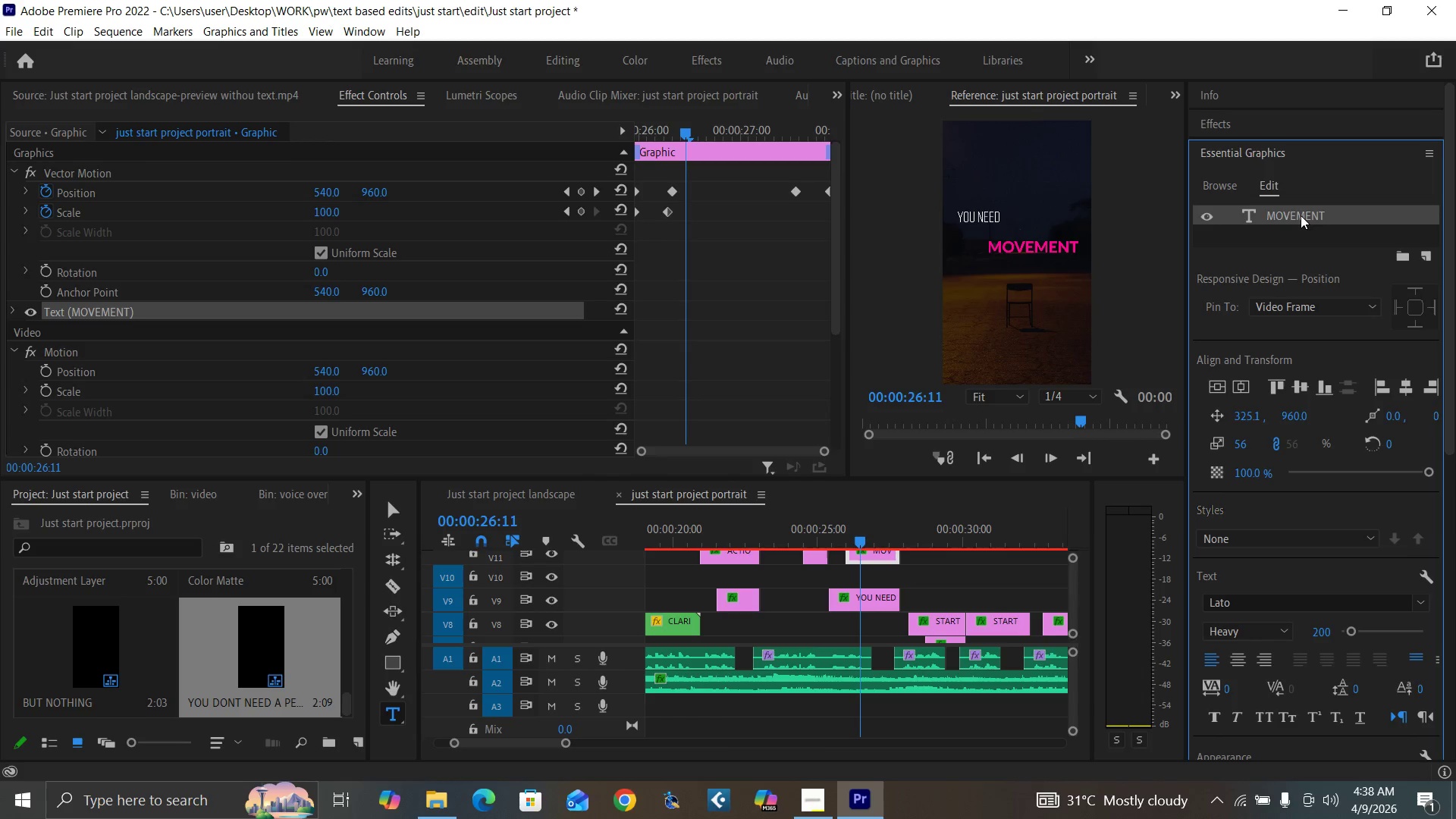 
triple_click([1301, 215])
 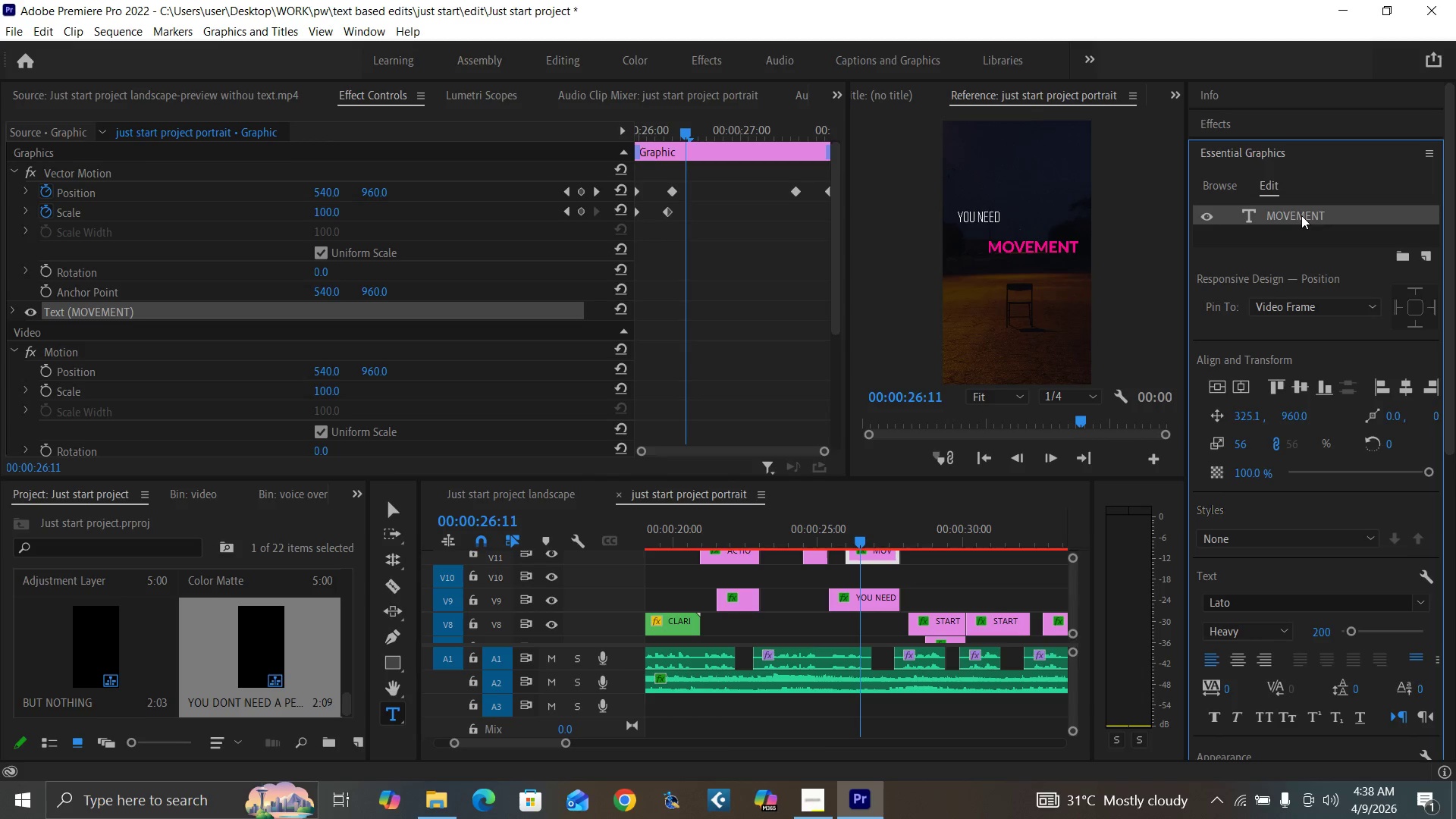 
triple_click([1301, 215])
 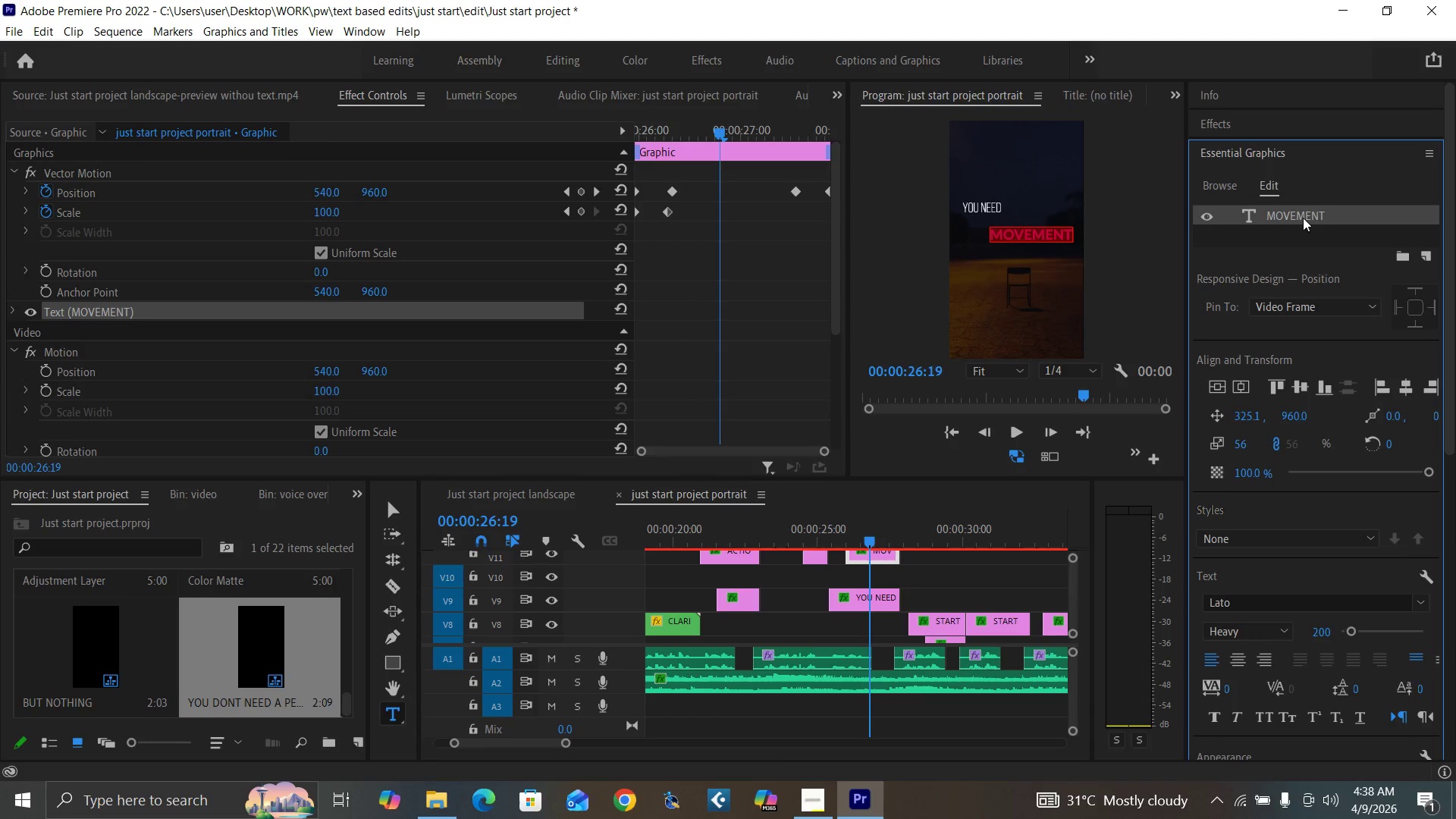 
left_click([1324, 632])
 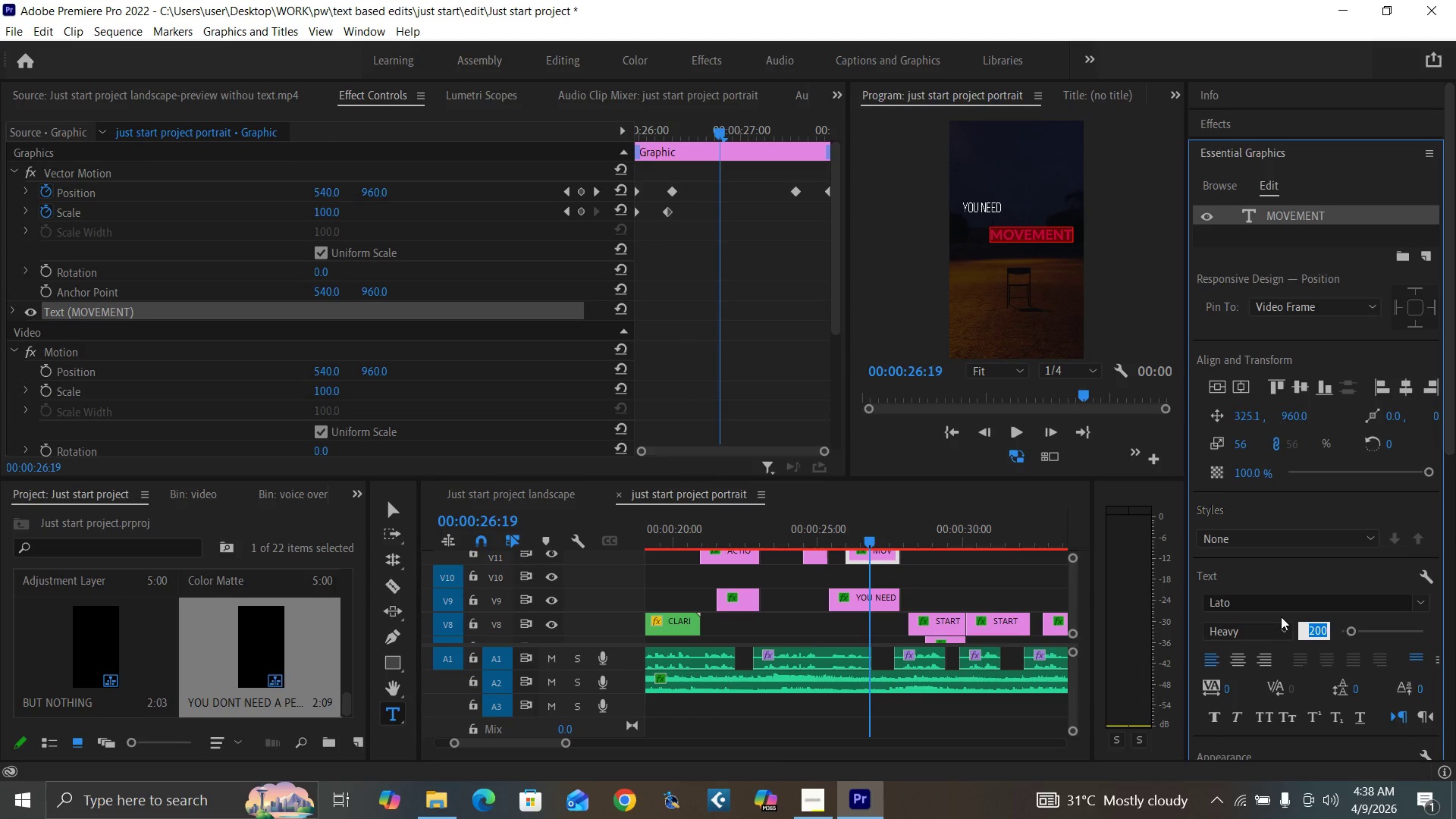 
type(350)
 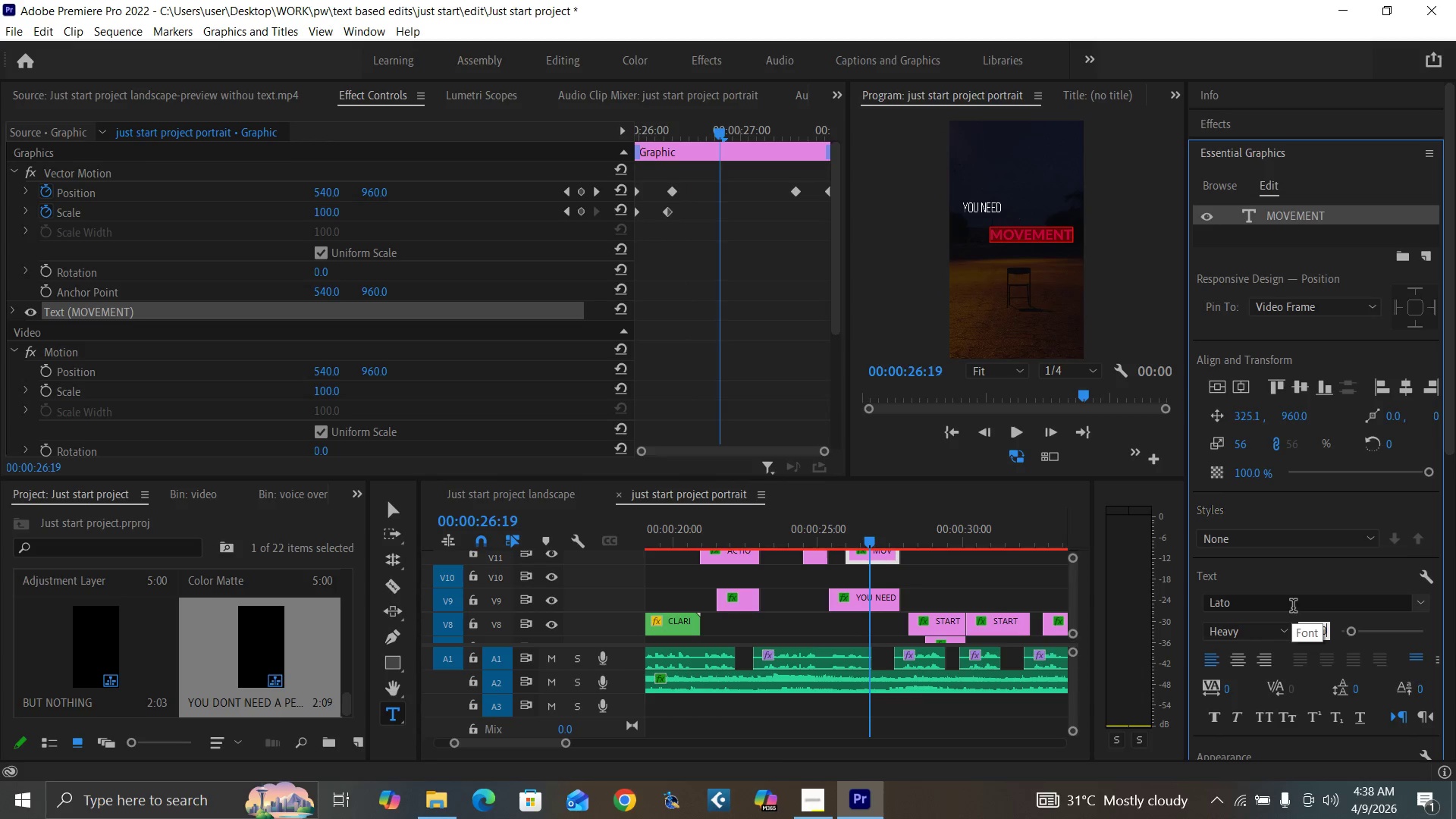 
key(Enter)
 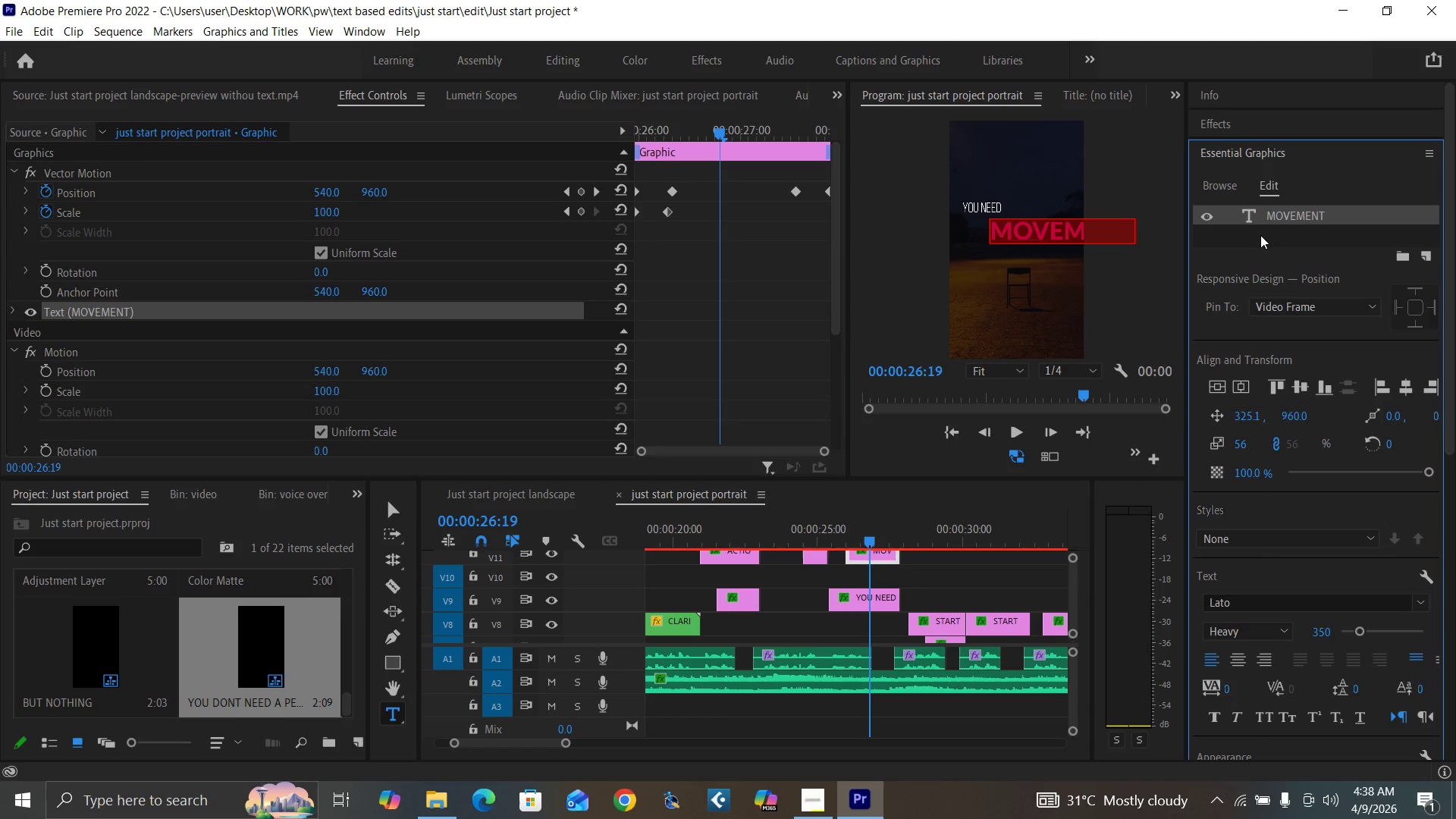 
wait(6.12)
 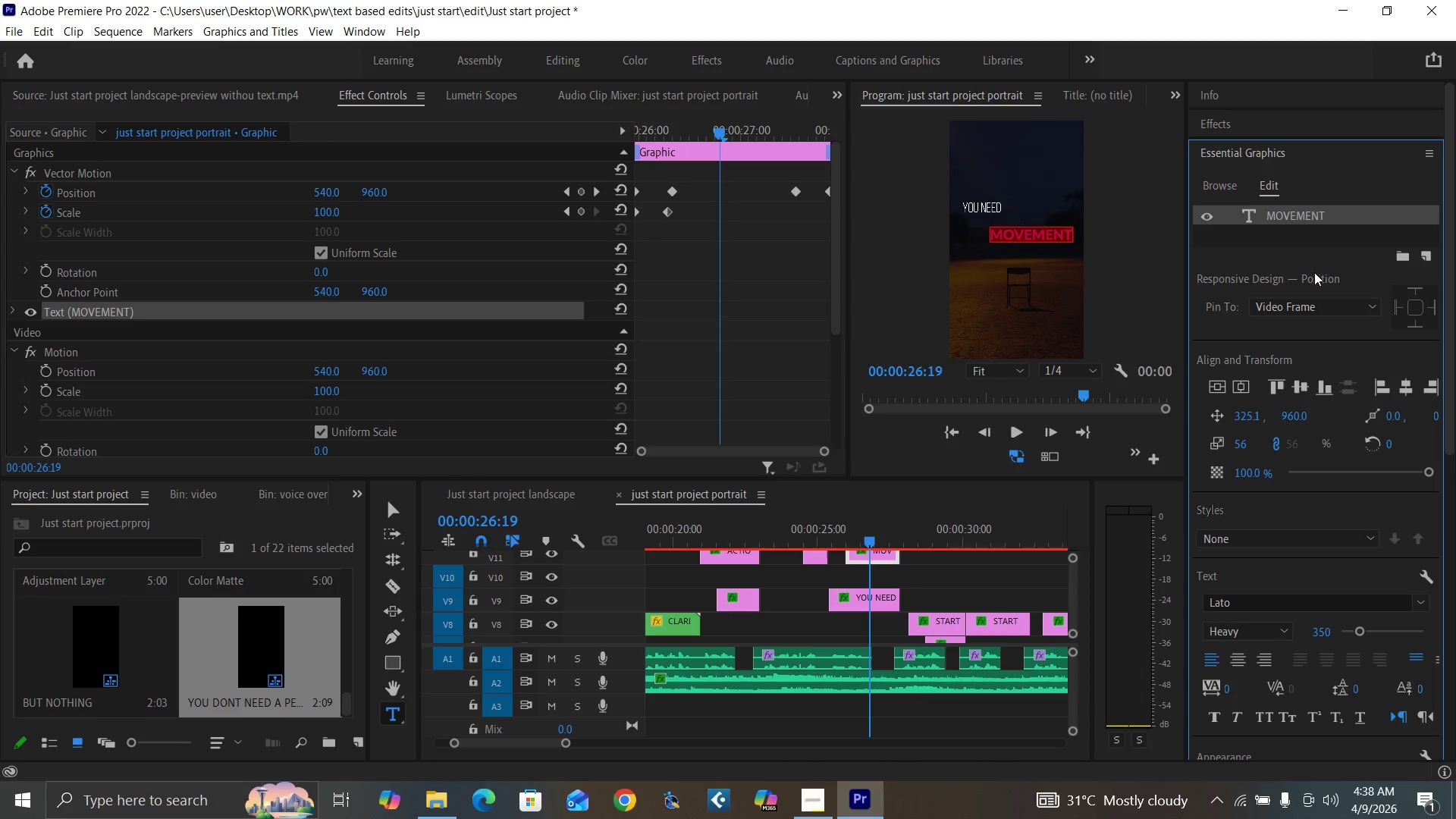 
left_click_drag(start_coordinate=[1246, 419], to_coordinate=[912, 538])
 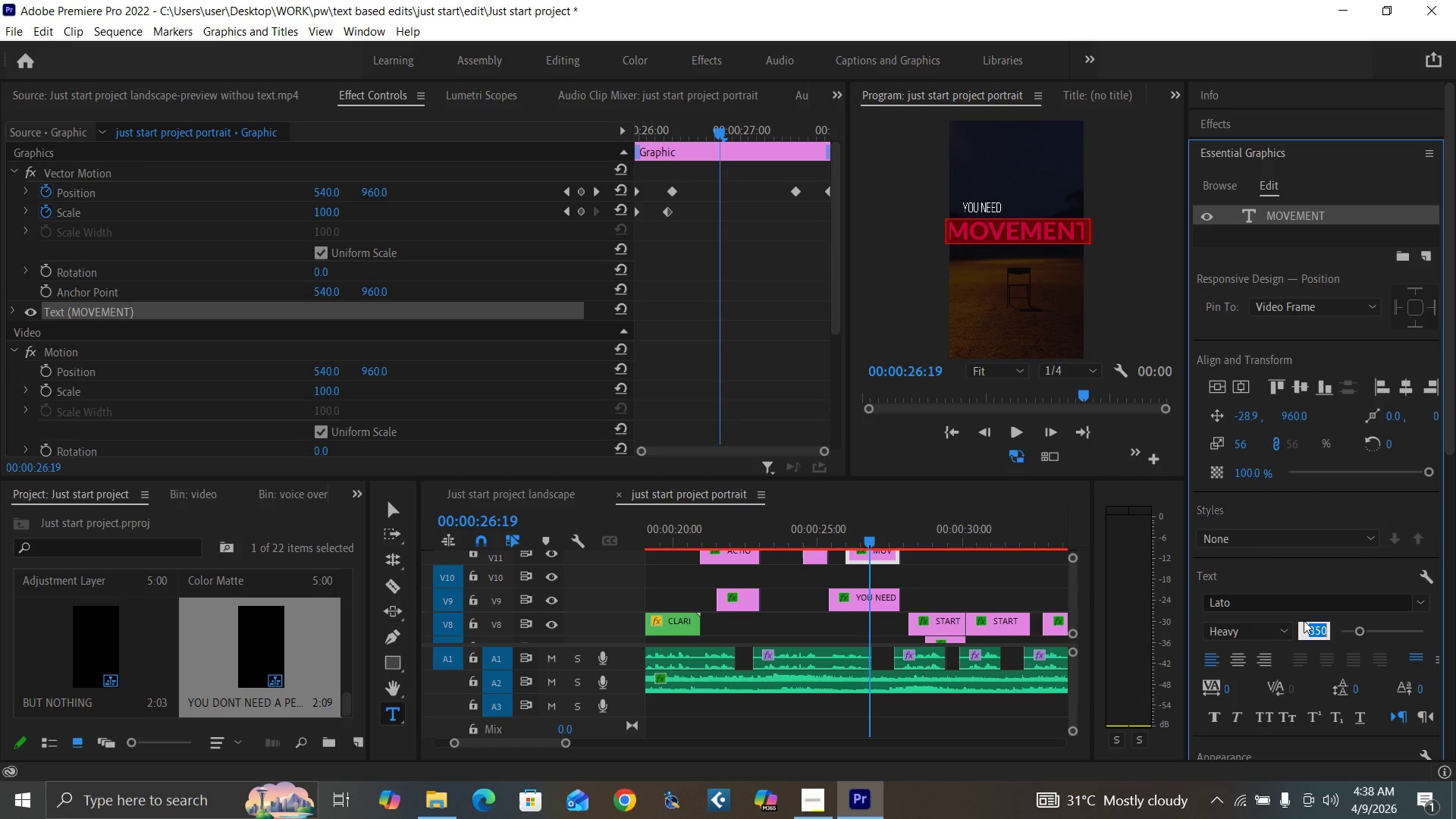 
type(300)
 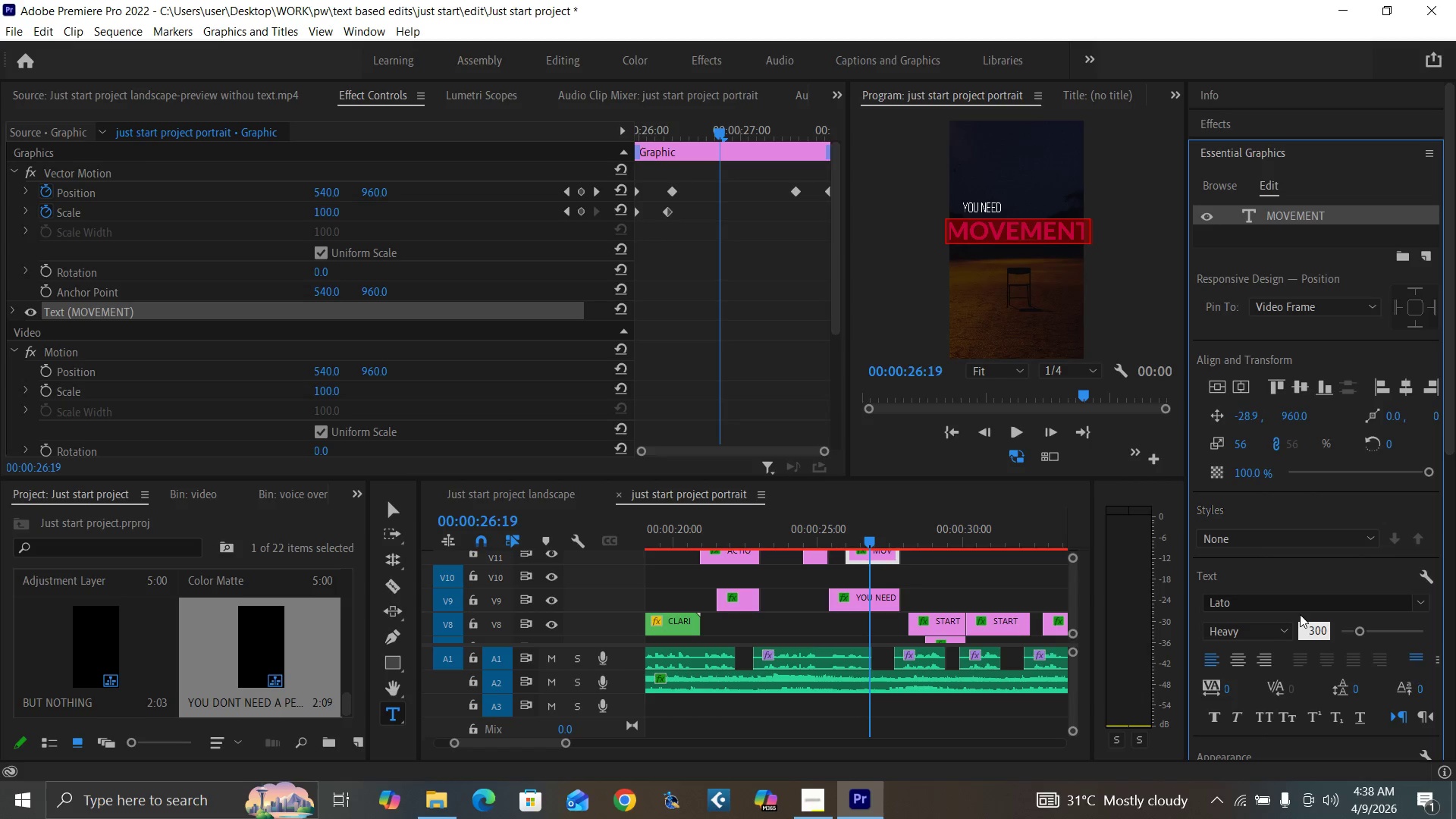 
key(Enter)
 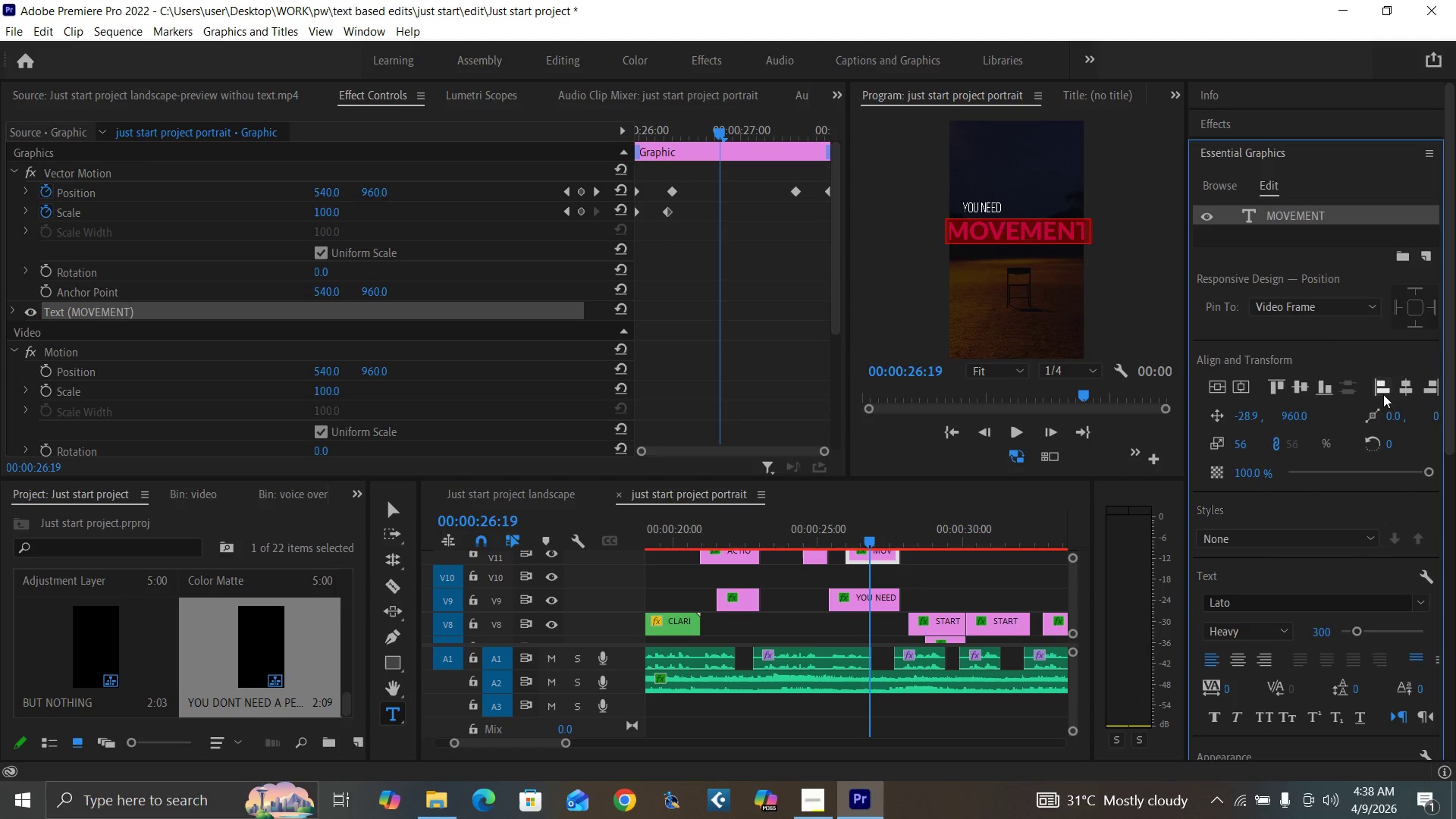 
left_click([1403, 387])
 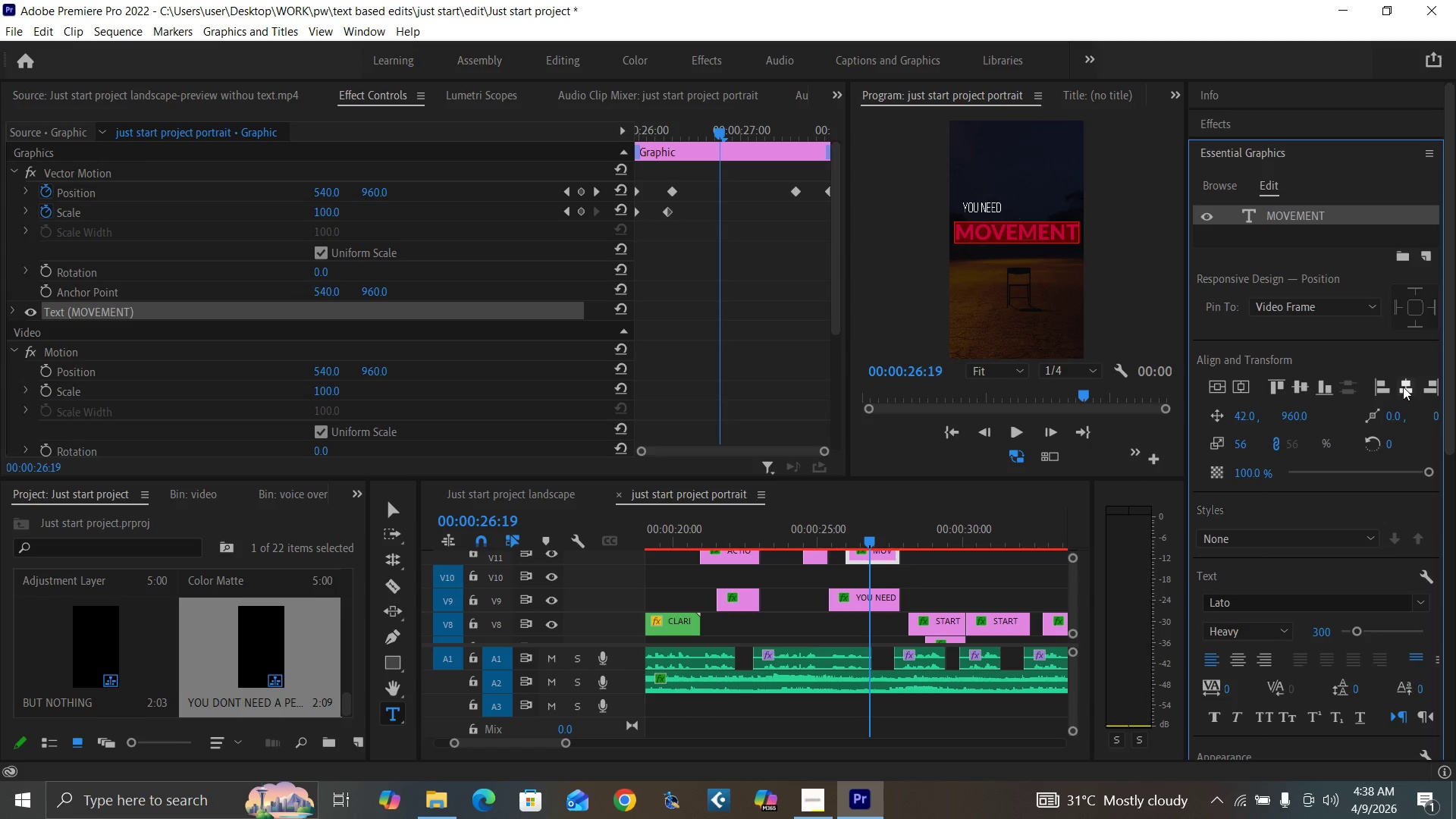 
key(Control+Backquote)
 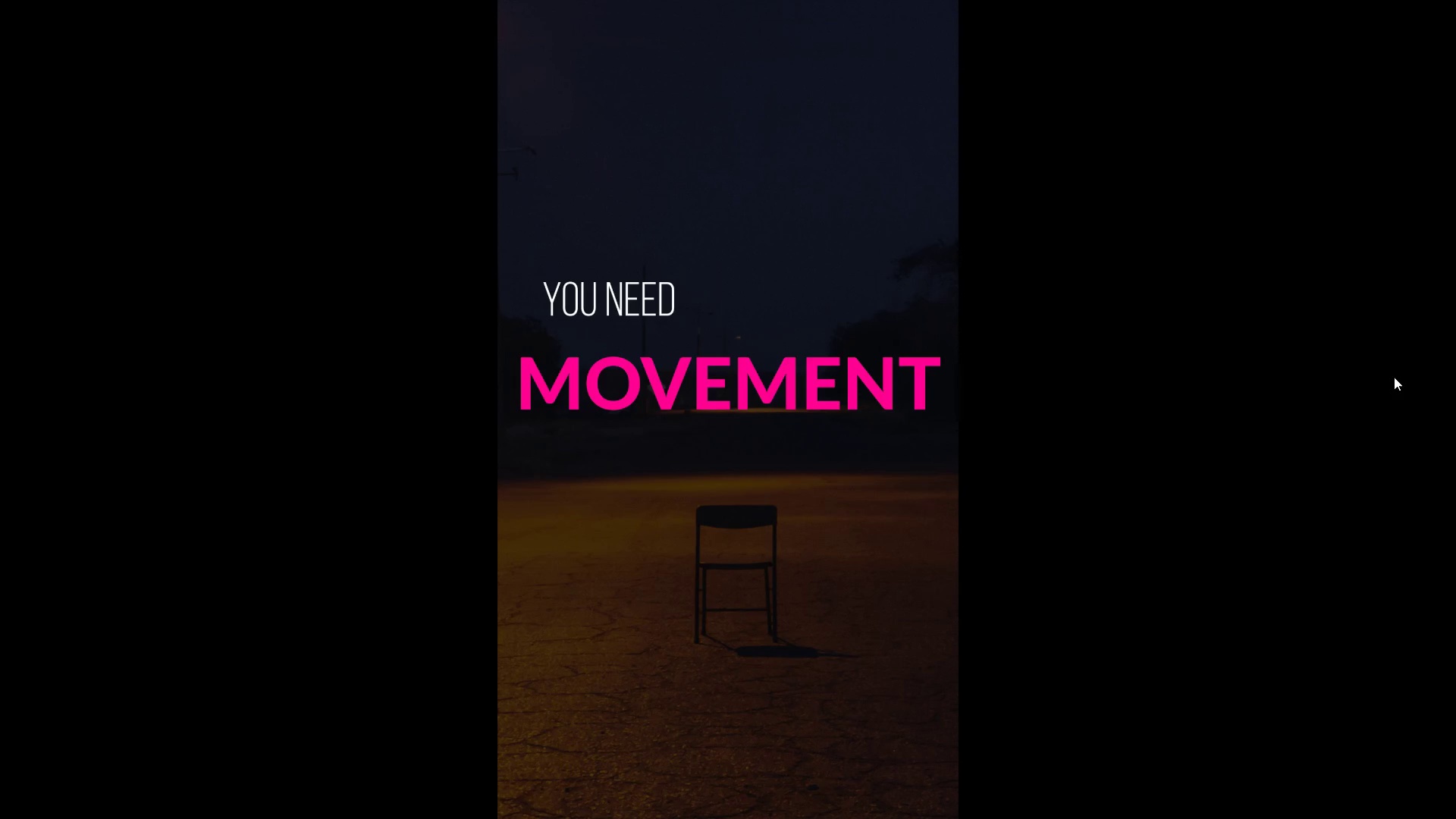 
wait(6.48)
 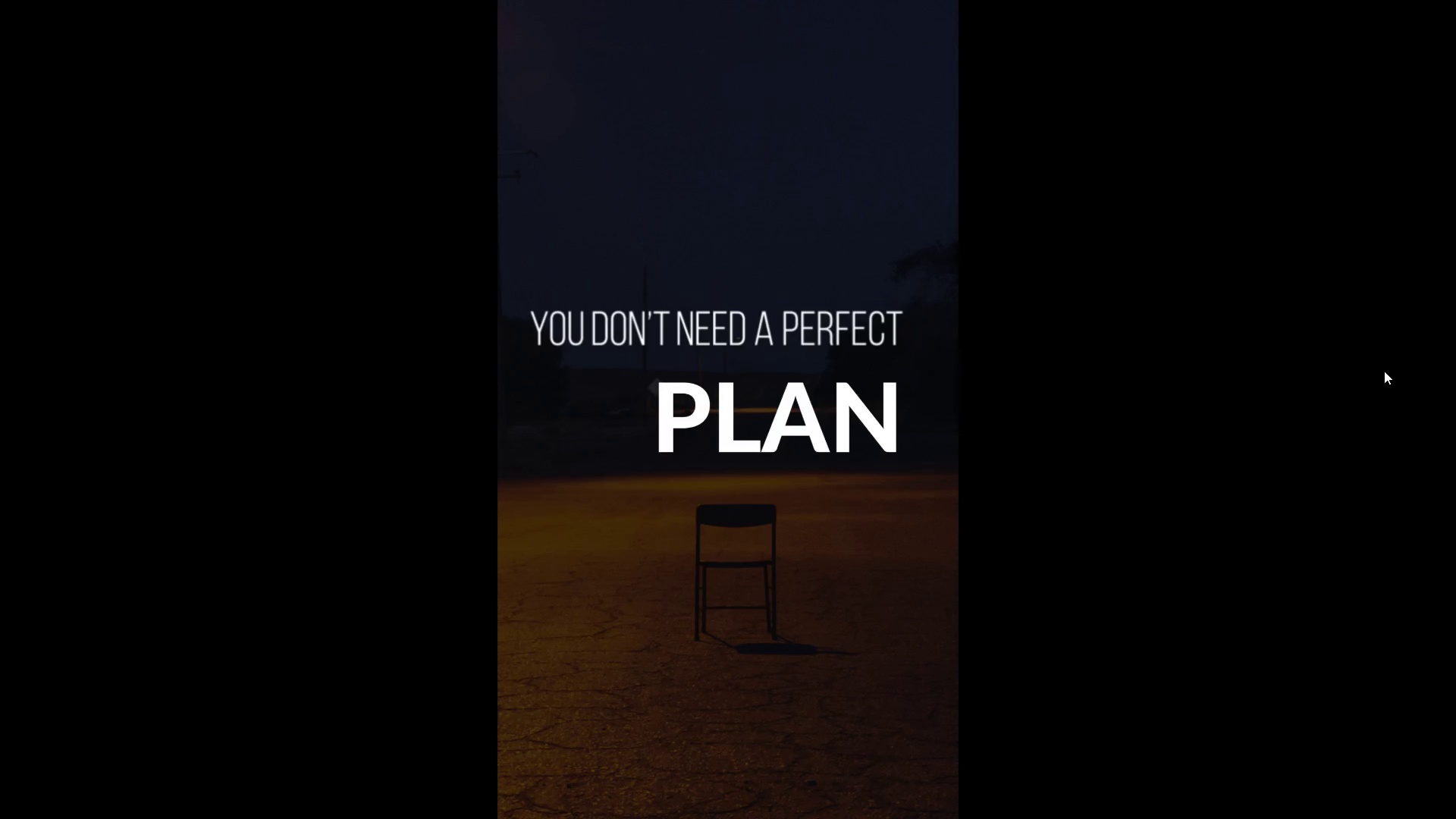 
key(Control+Backquote)
 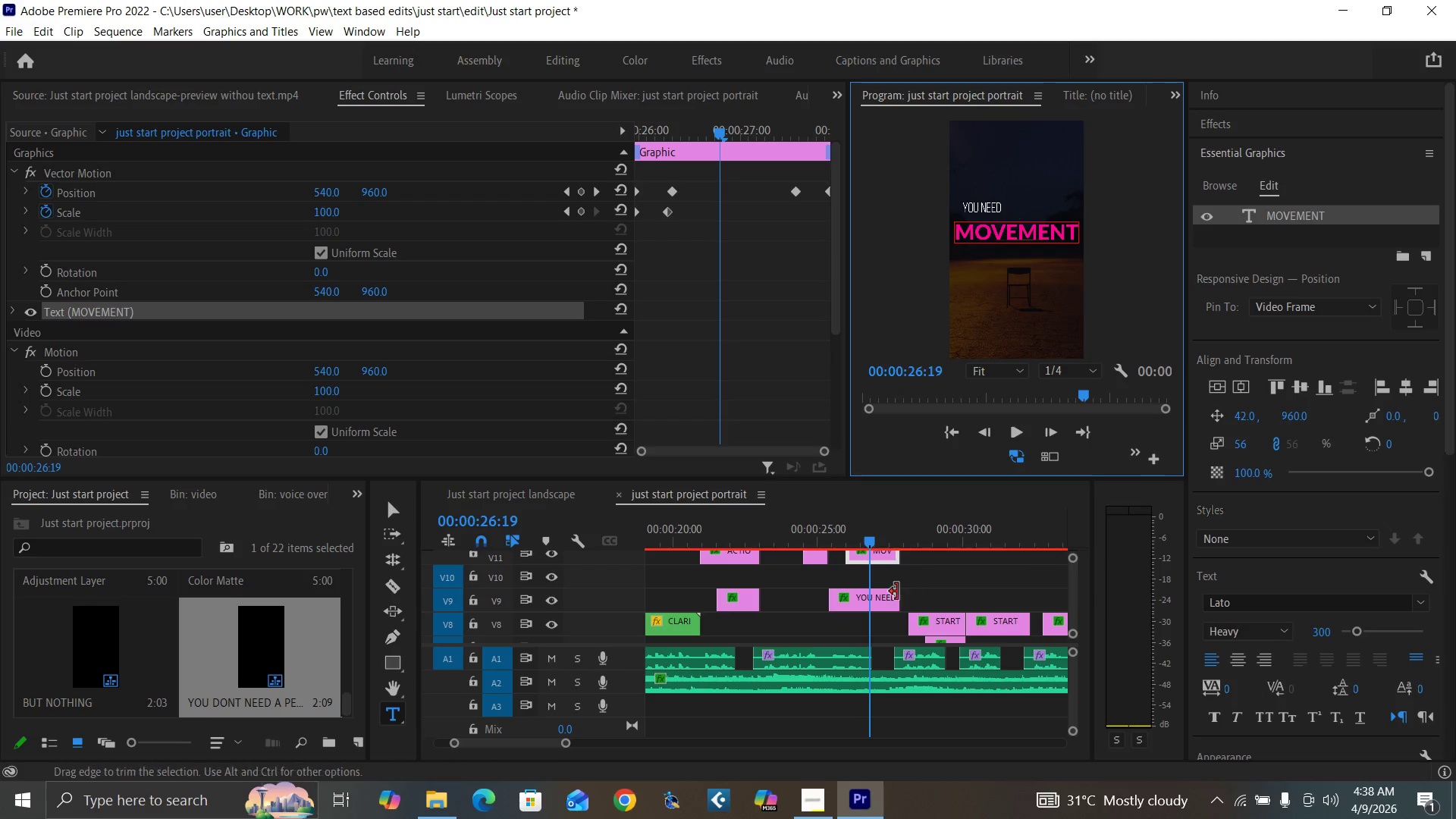 
left_click([878, 599])
 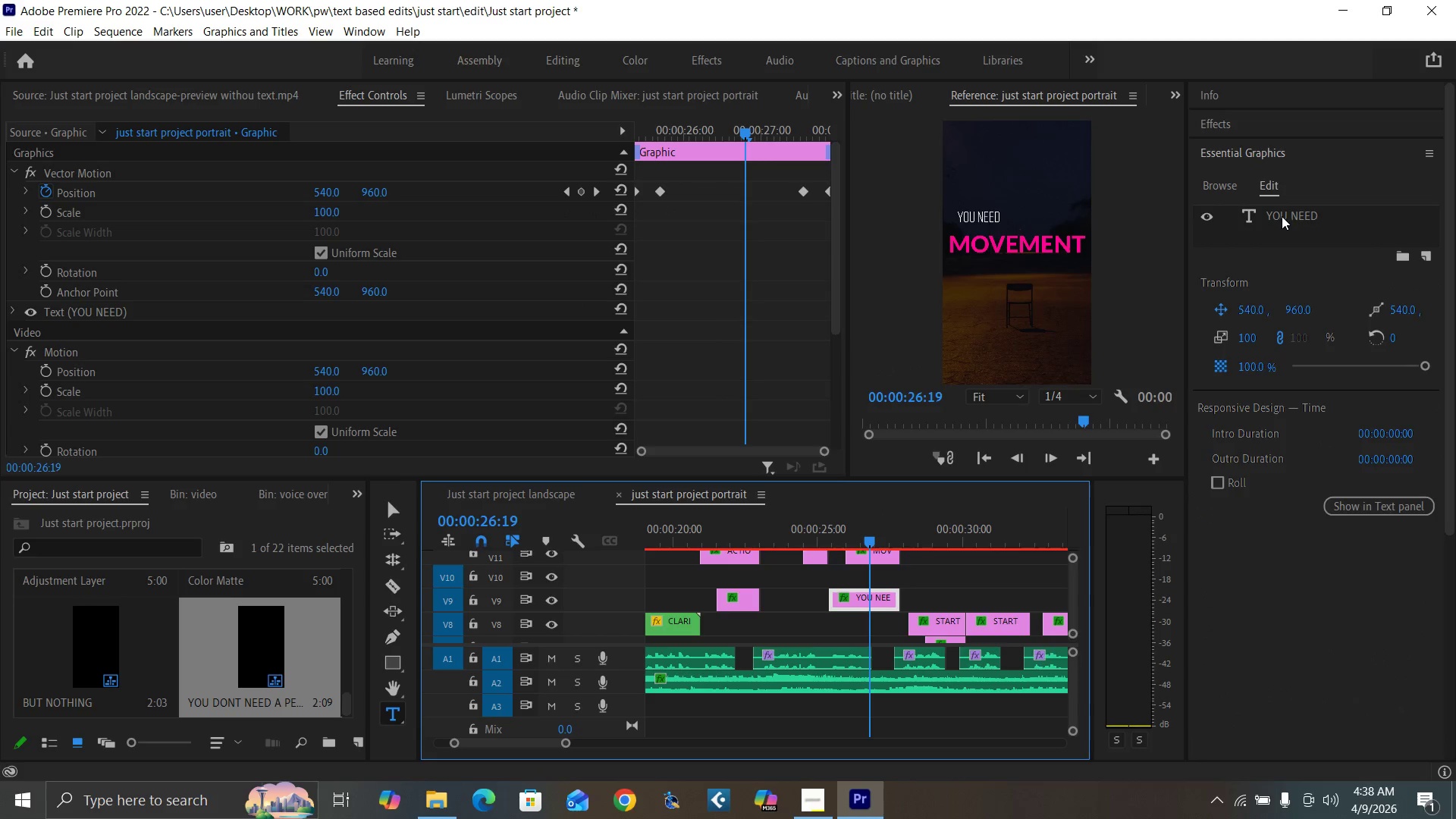 
double_click([1282, 215])
 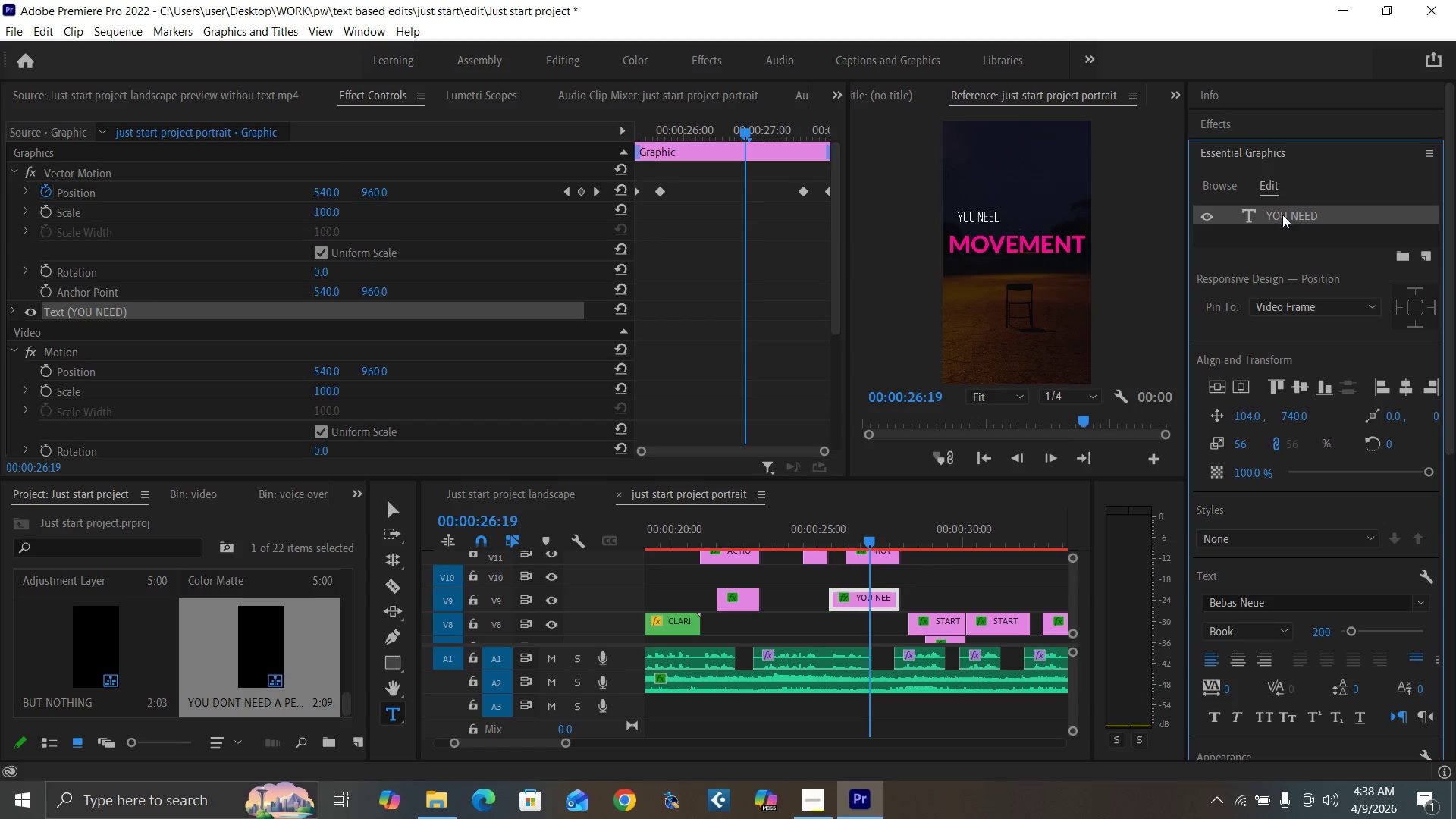 
left_click([1282, 215])
 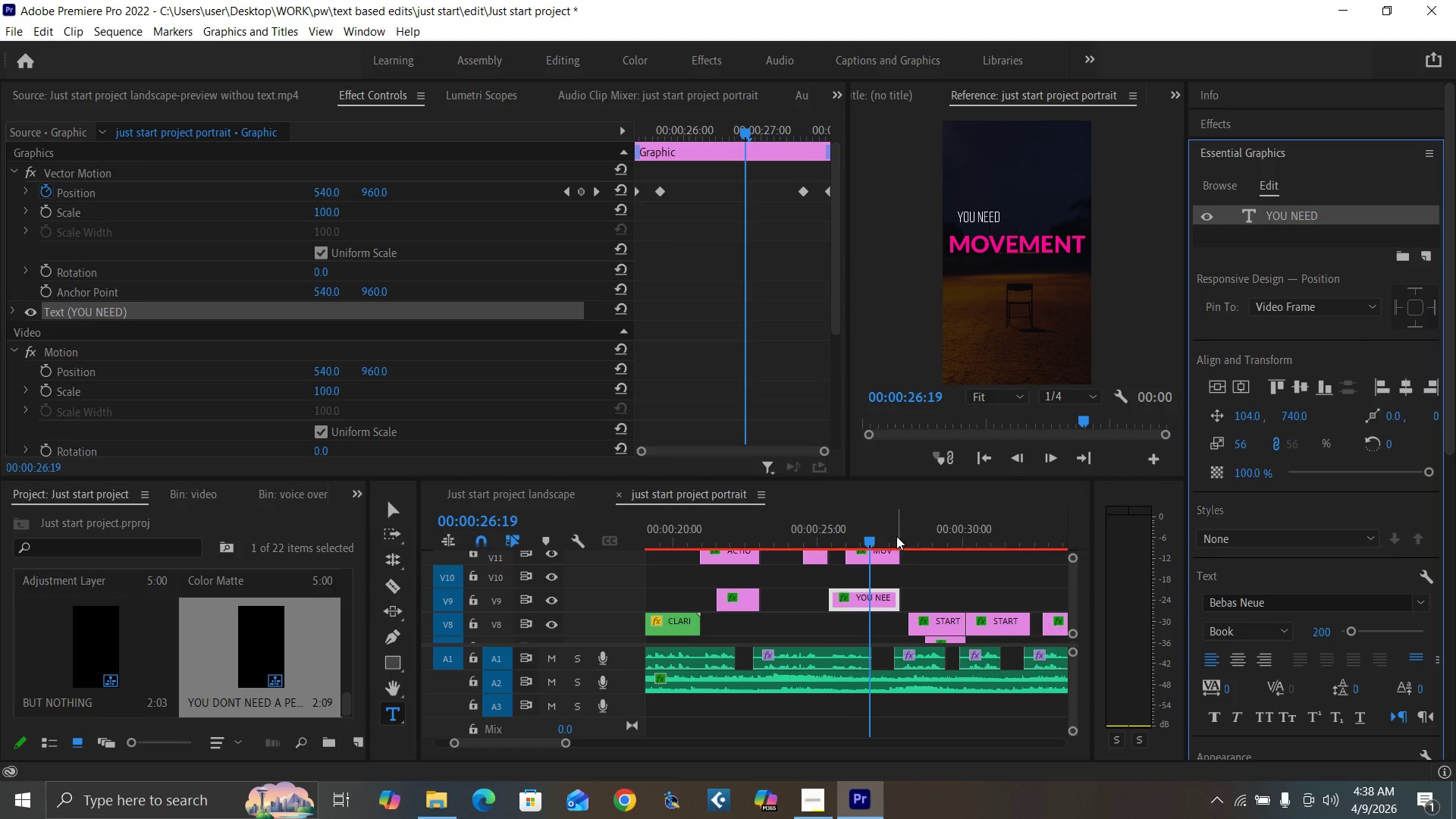 
left_click([886, 536])
 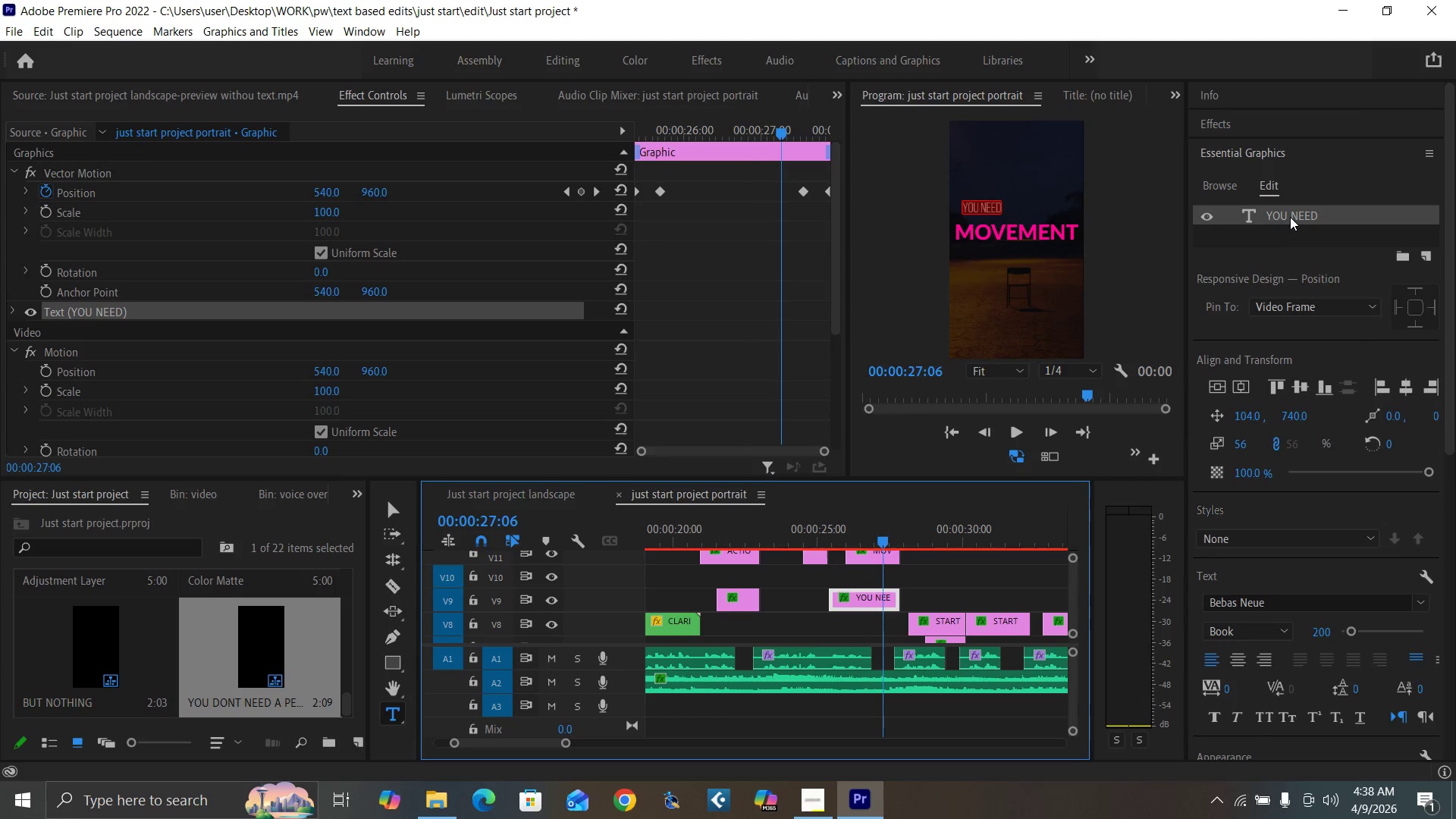 
double_click([1290, 217])
 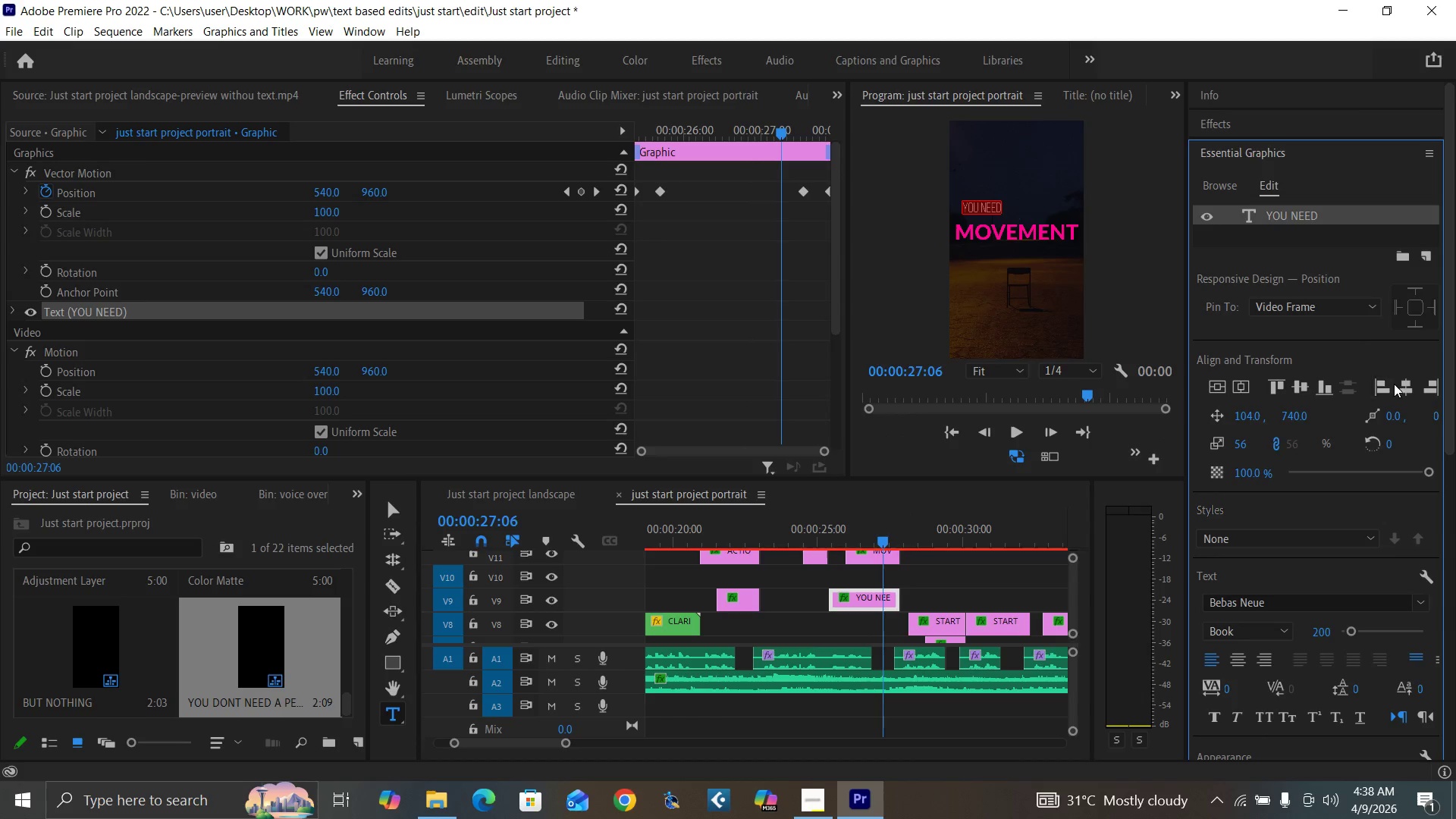 
left_click([1402, 388])
 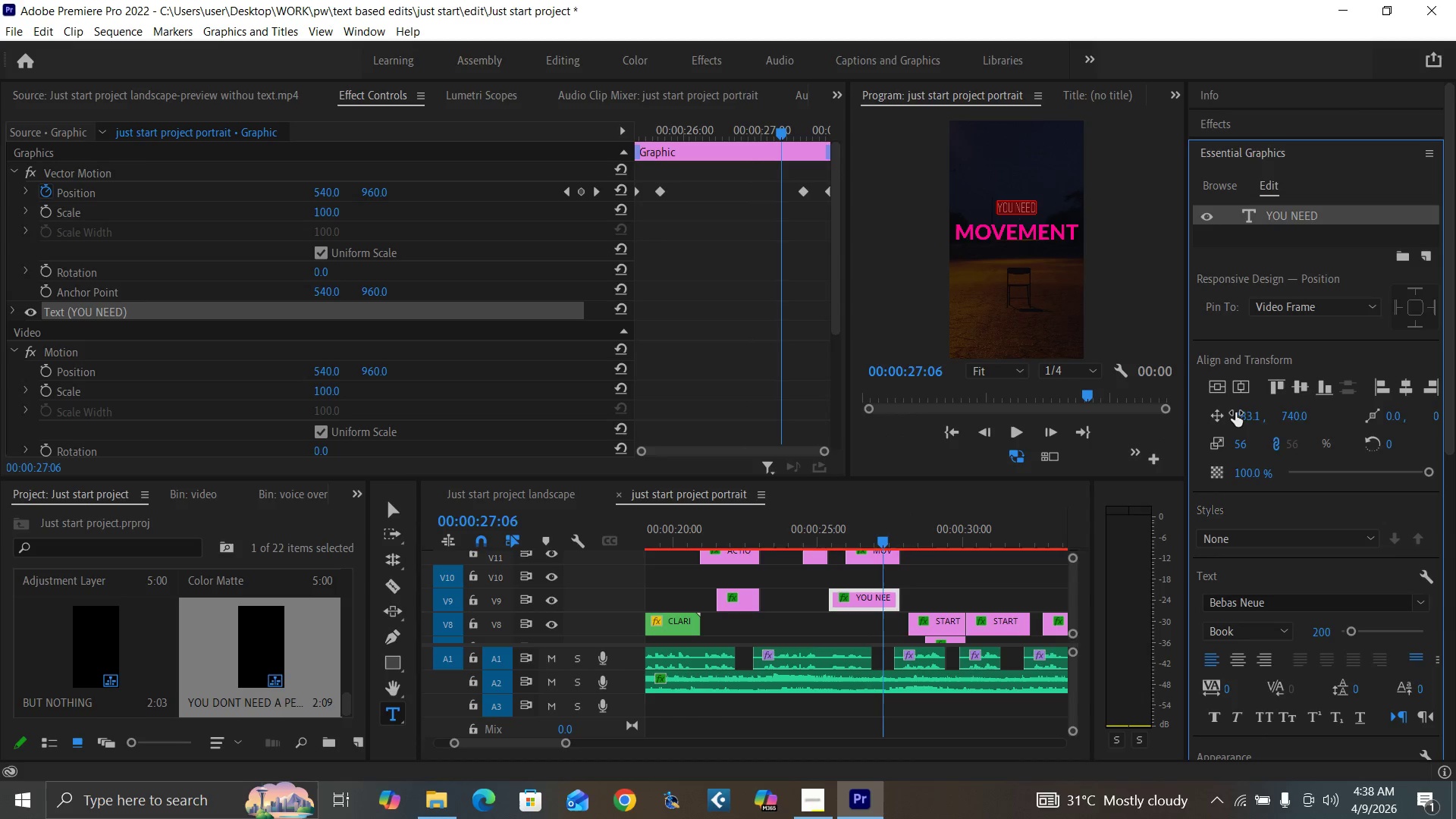 
key(Control+Backquote)
 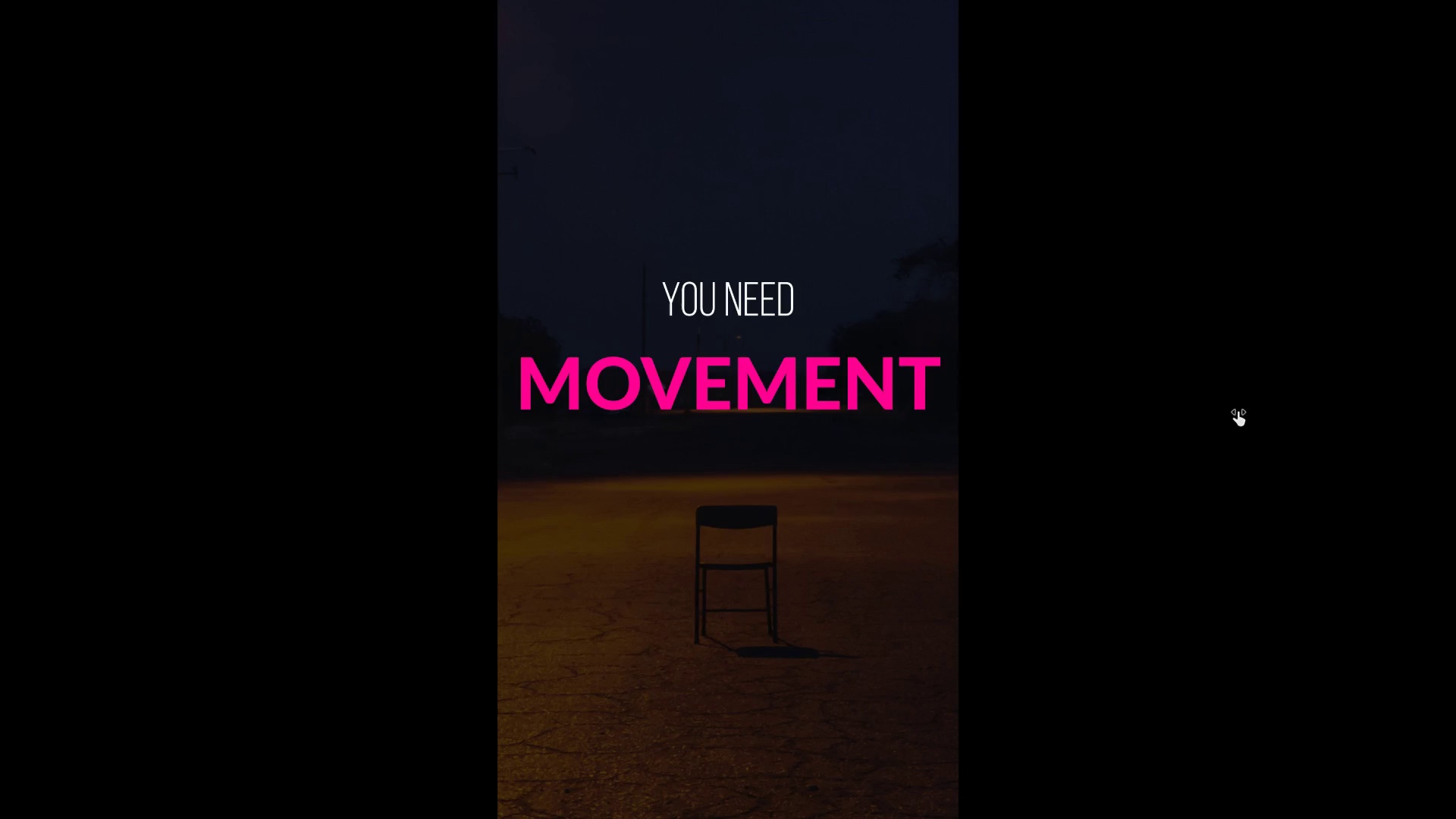 
key(Control+Backquote)
 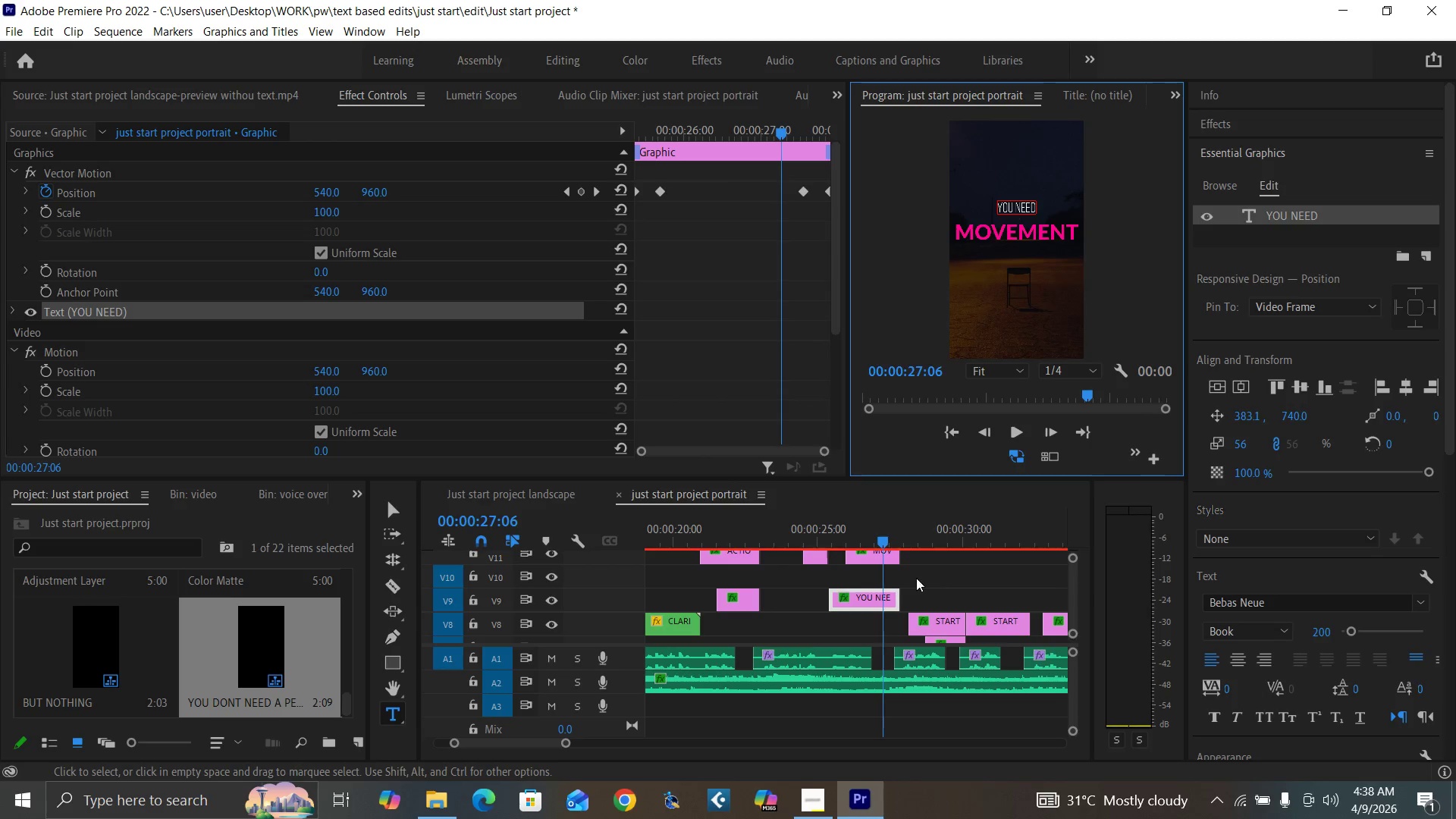 
left_click([821, 541])
 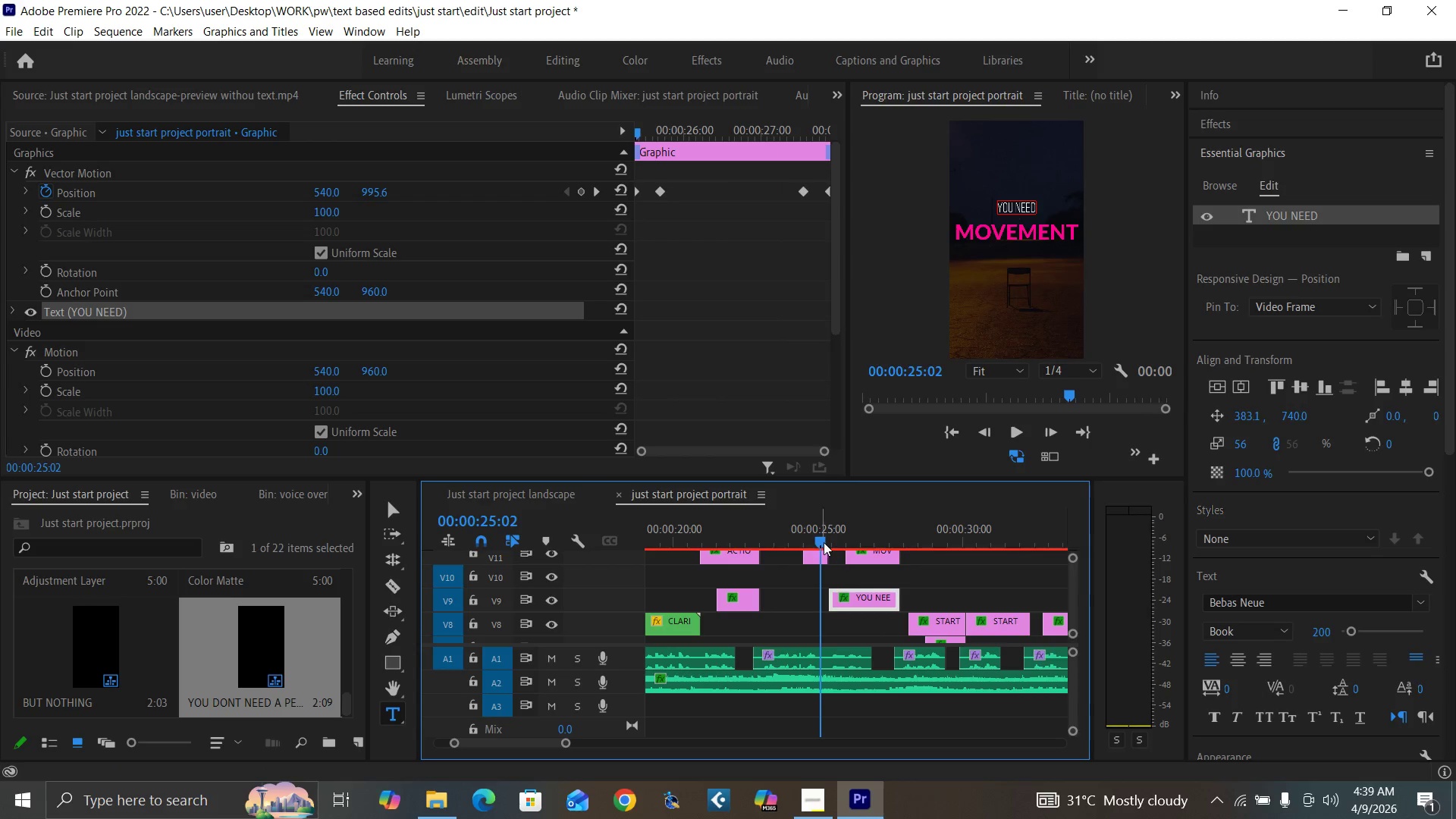 
key(Control+S)
 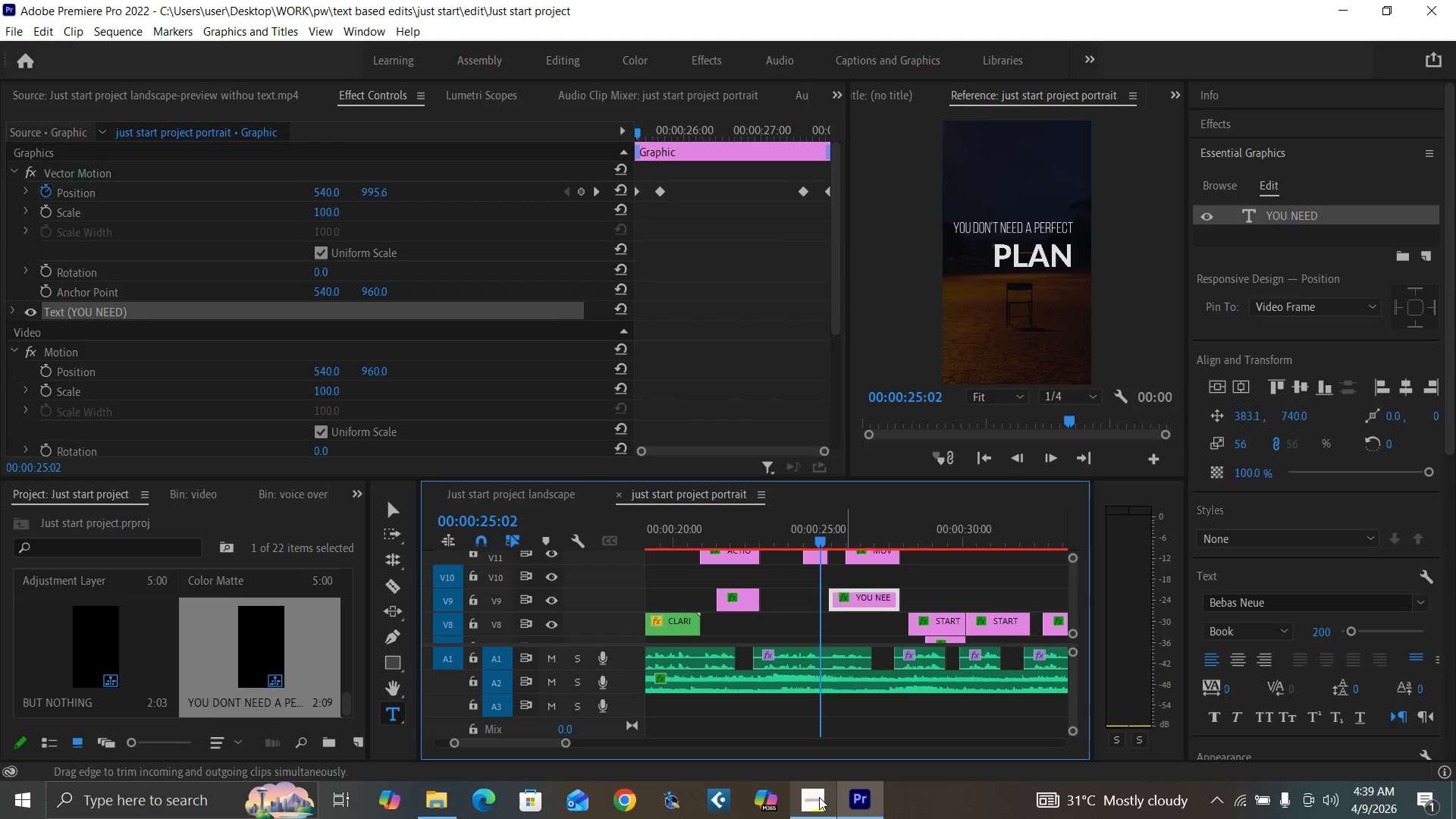 
mouse_move([824, 757])
 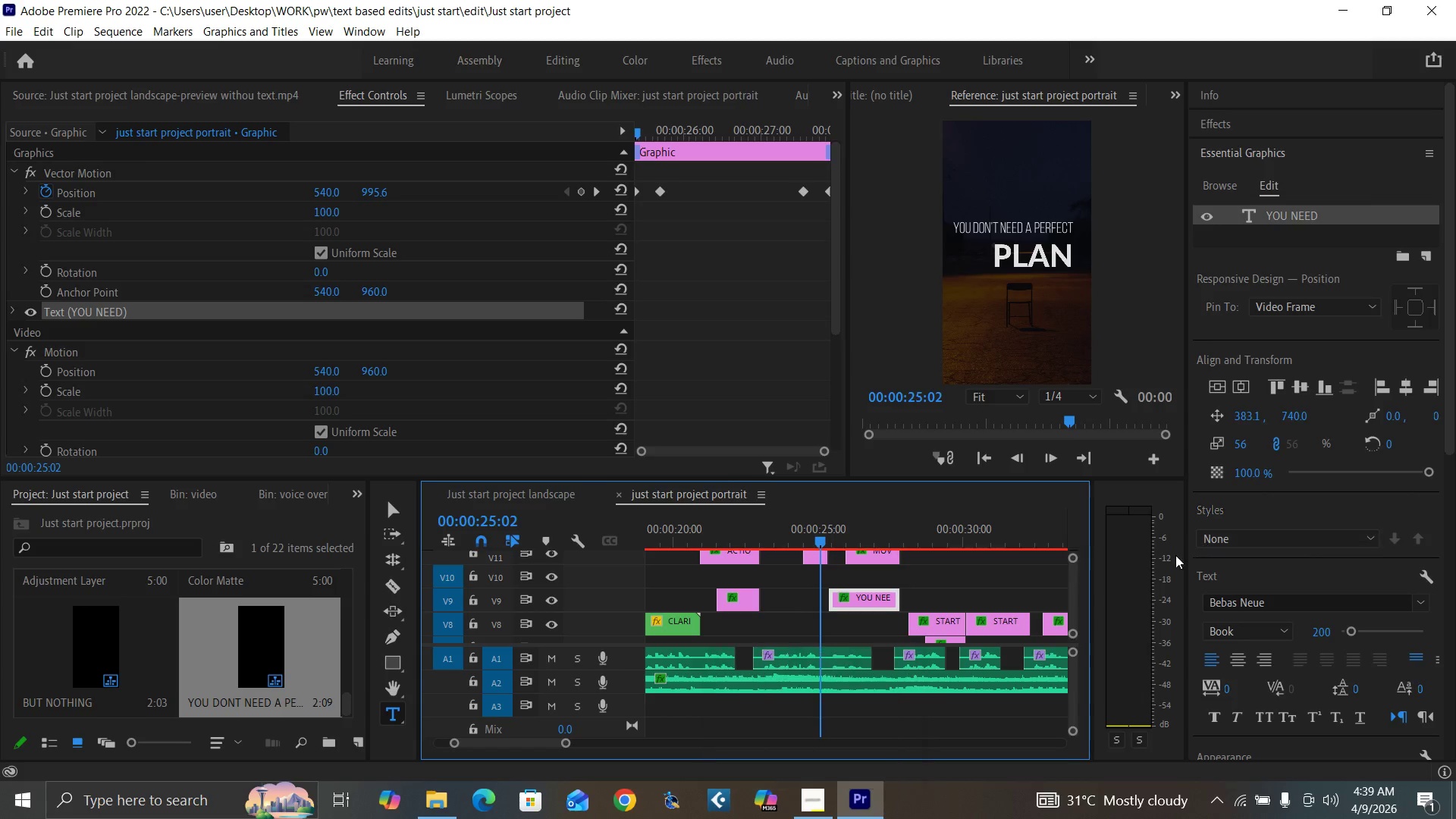 
key(Space)
 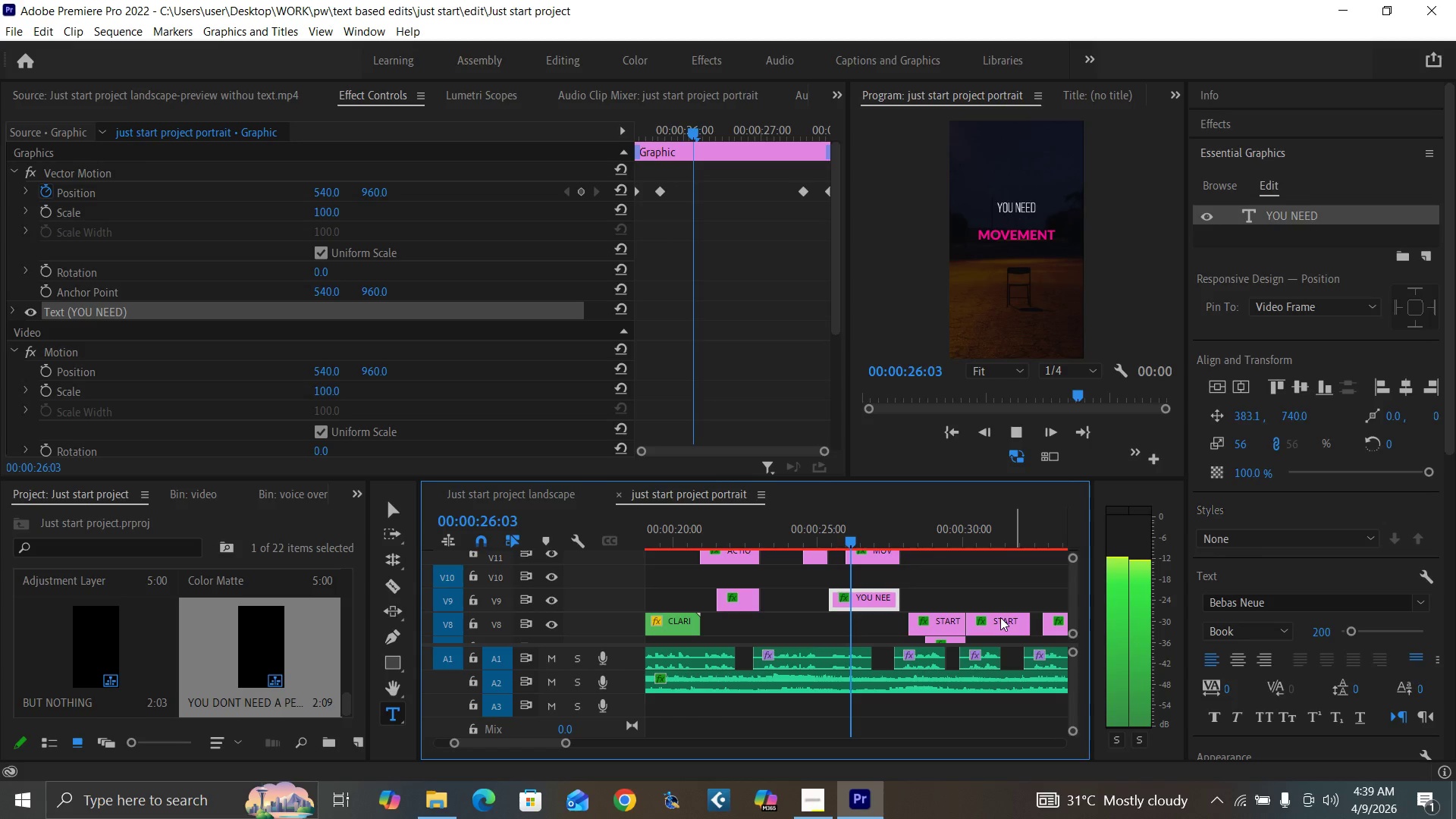 
key(Space)
 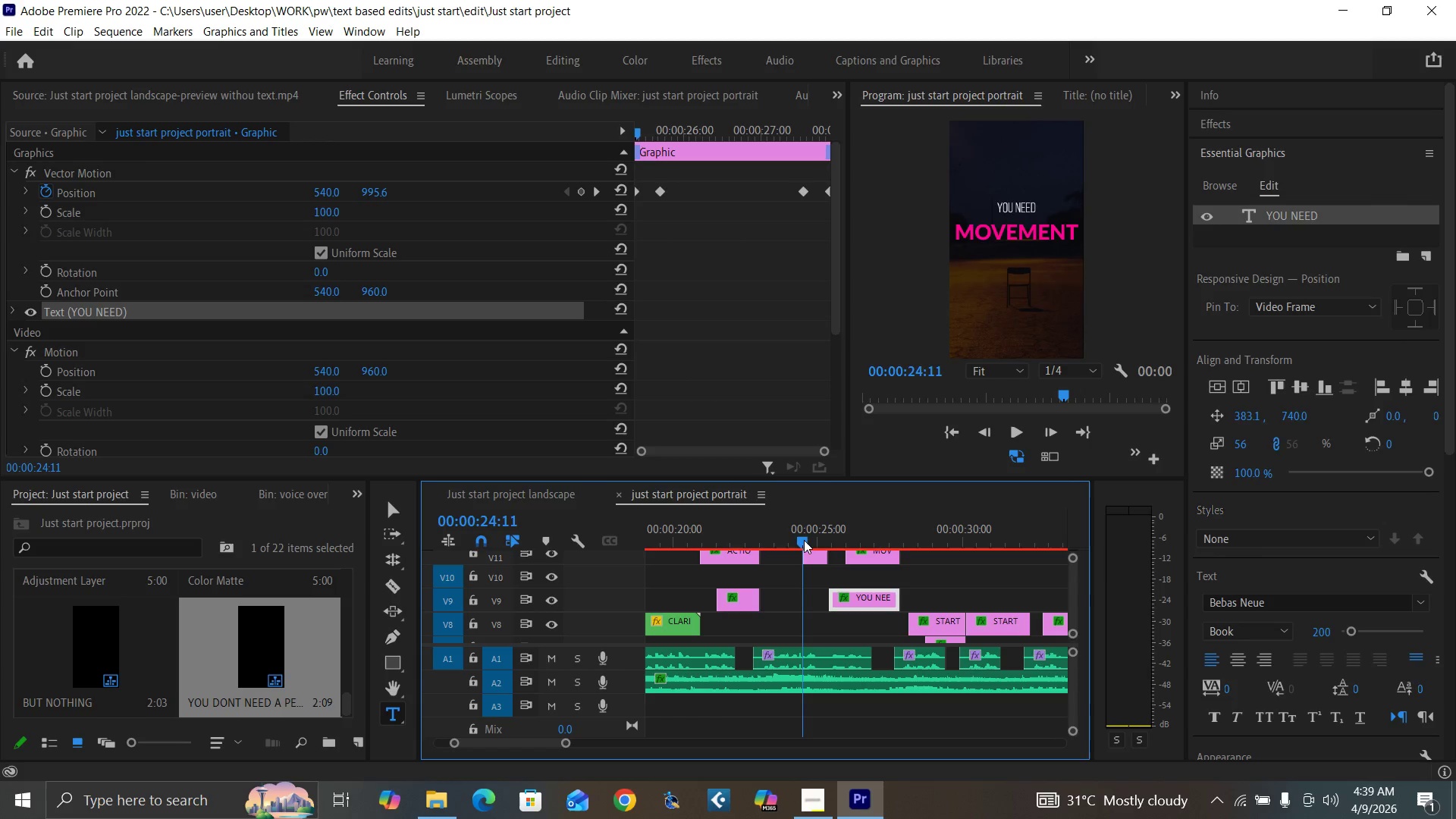 
key(Space)
 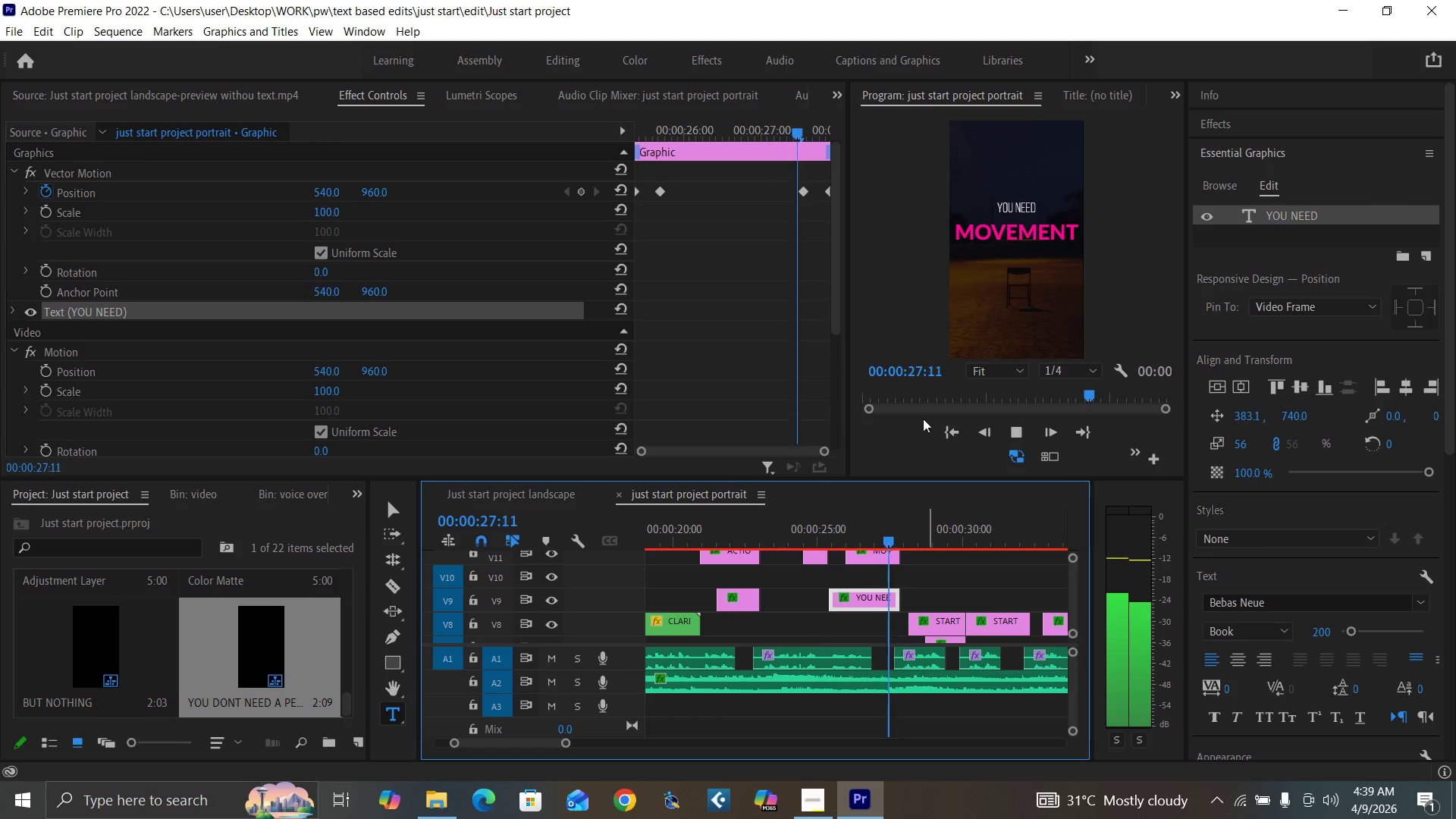 
key(Space)
 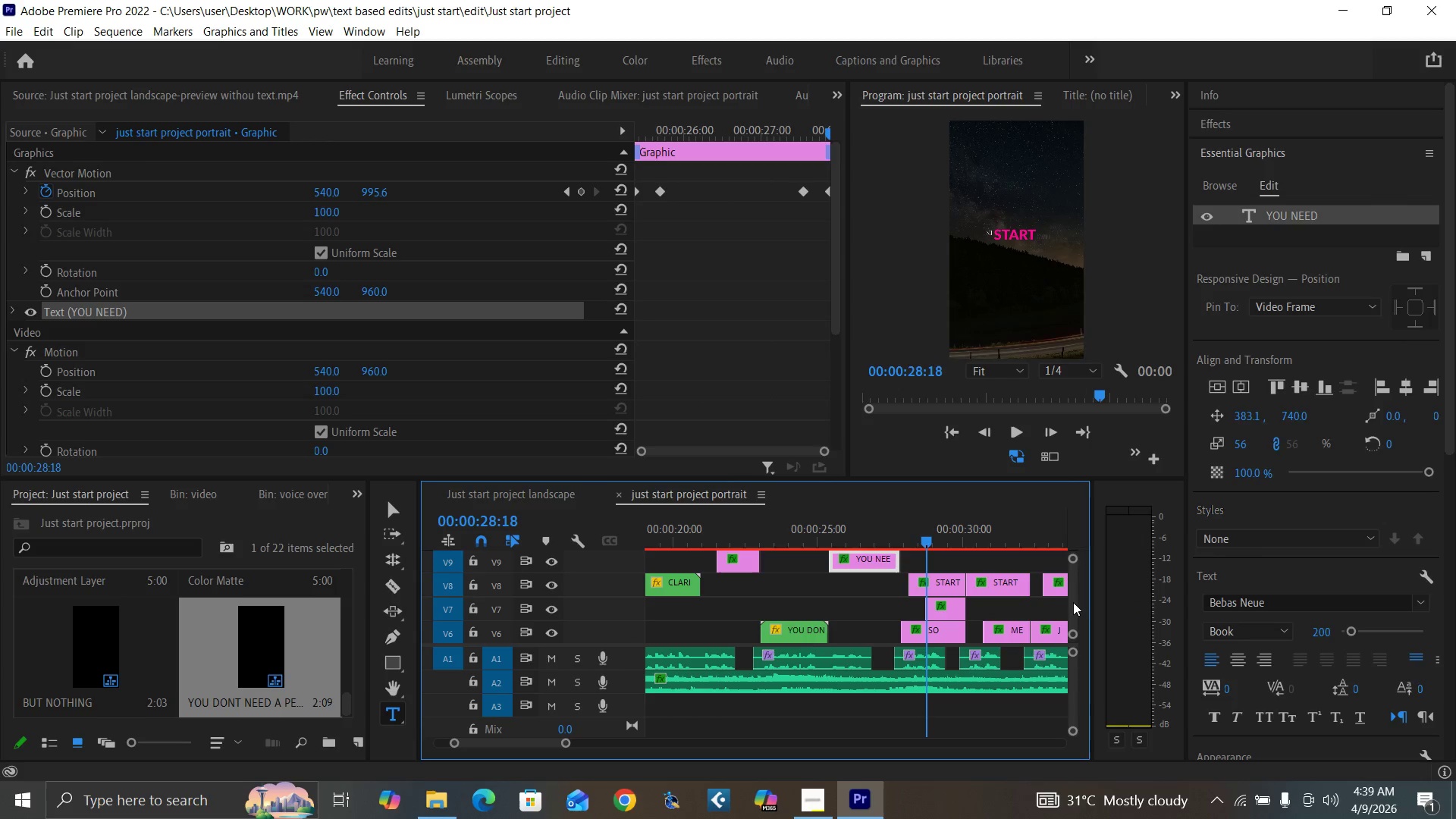 
left_click([938, 629])
 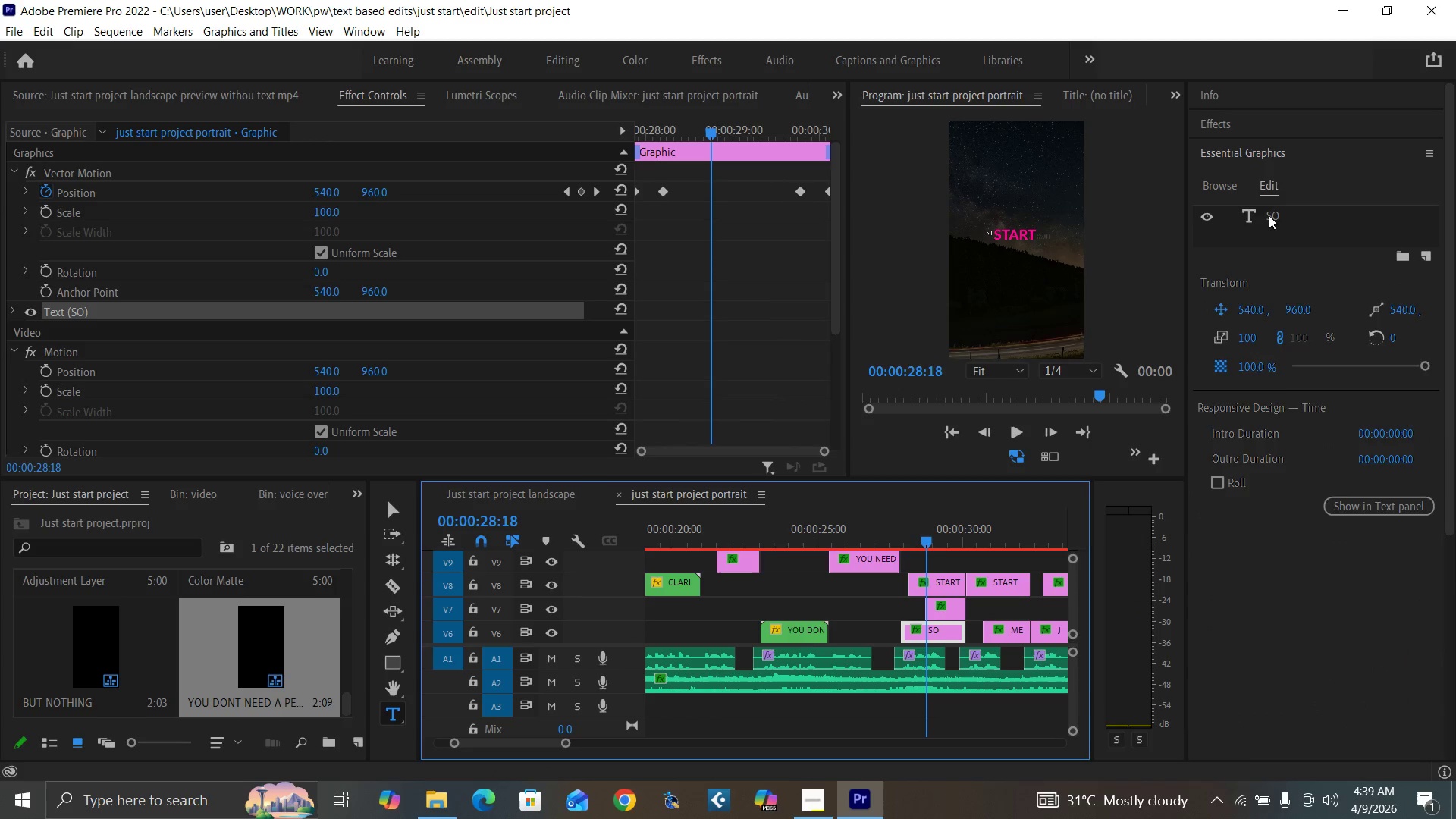 
double_click([1269, 215])
 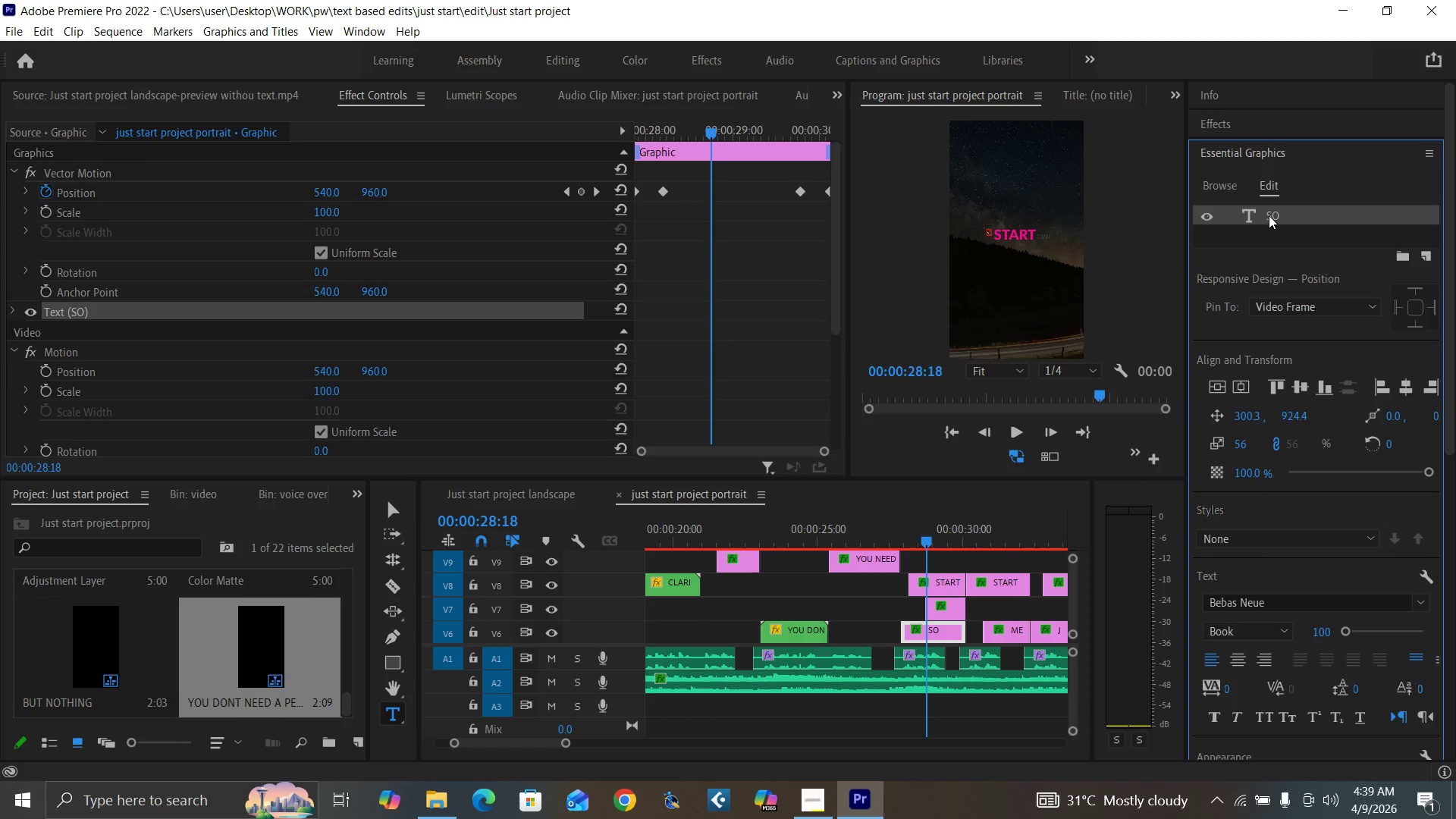 
triple_click([1269, 215])
 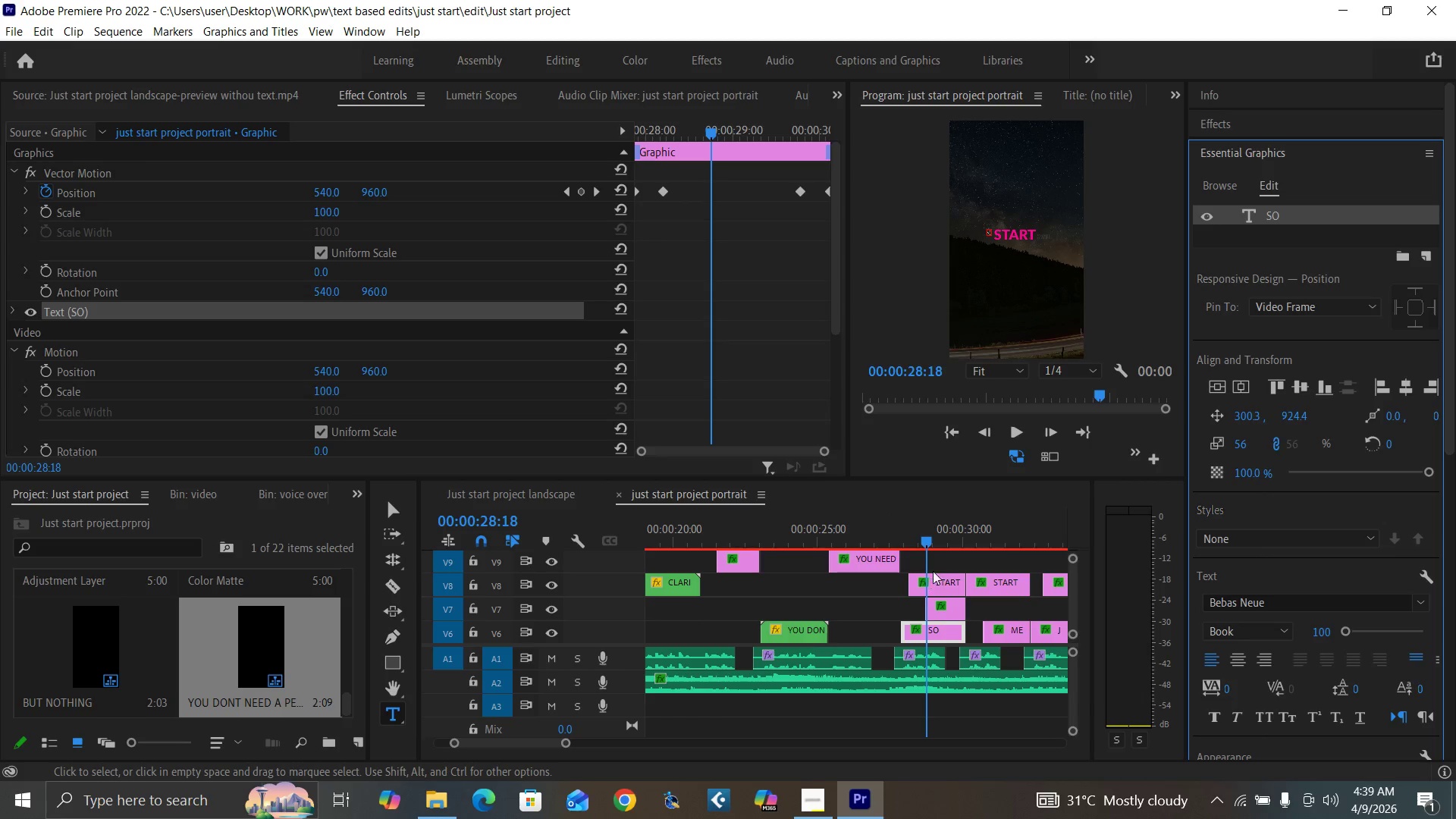 
left_click([940, 536])
 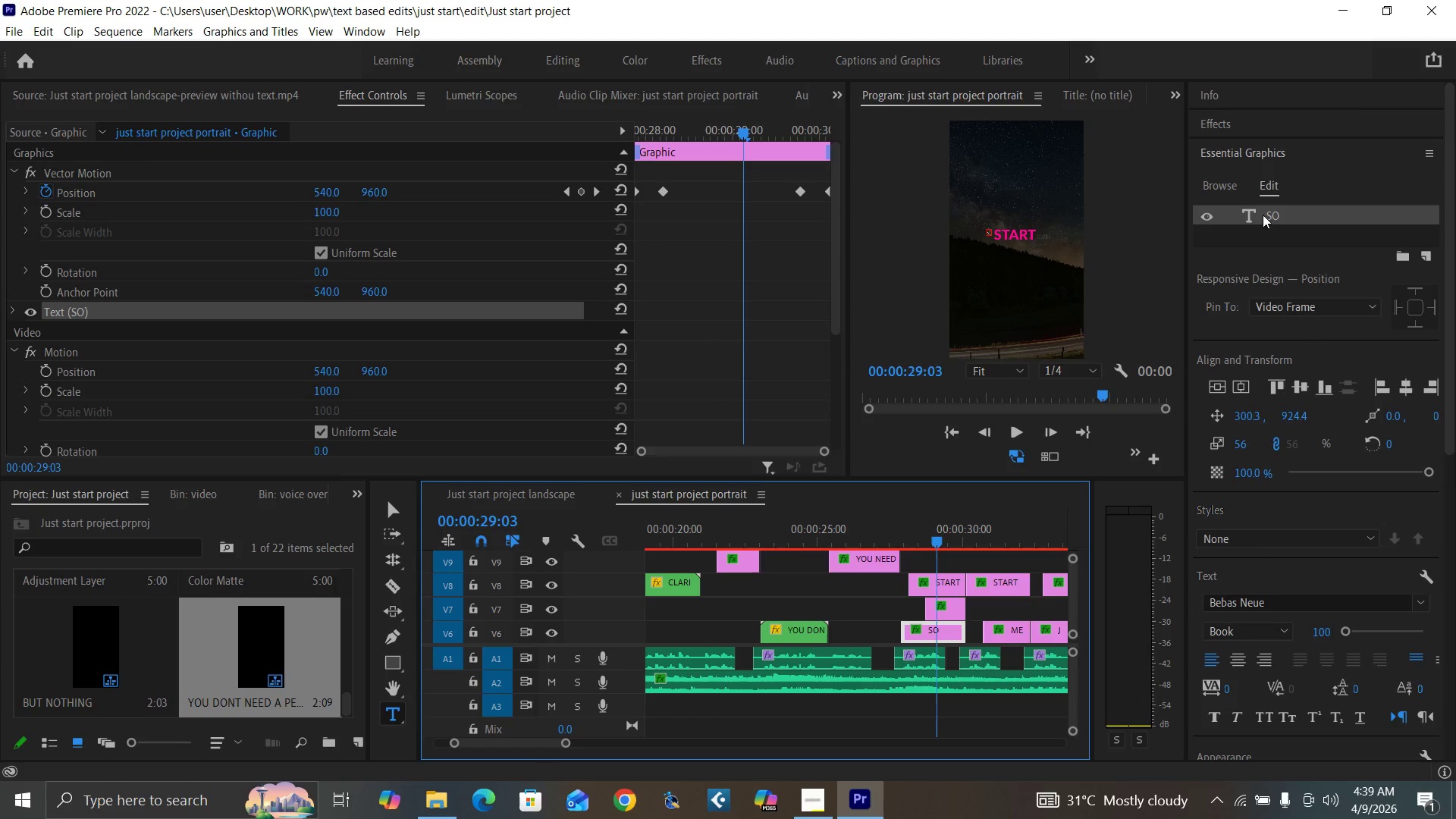 
double_click([1266, 214])
 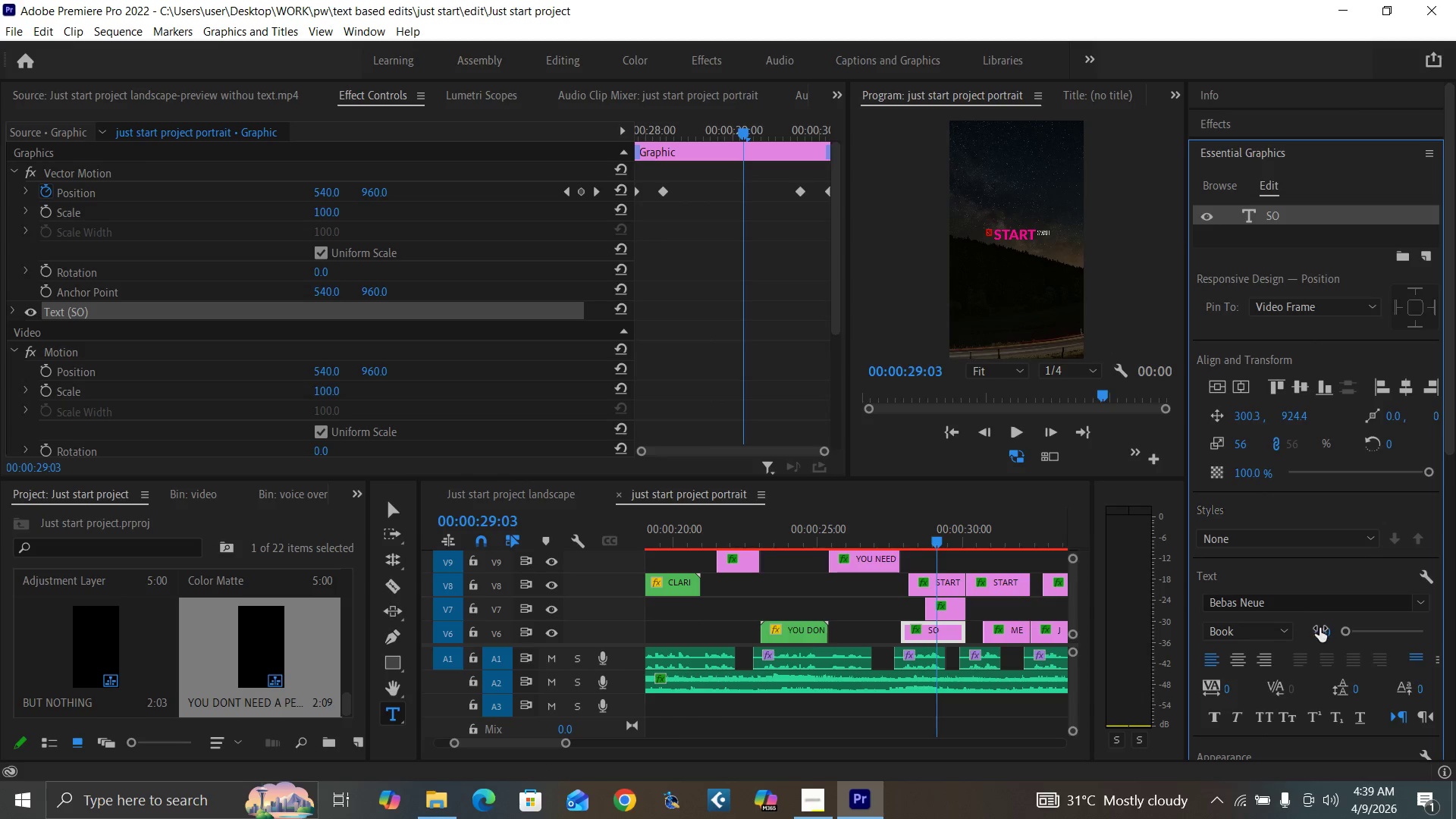 
left_click([1321, 632])
 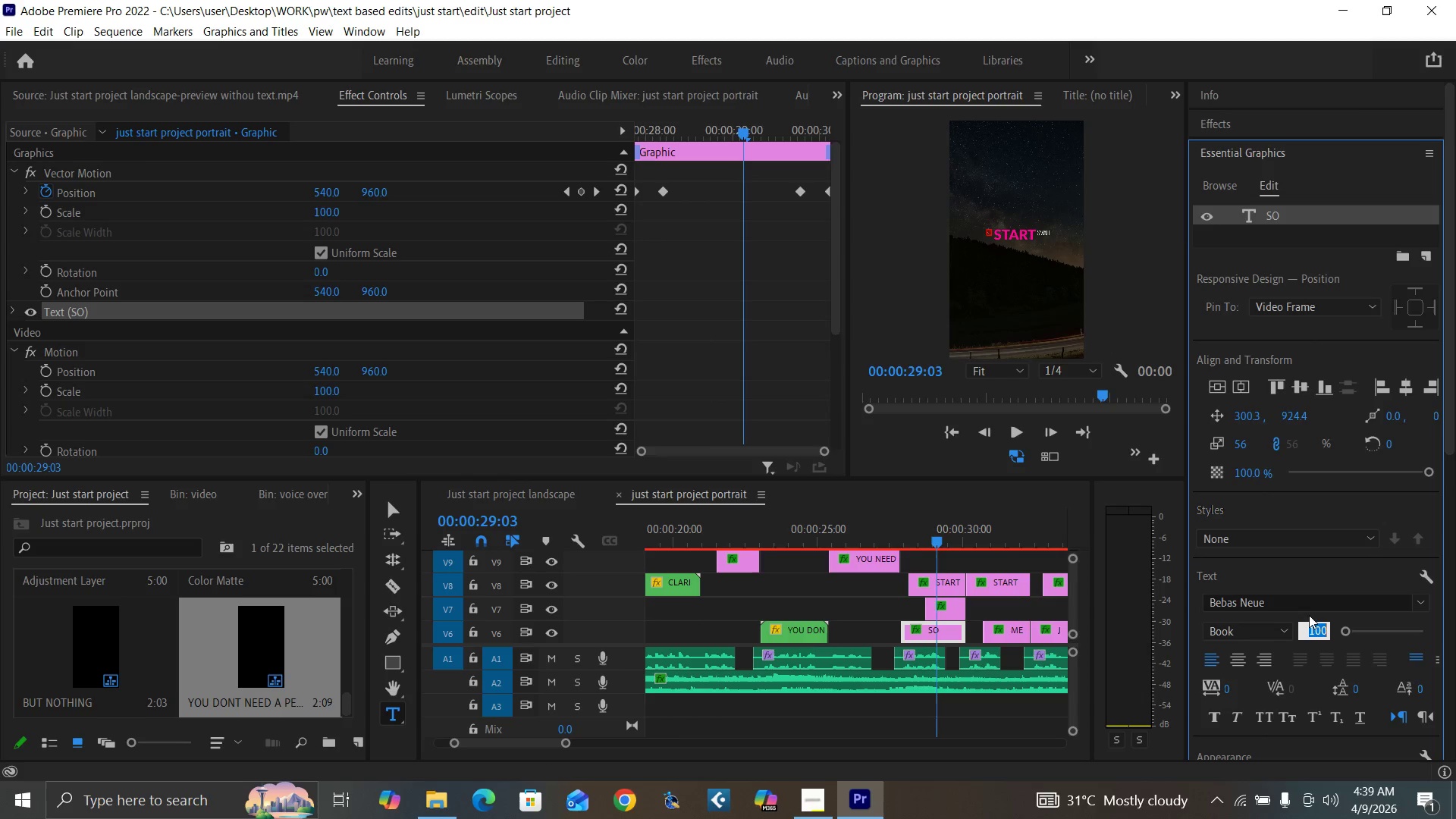 
type(200)
 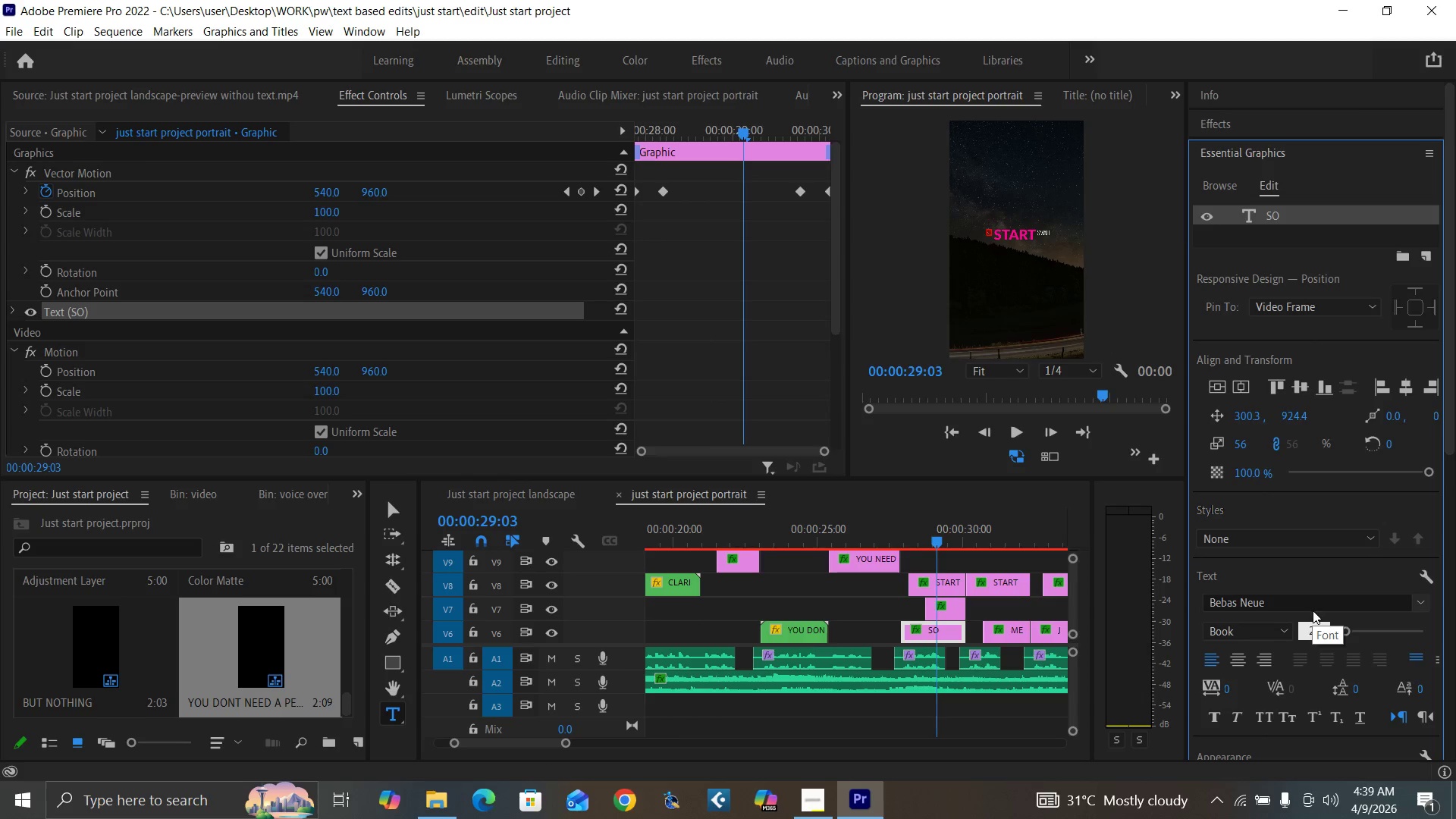 
key(Enter)
 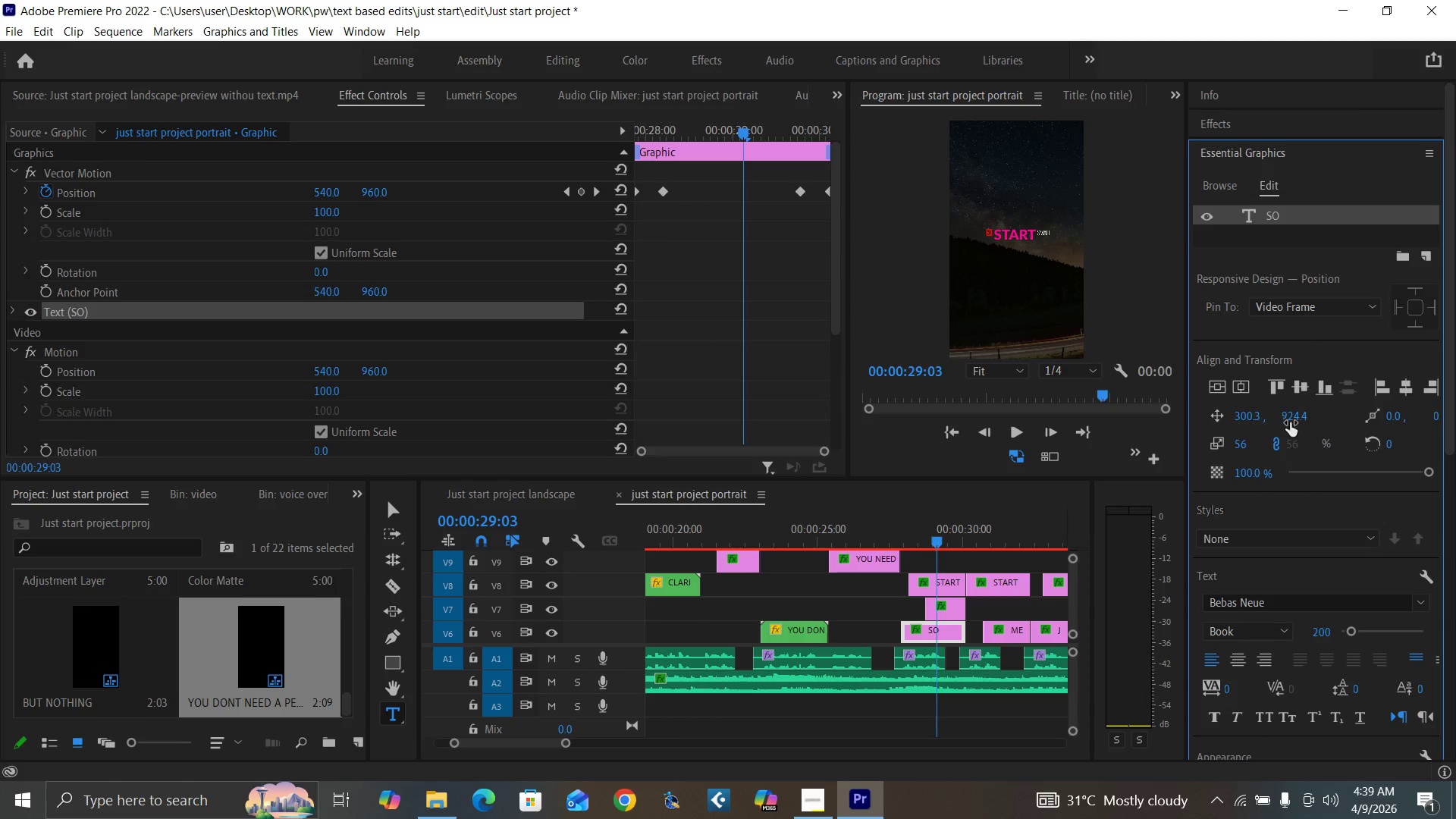 
left_click([1286, 410])
 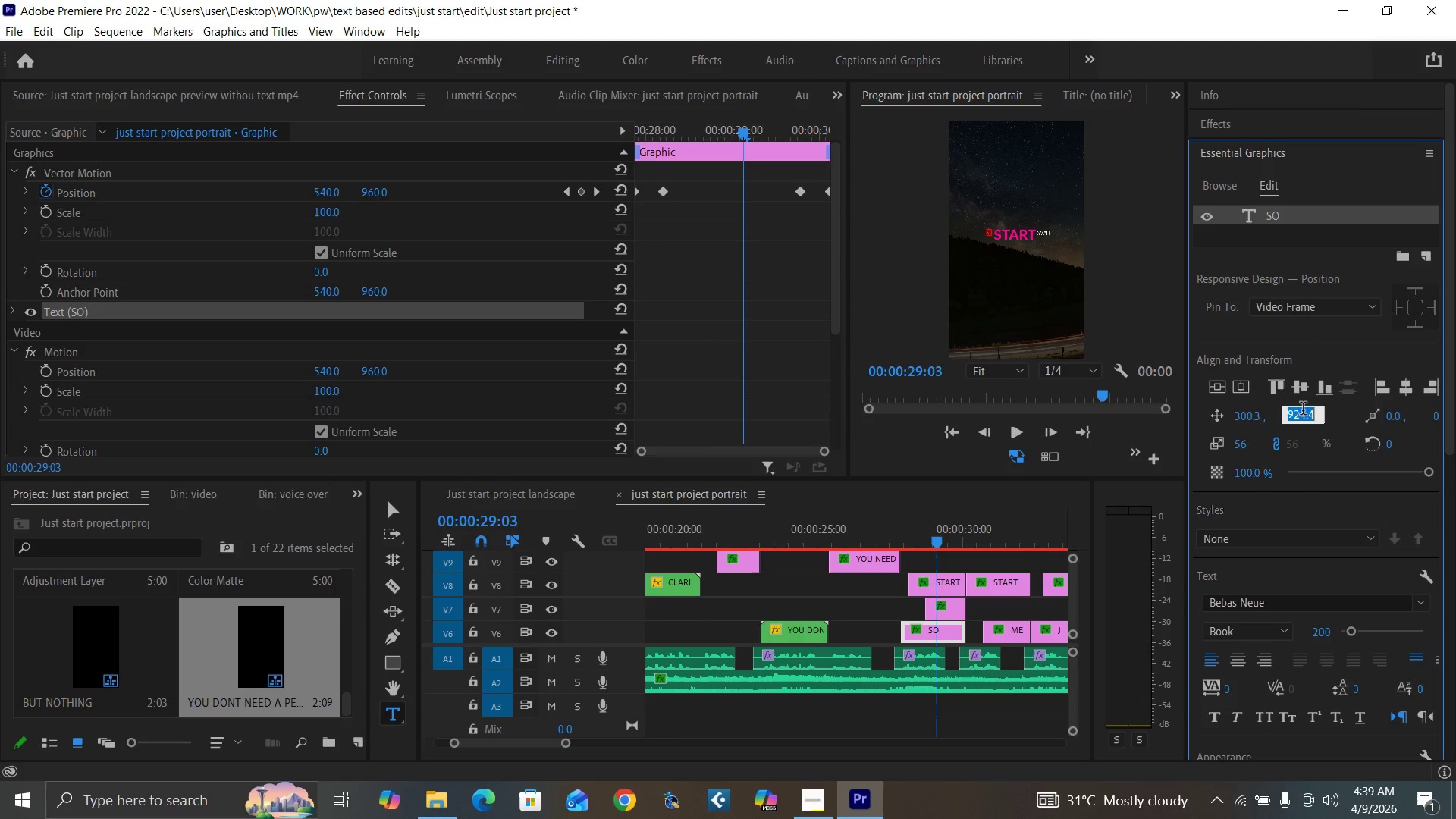 
type(740)
 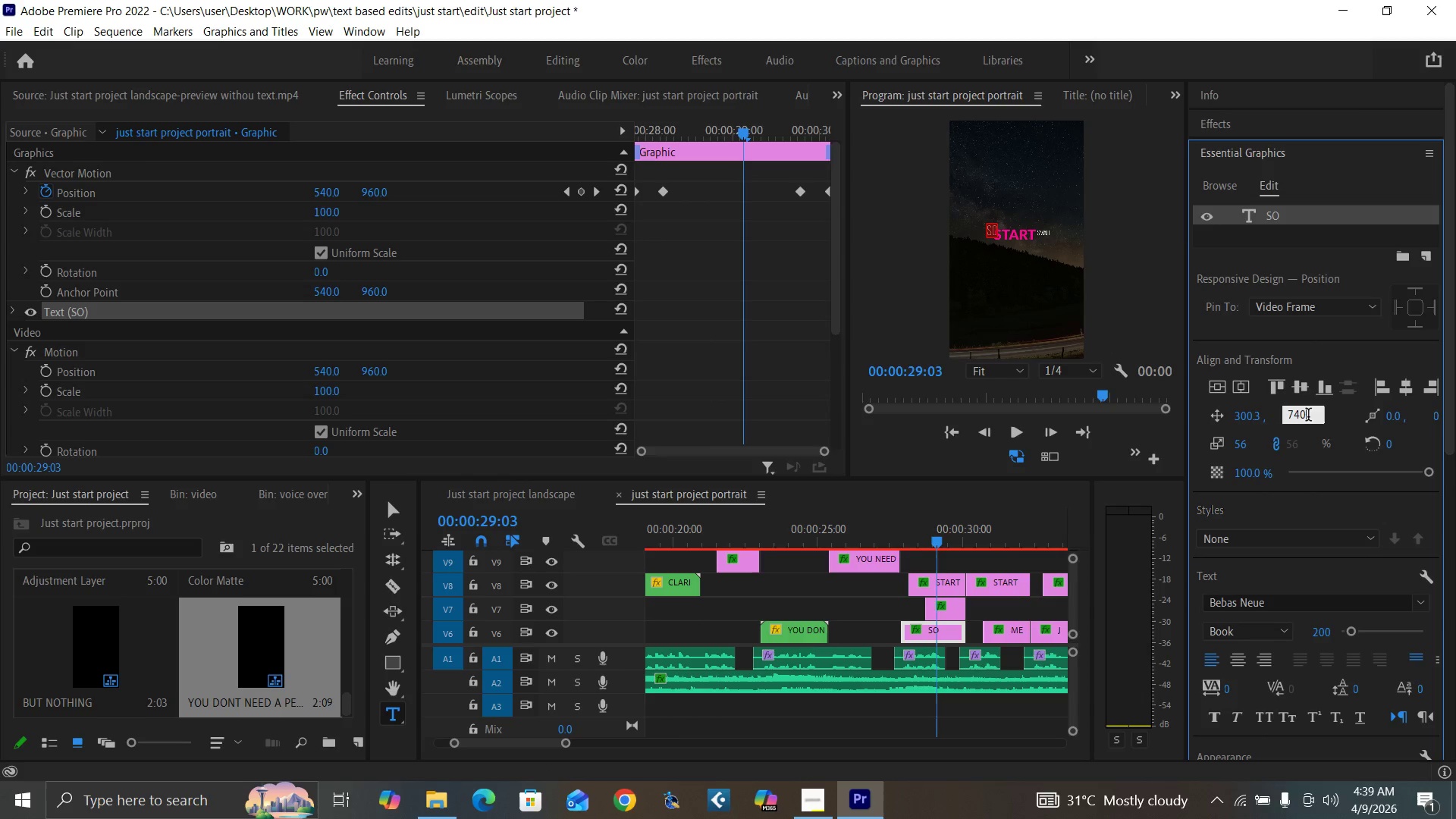 
key(Enter)
 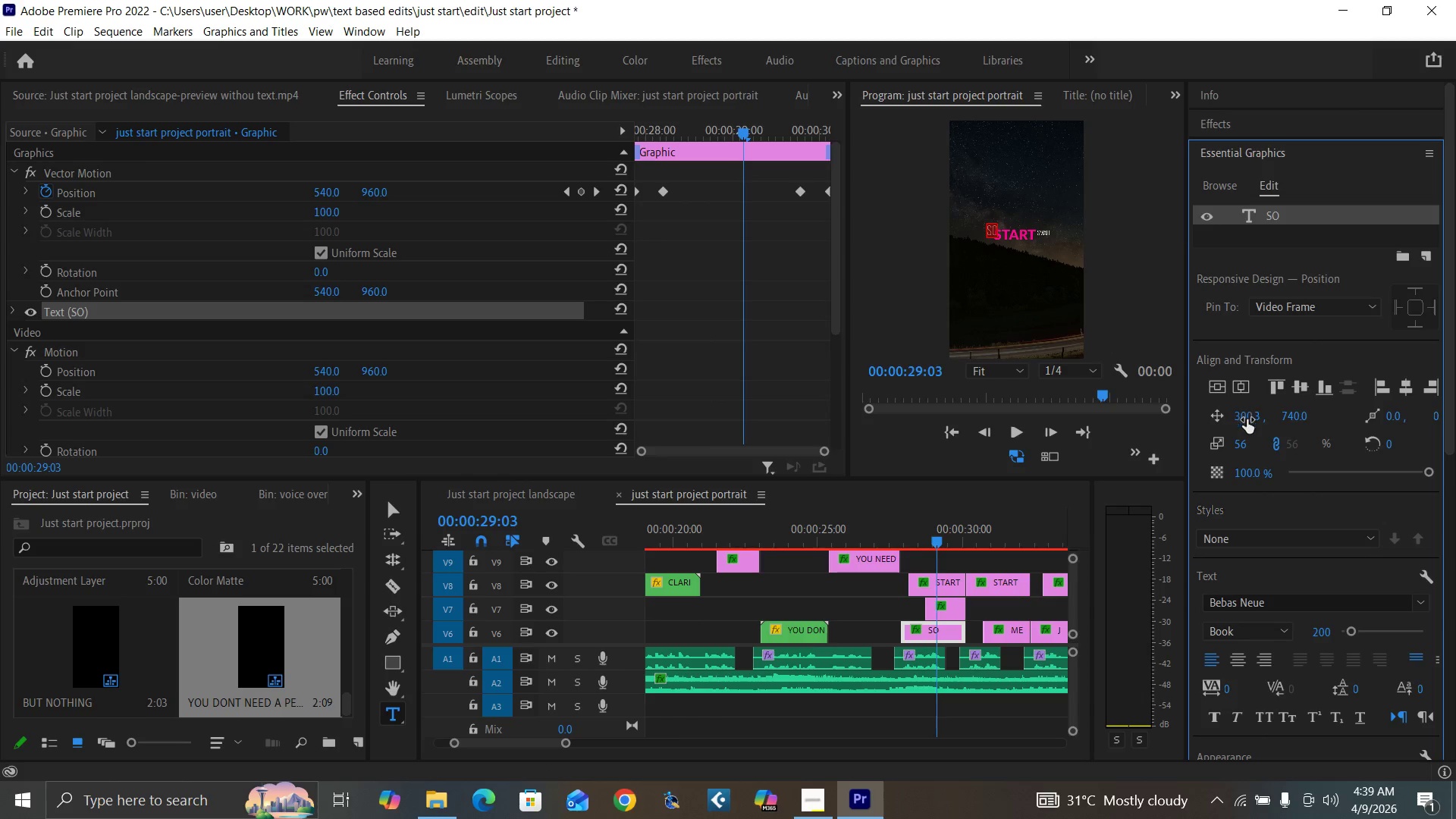 
left_click([1246, 422])
 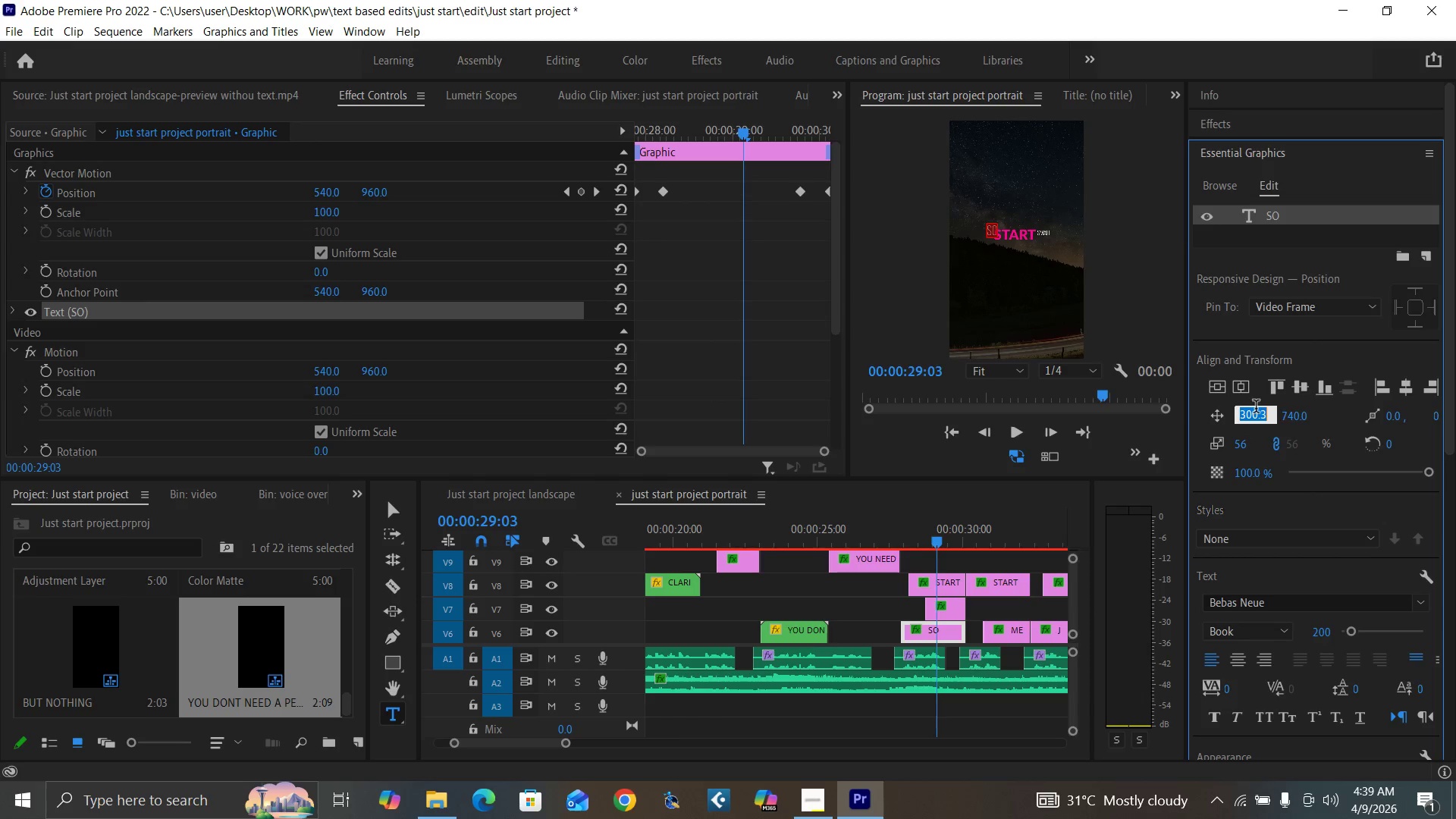 
type(104)
 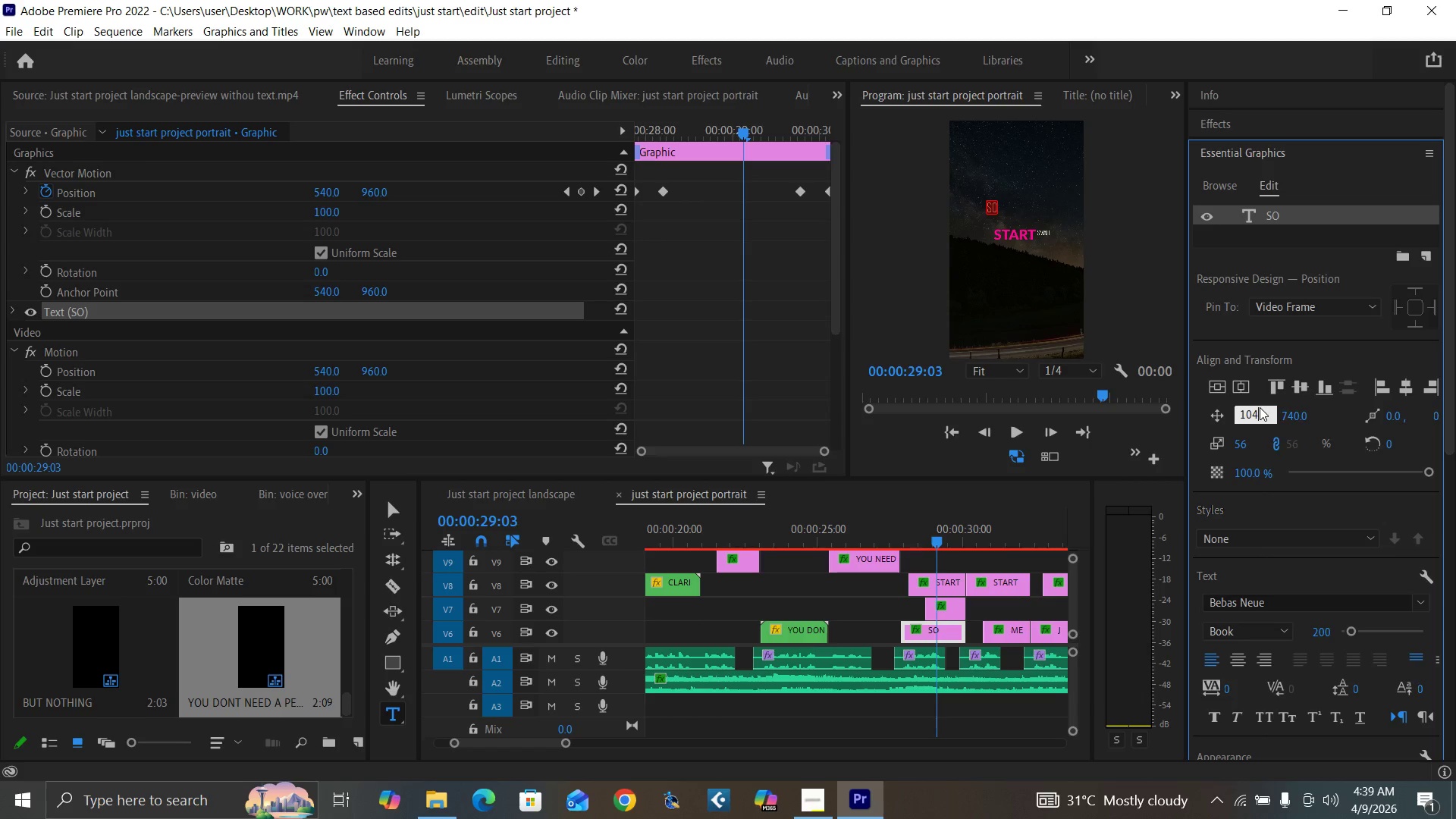 
key(Enter)
 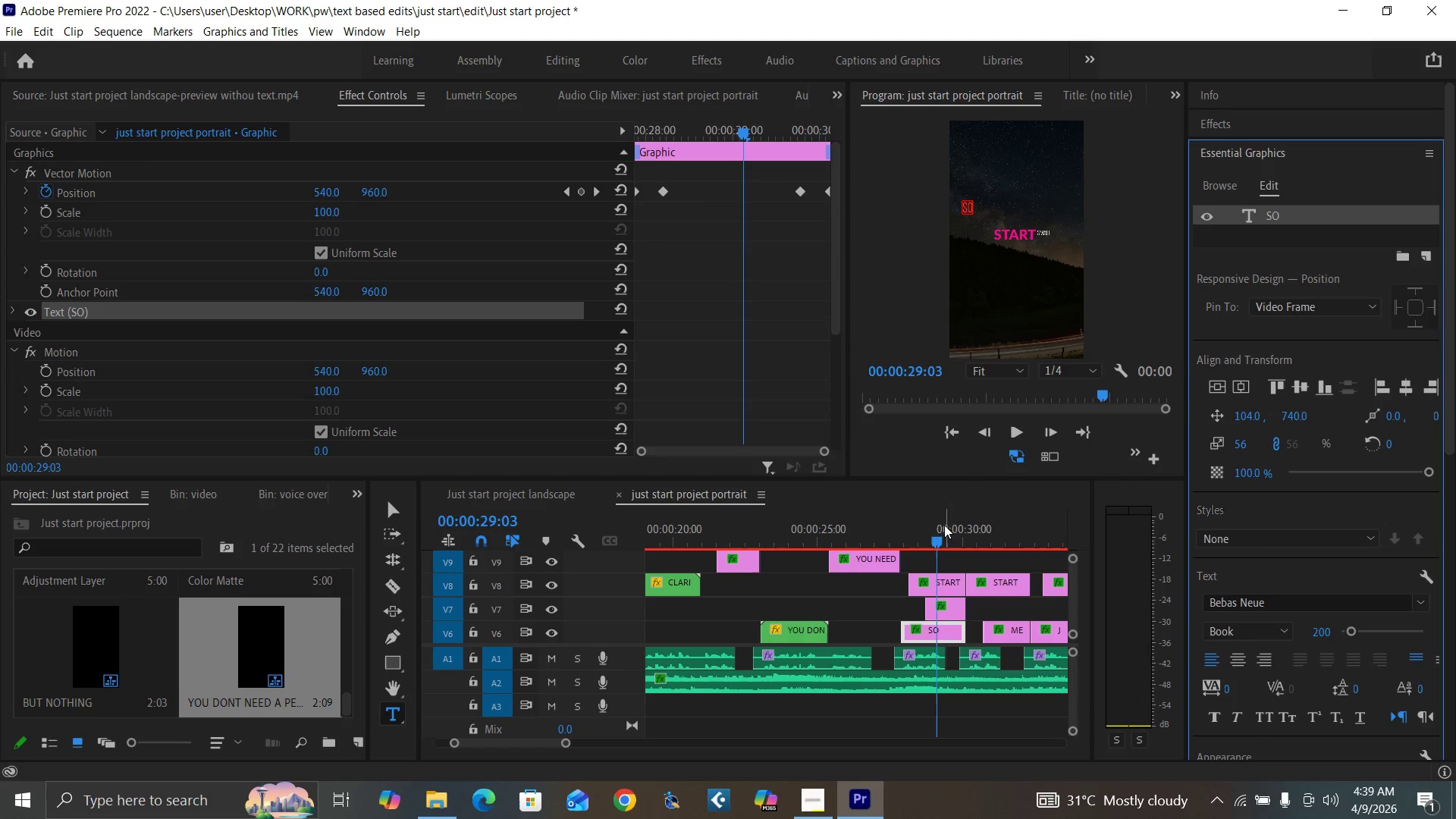 
left_click([940, 579])
 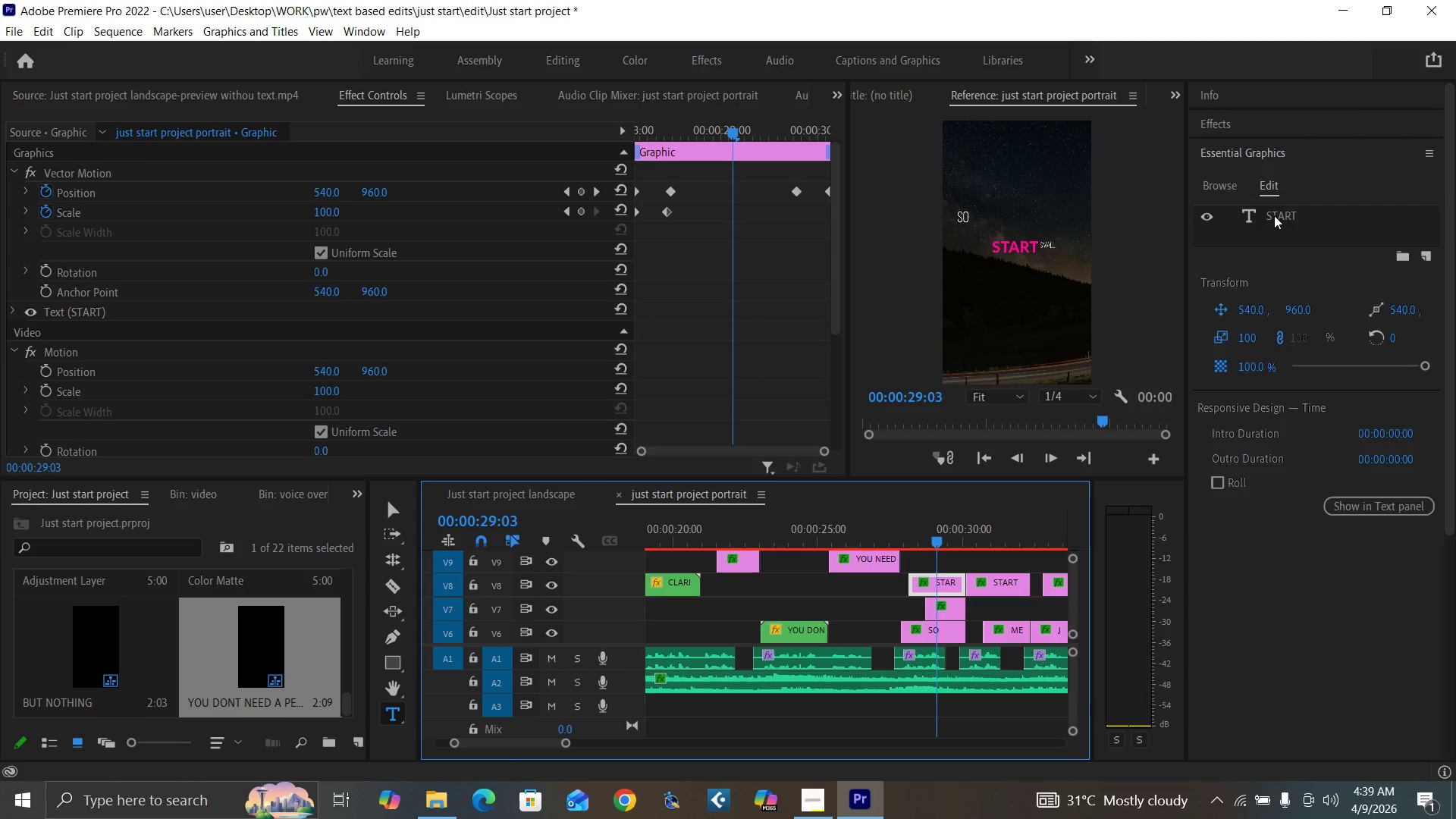 
double_click([1274, 215])
 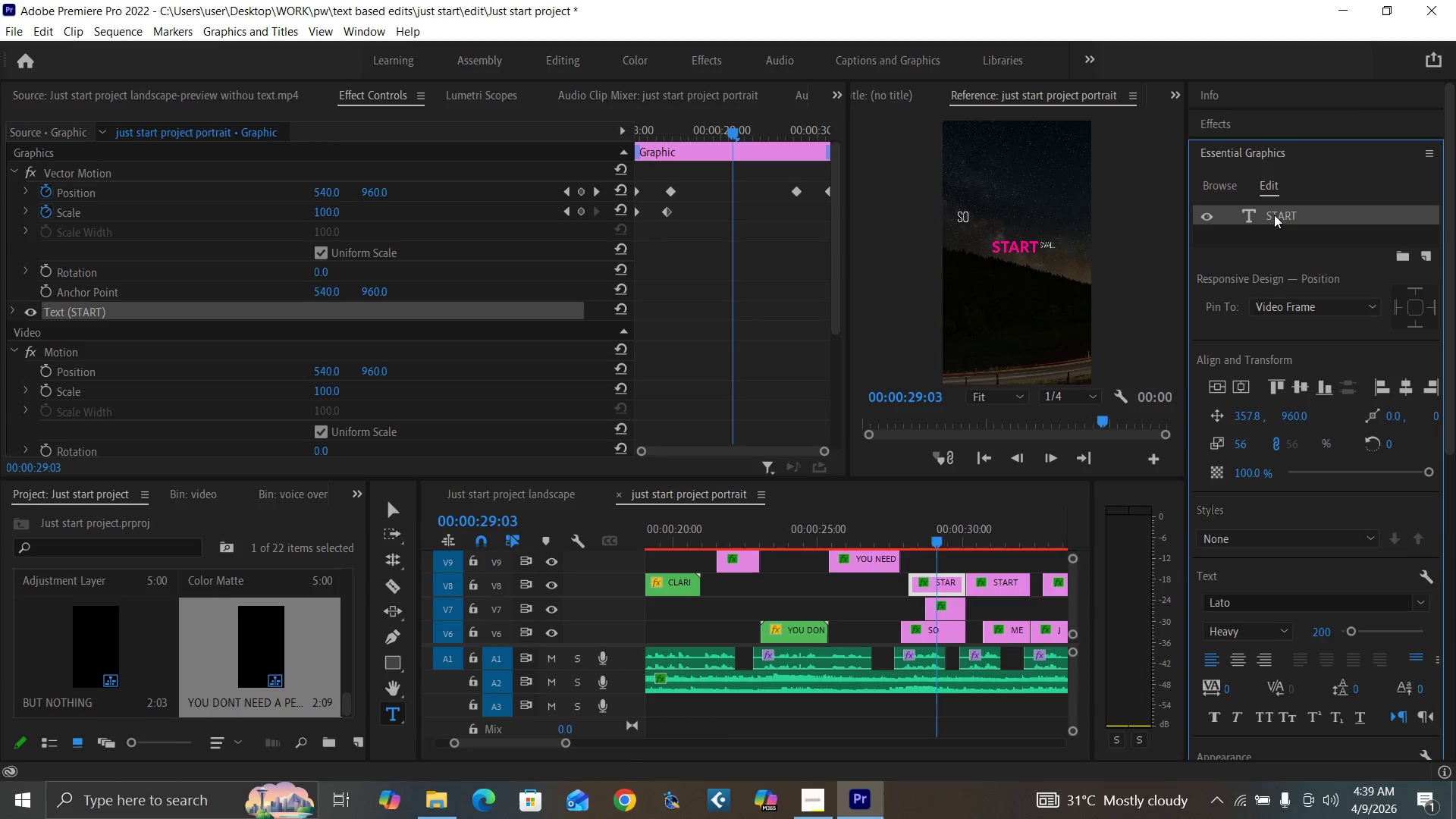 
triple_click([1274, 215])
 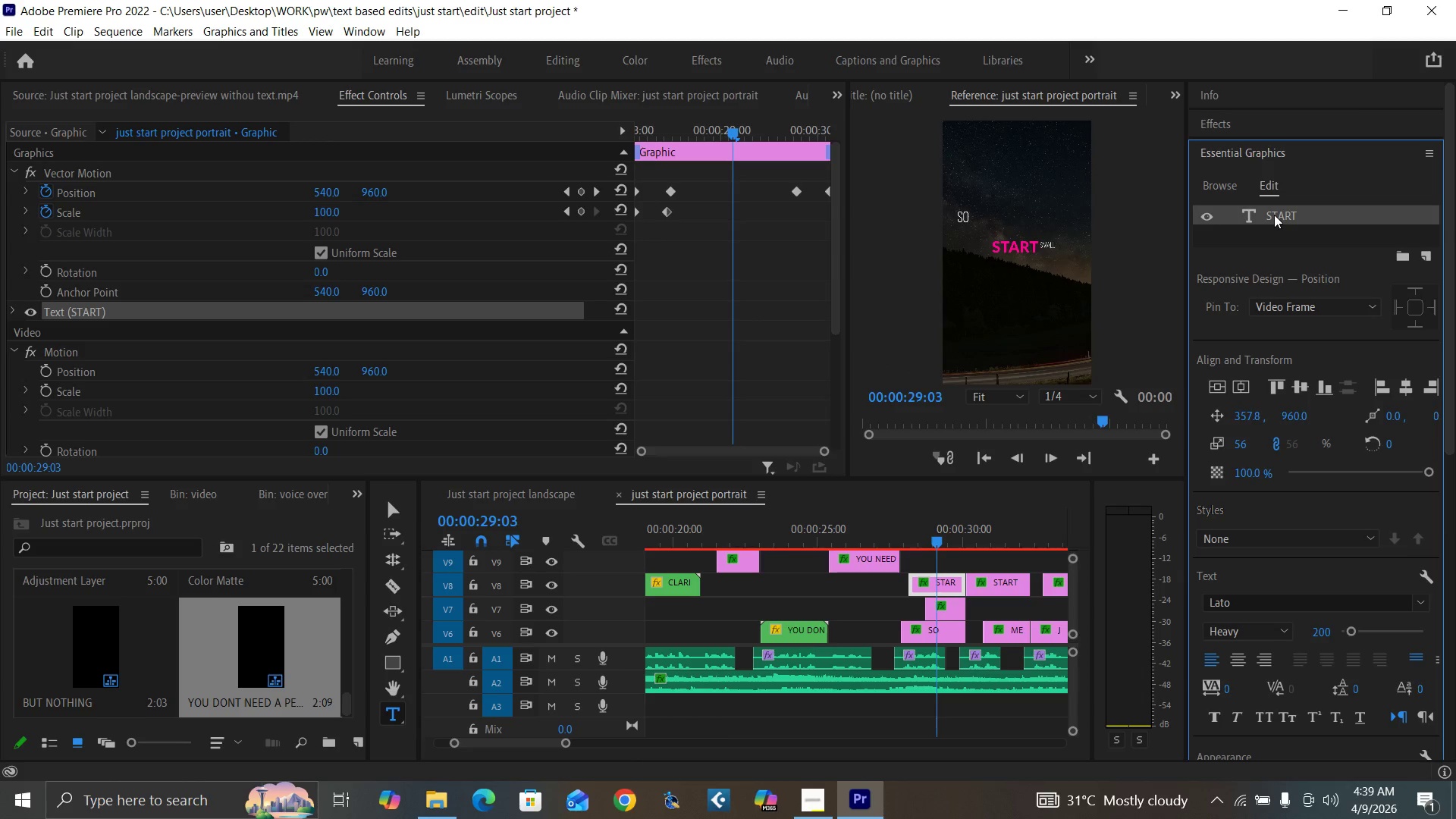 
triple_click([1274, 215])
 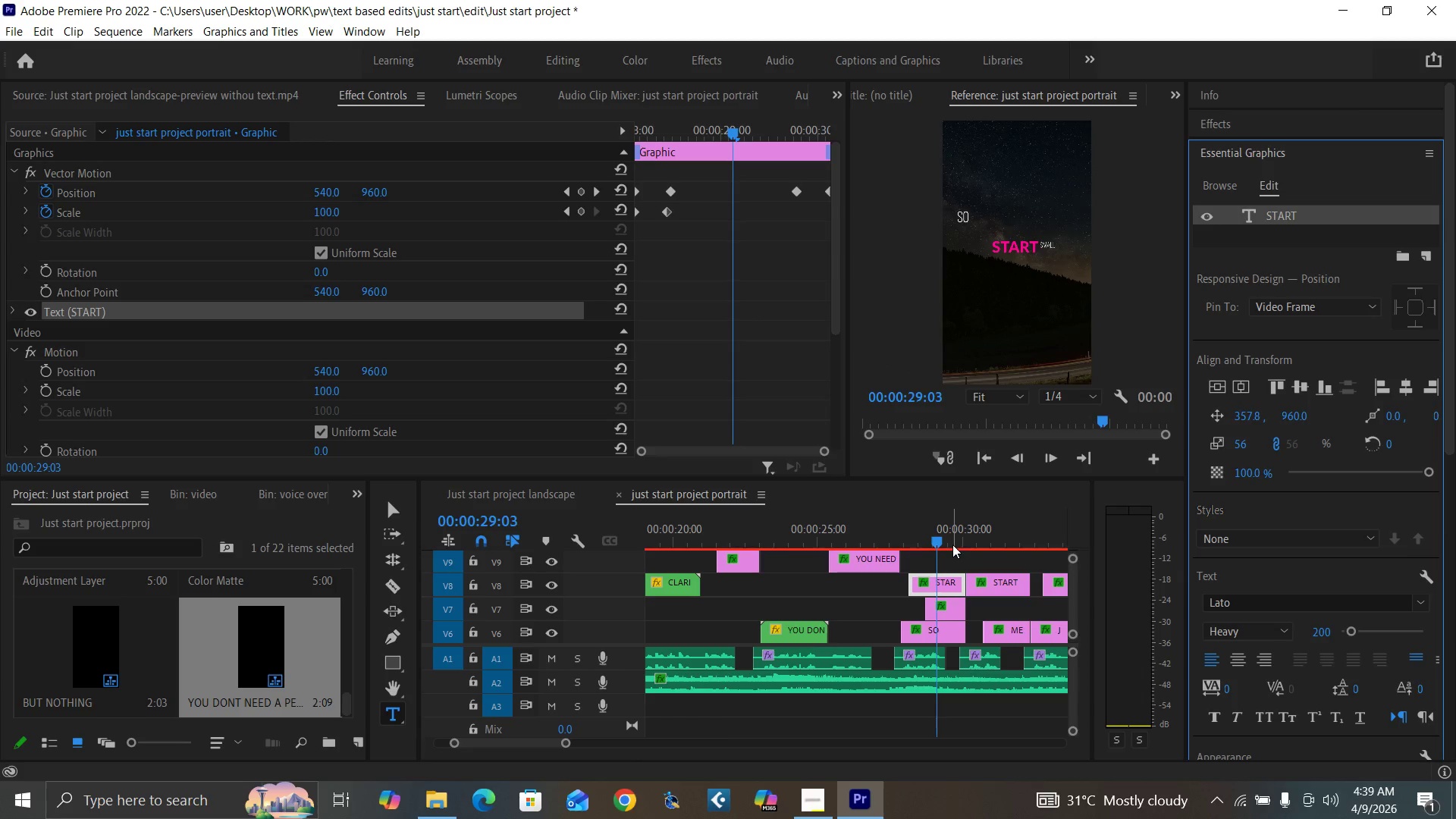 
left_click([949, 539])
 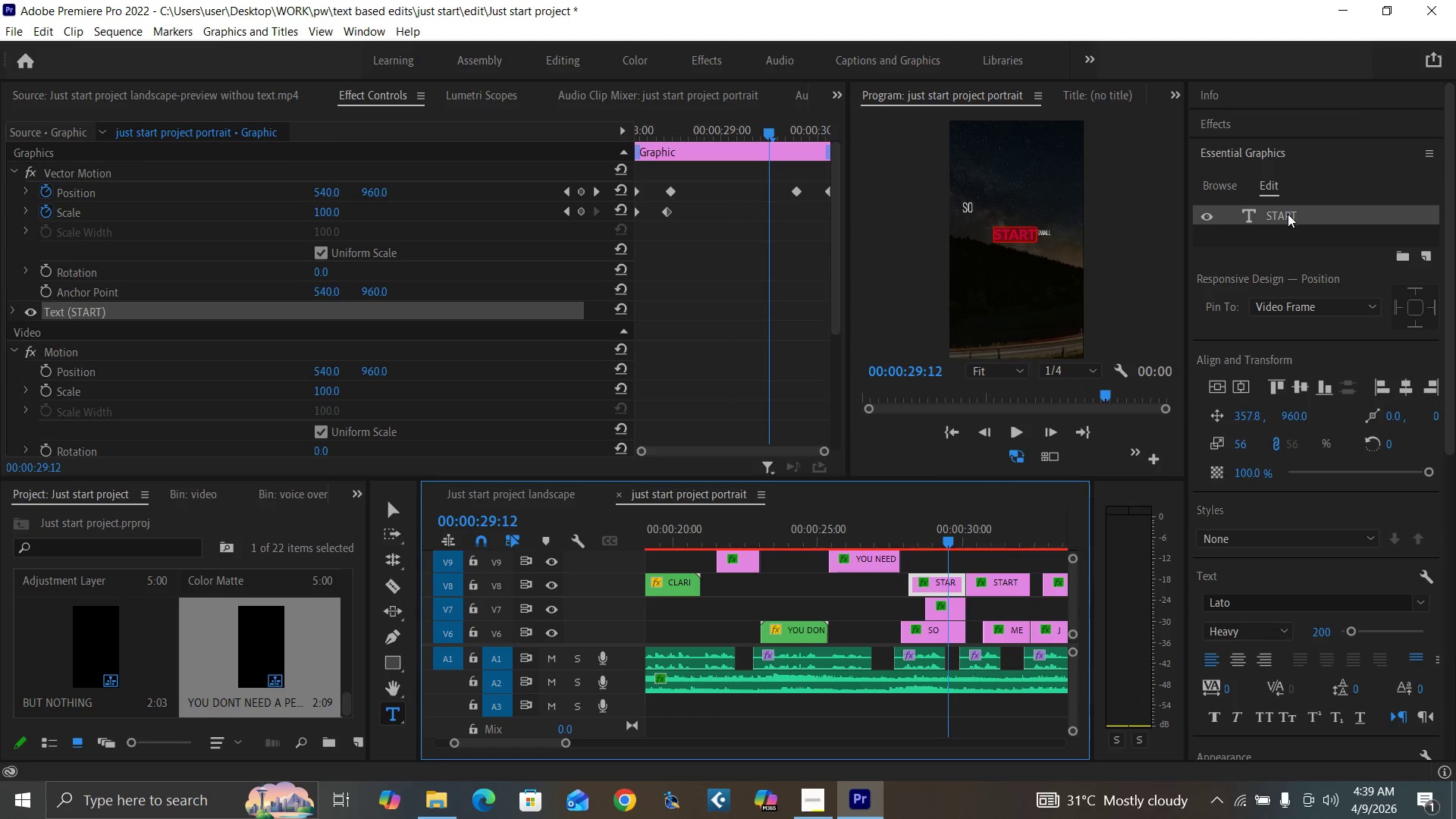 
double_click([1287, 214])
 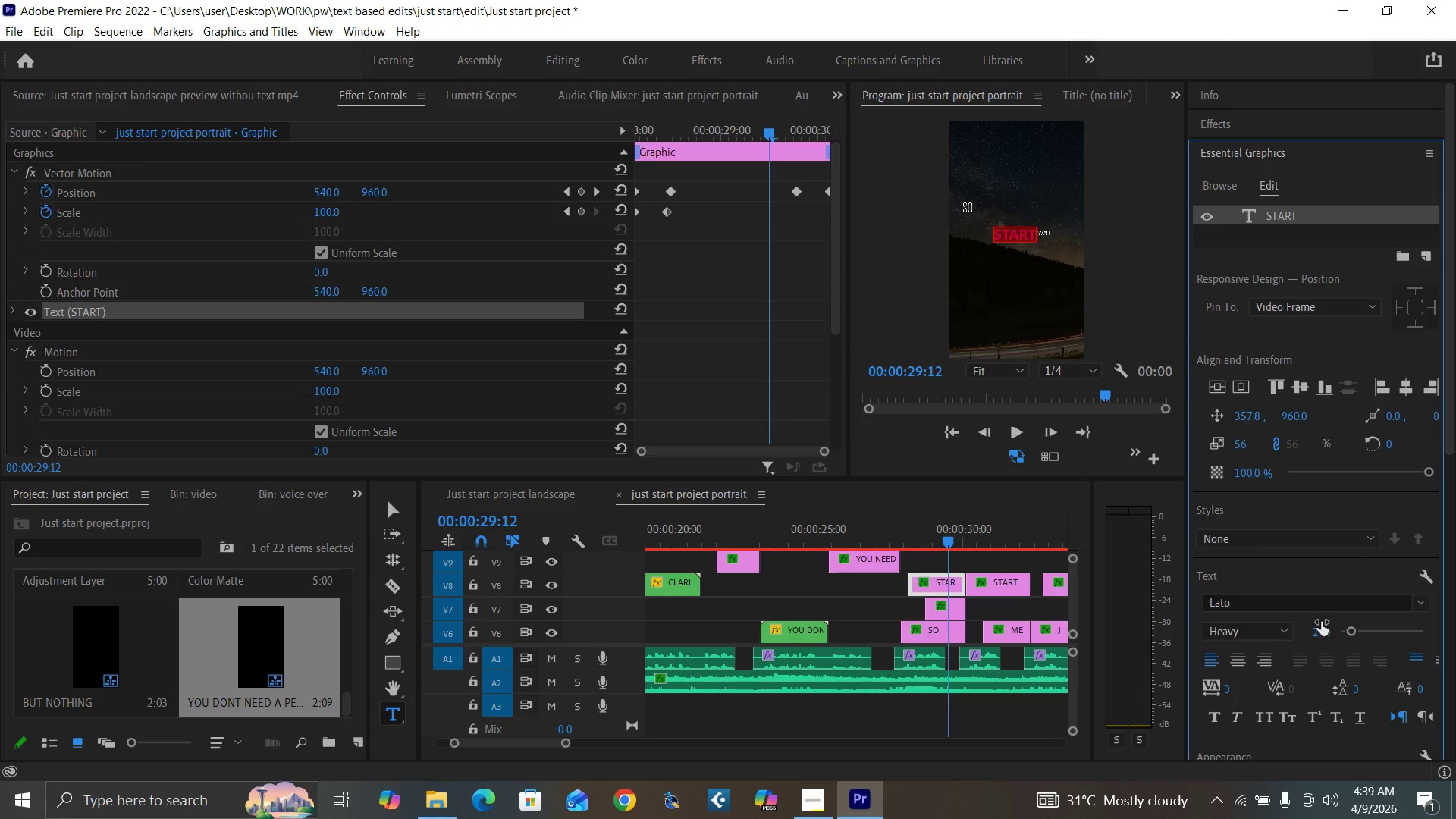 
left_click([1324, 629])
 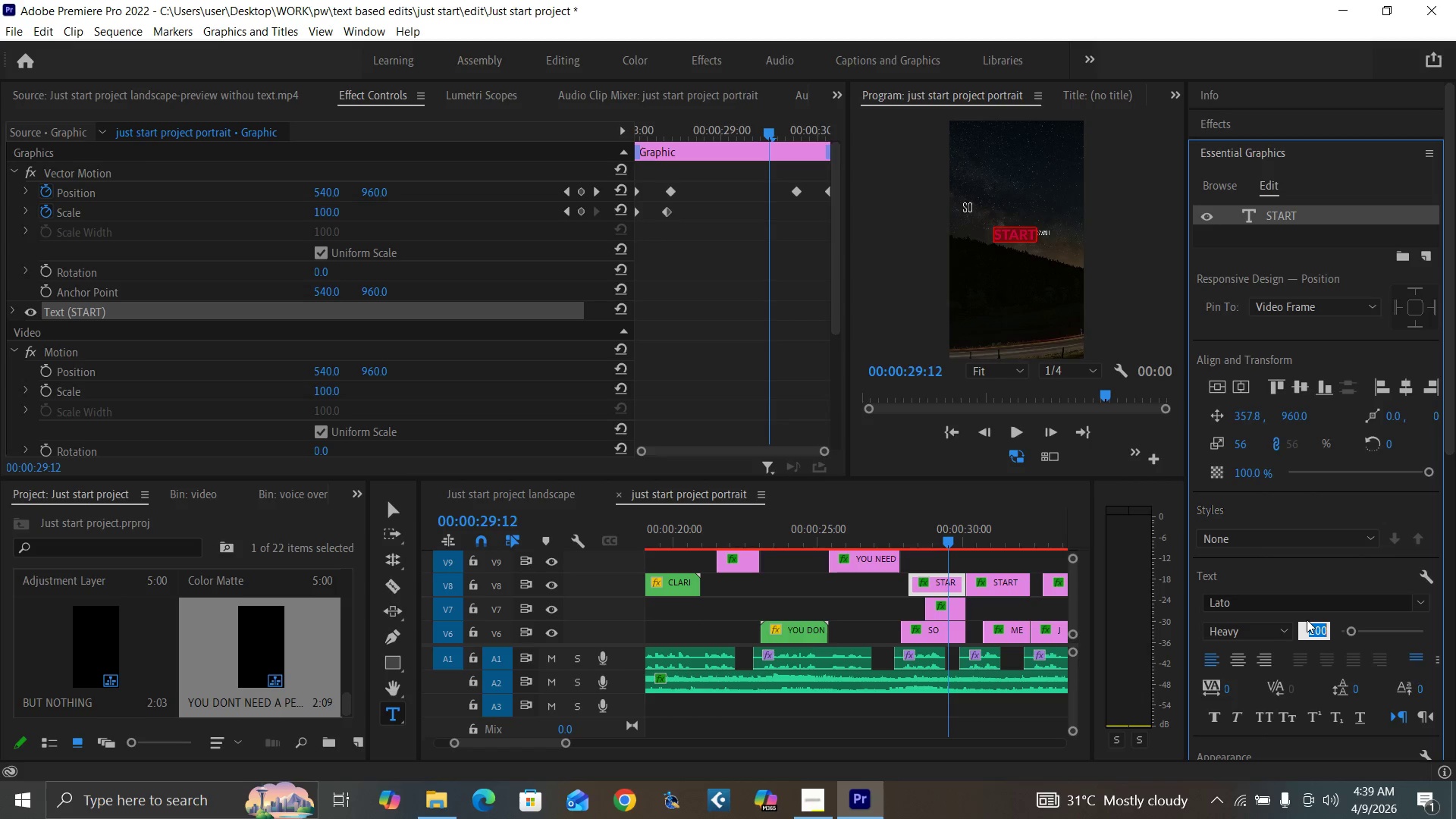 
type(400)
 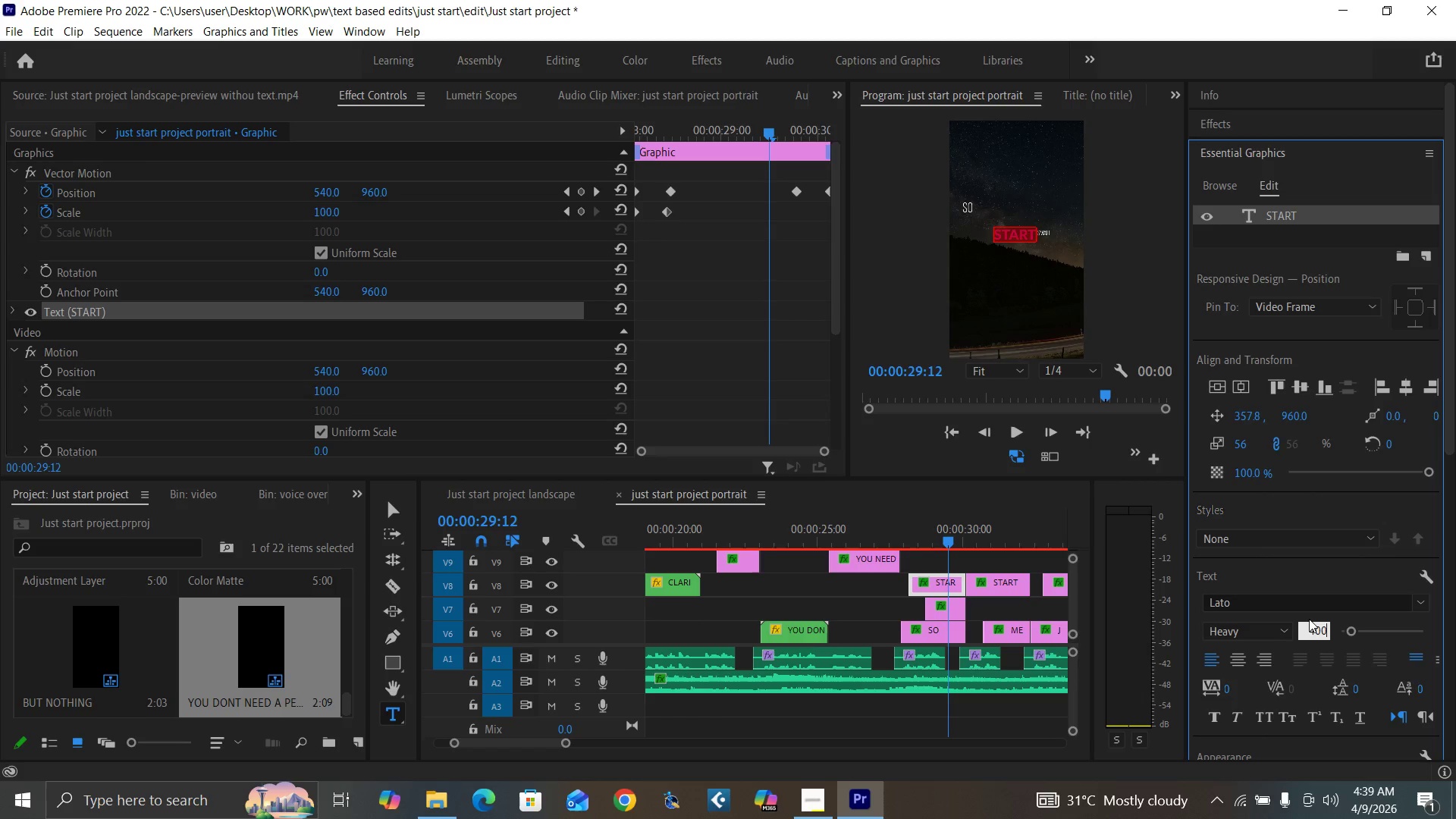 
key(Enter)
 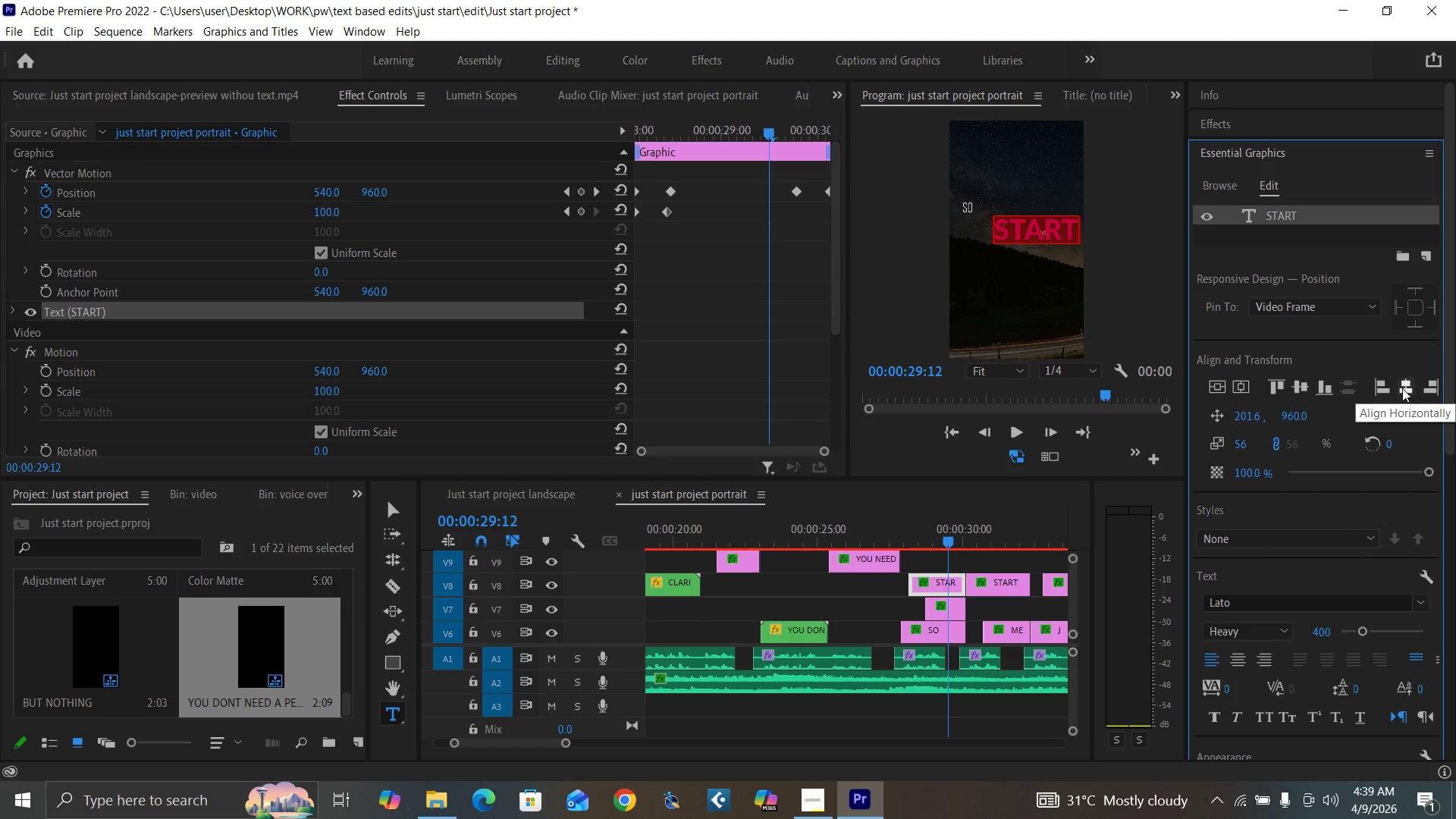 
wait(8.5)
 